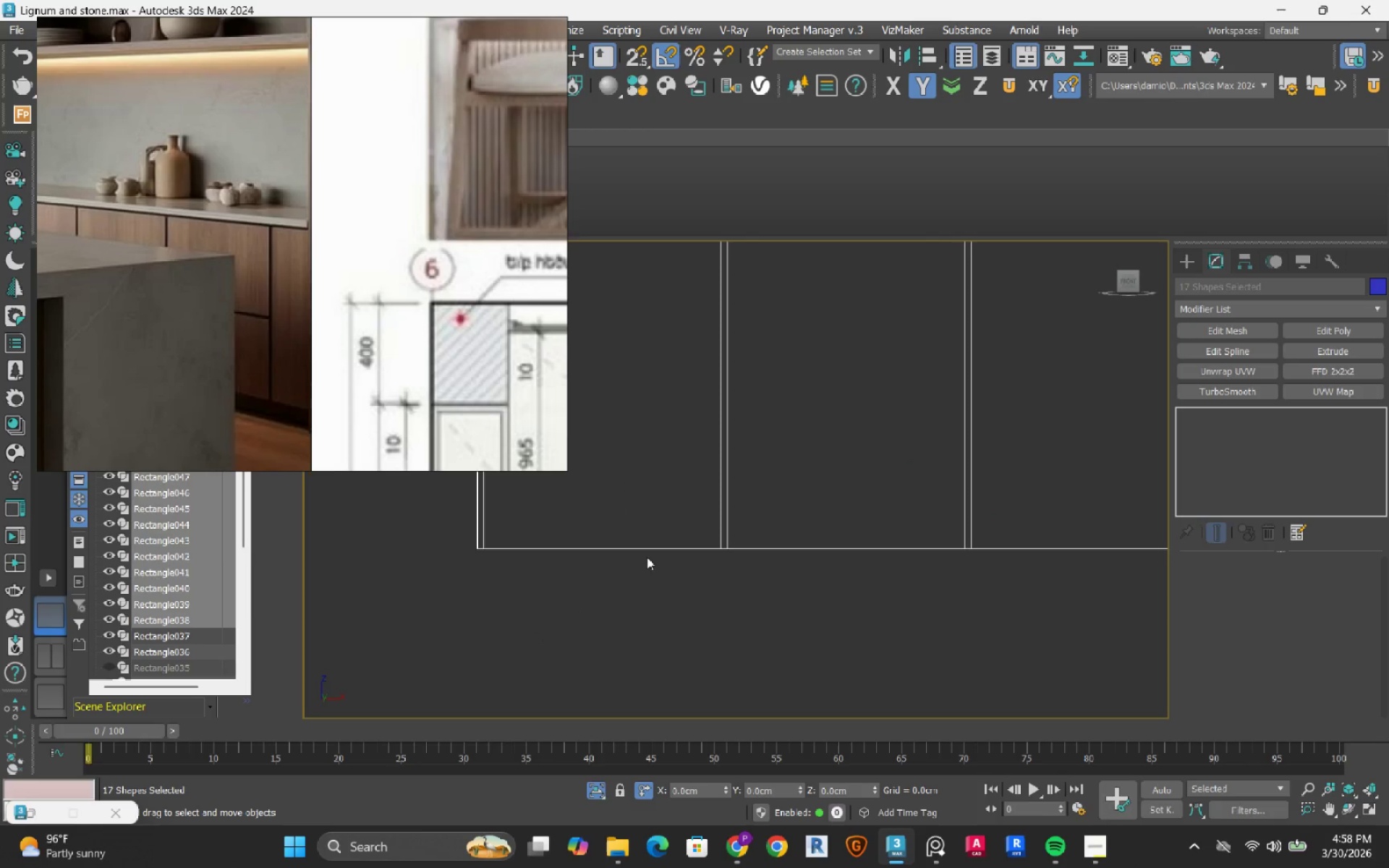 
scroll: coordinate [648, 568], scroll_direction: down, amount: 6.0
 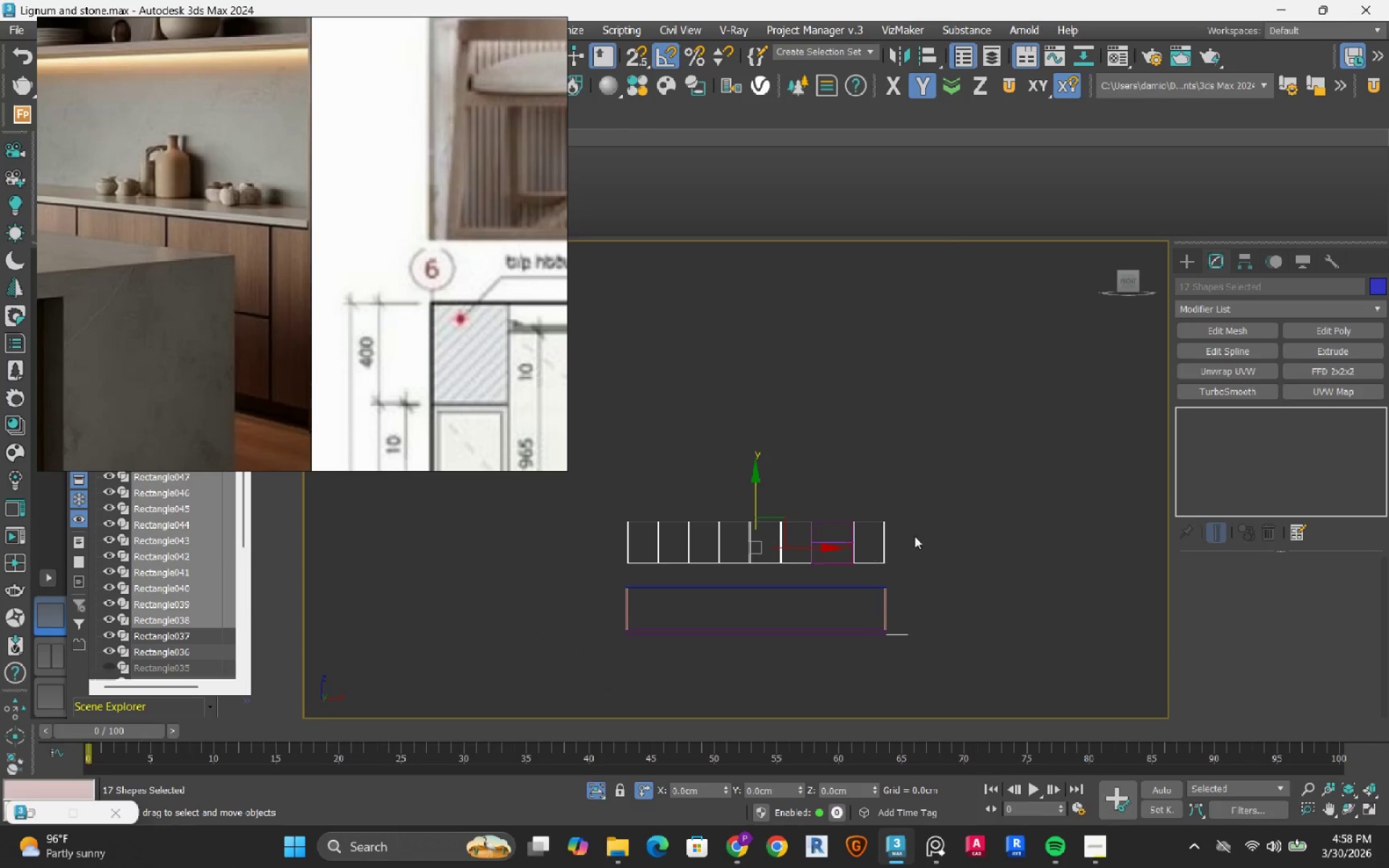 
left_click_drag(start_coordinate=[985, 466], to_coordinate=[598, 574])
 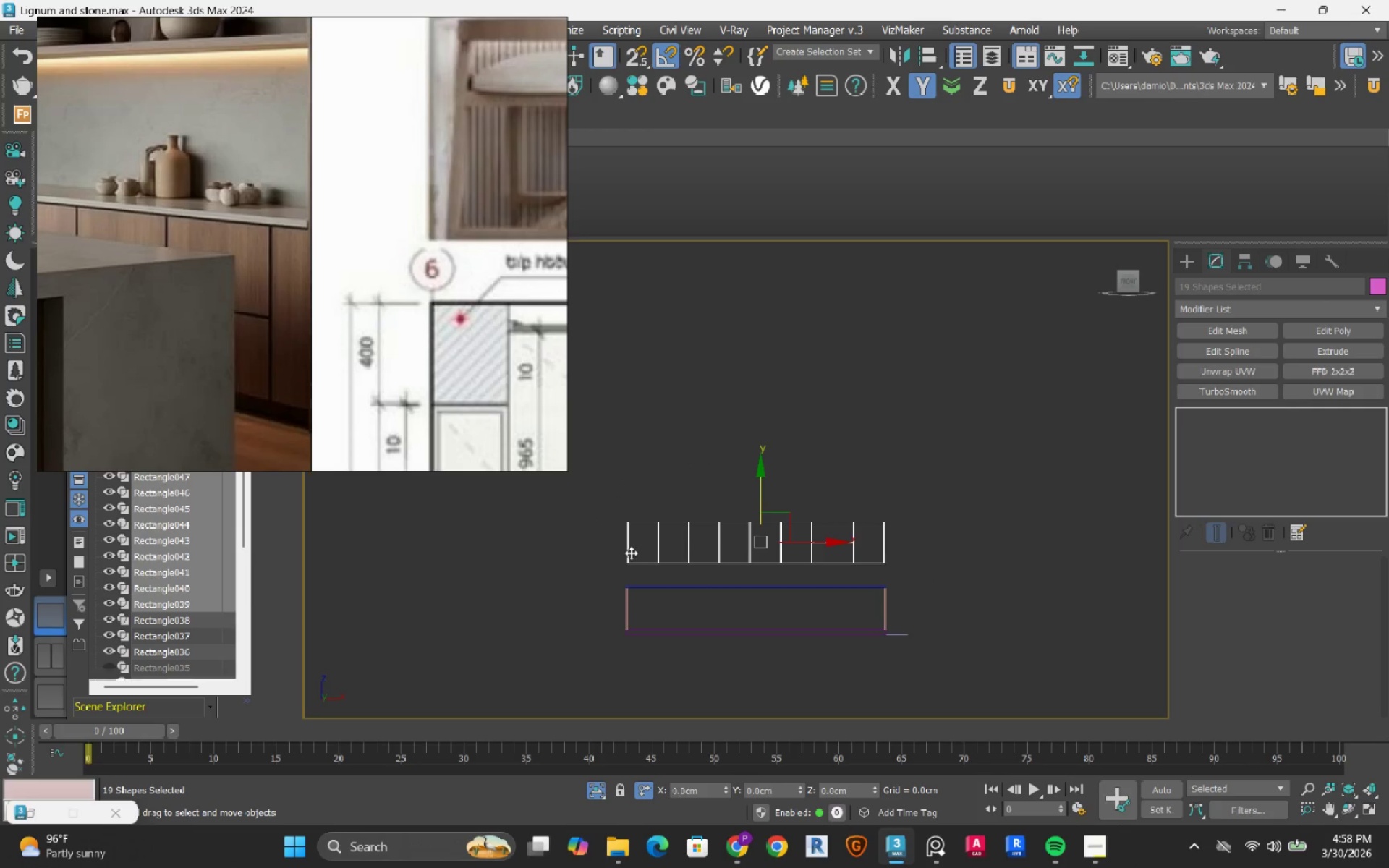 
hold_key(key=AltLeft, duration=1.51)
left_click_drag(start_coordinate=[669, 585], to_coordinate=[666, 497])
 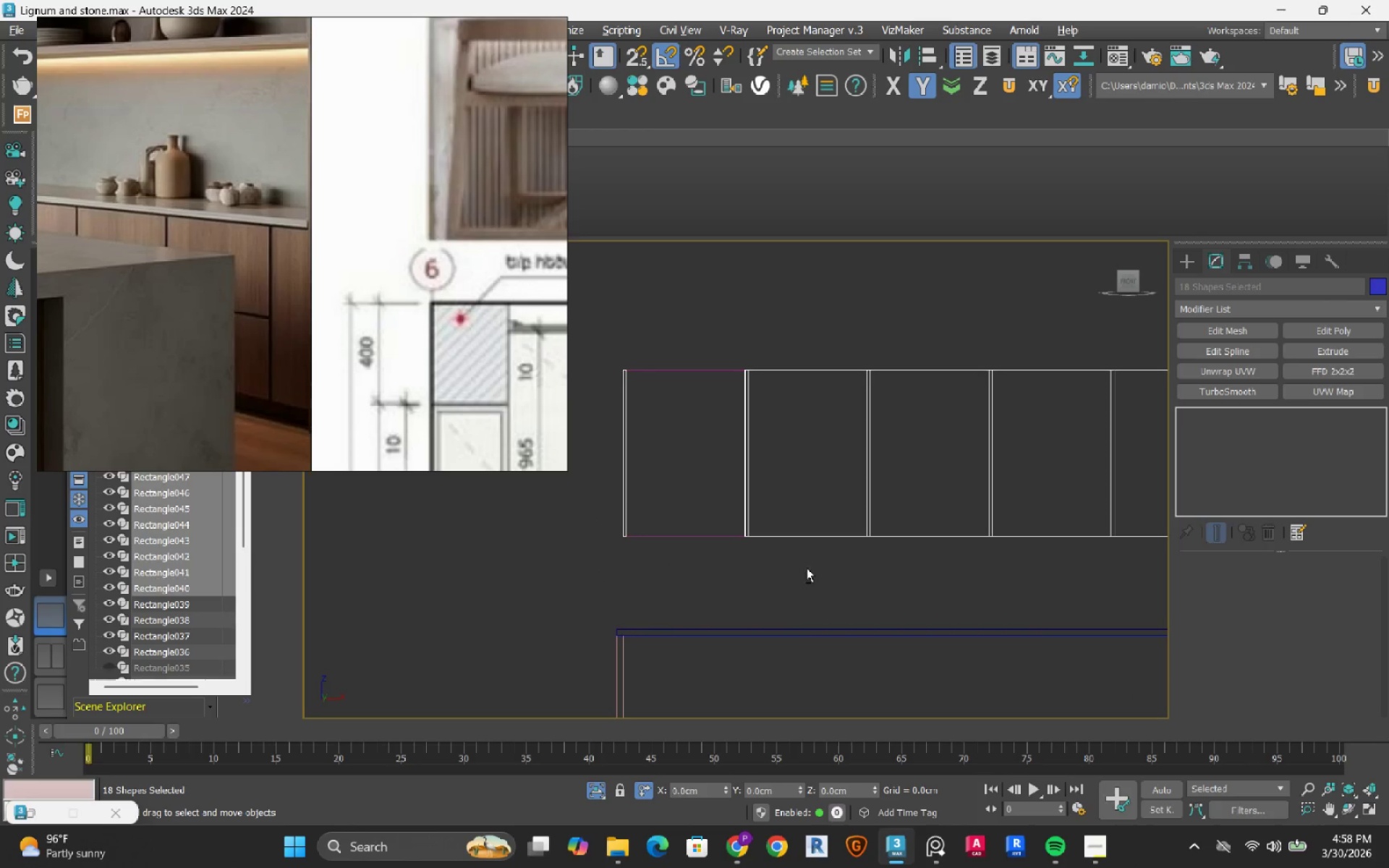 
scroll: coordinate [625, 610], scroll_direction: up, amount: 4.0
 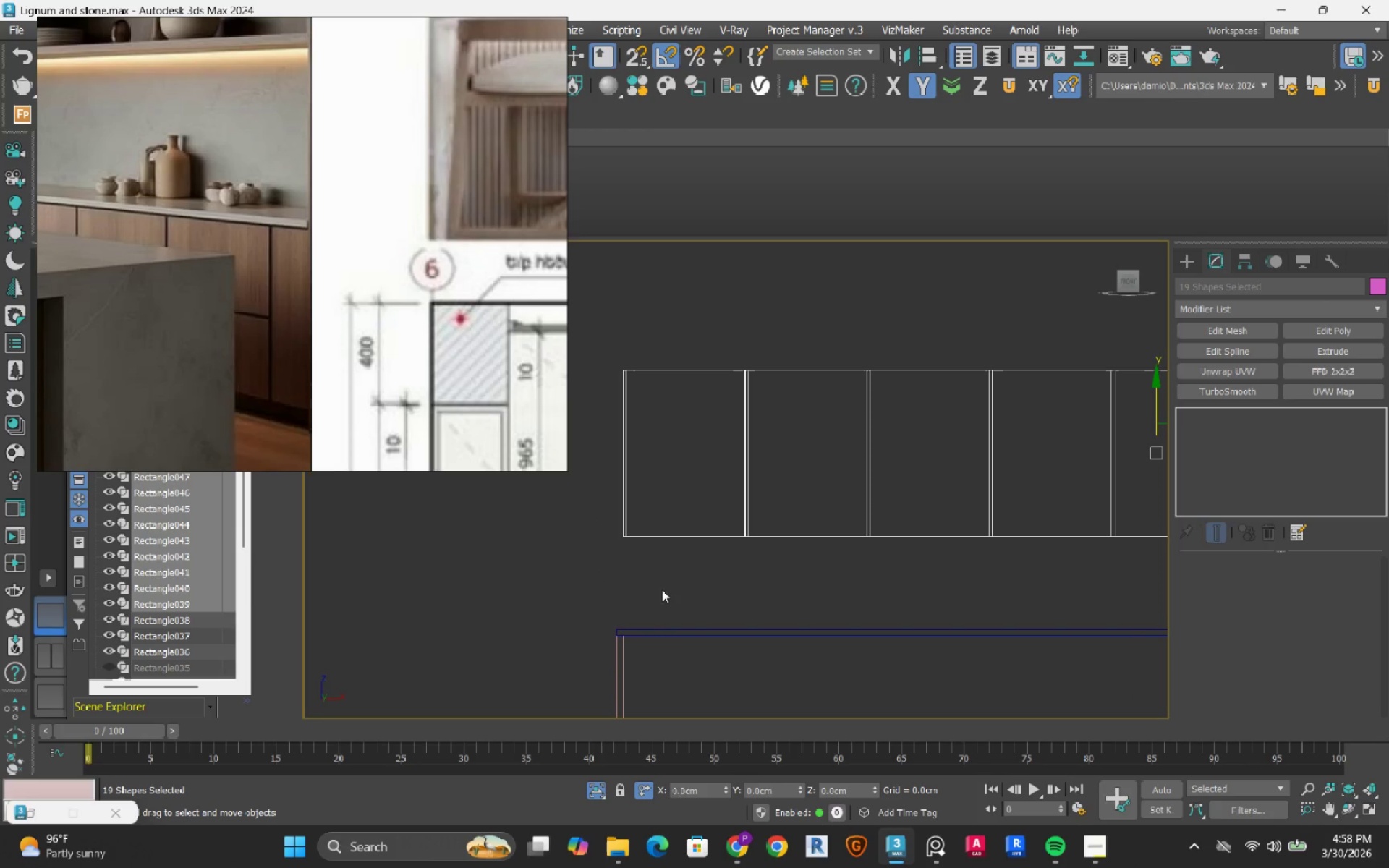 
left_click_drag(start_coordinate=[810, 563], to_coordinate=[790, 490])
 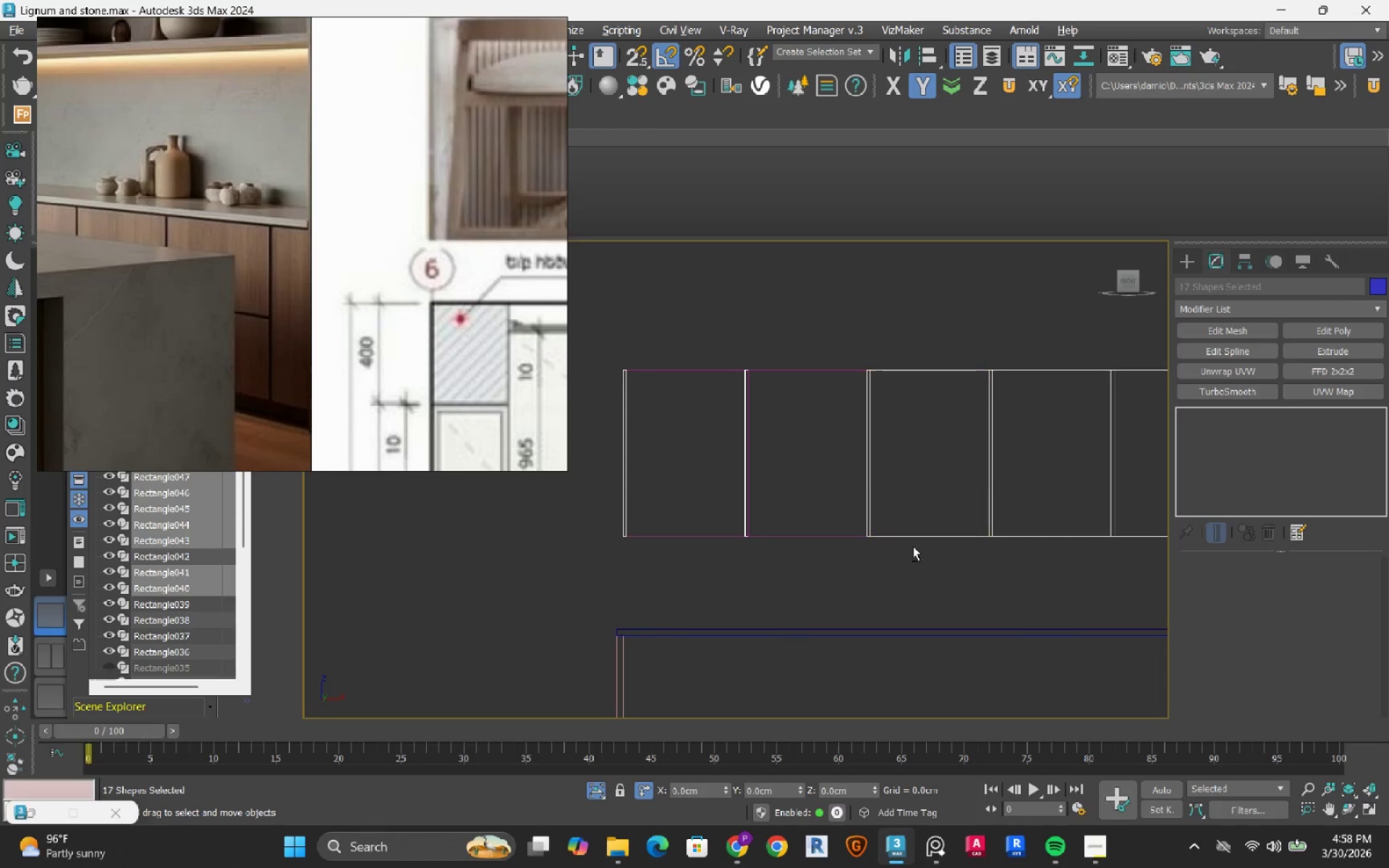 
hold_key(key=AltLeft, duration=0.48)
left_click_drag(start_coordinate=[937, 559], to_coordinate=[913, 493])
 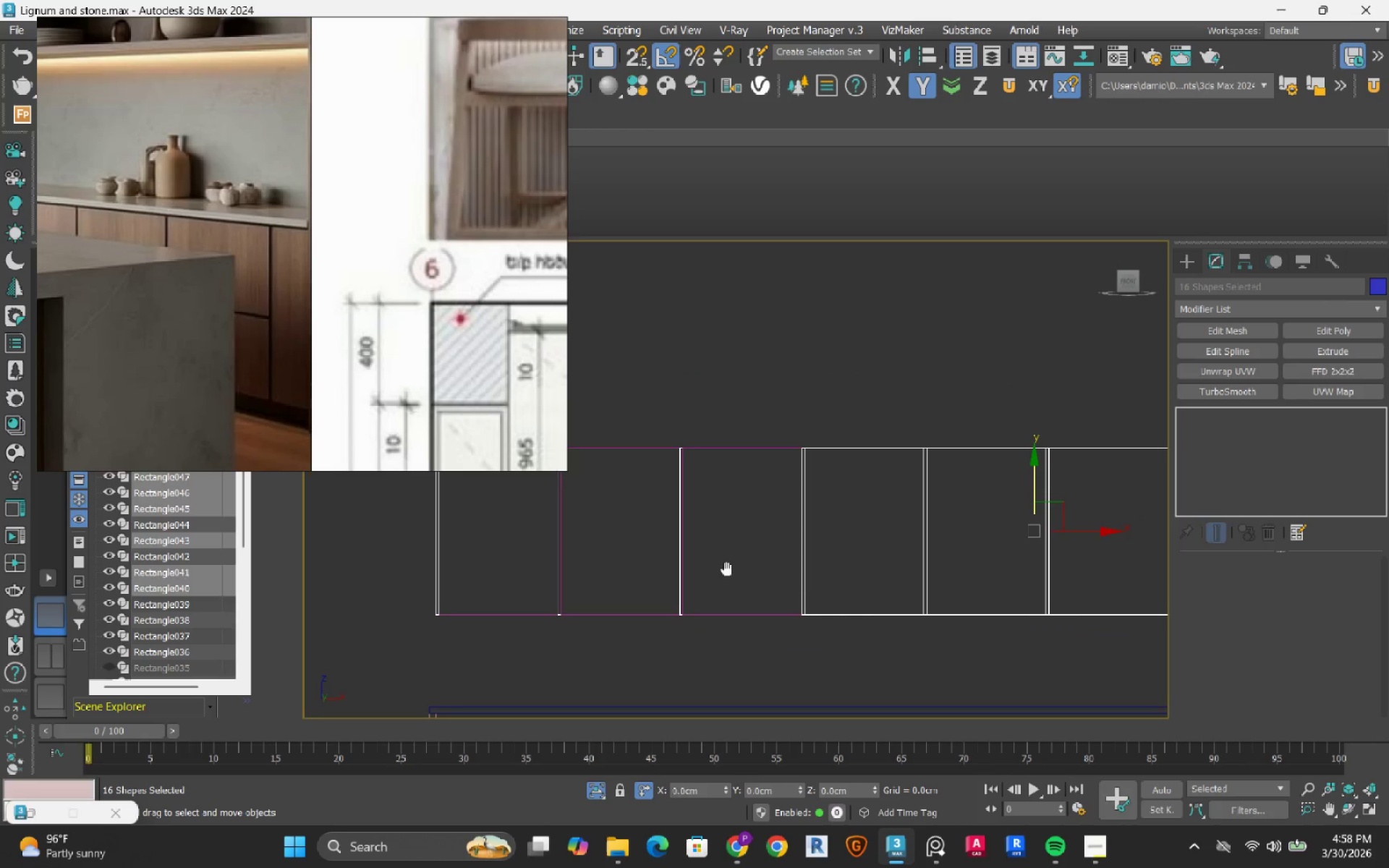 
hold_key(key=AltLeft, duration=1.26)
left_click_drag(start_coordinate=[888, 651], to_coordinate=[869, 587])
 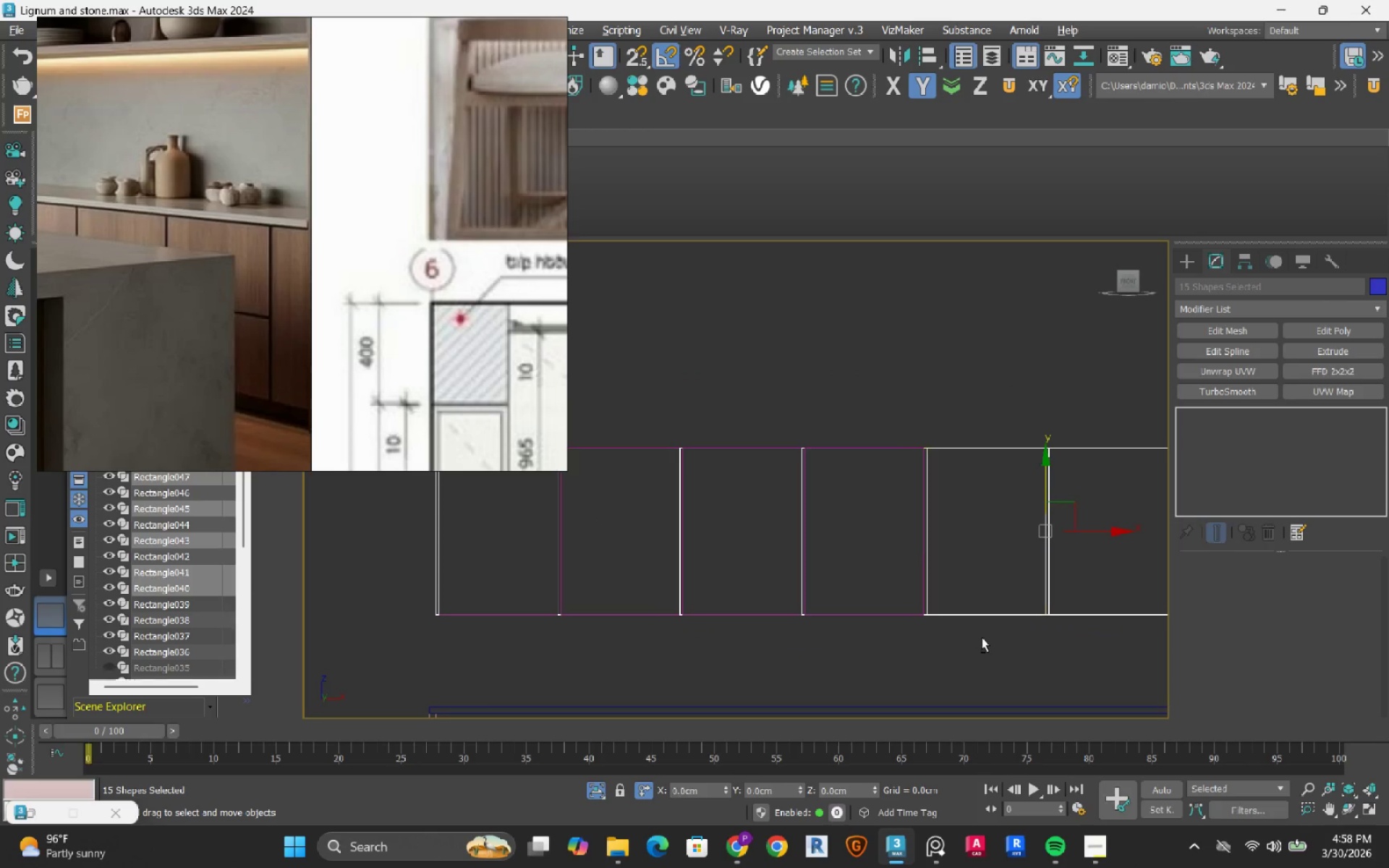 
left_click_drag(start_coordinate=[982, 637], to_coordinate=[982, 584])
 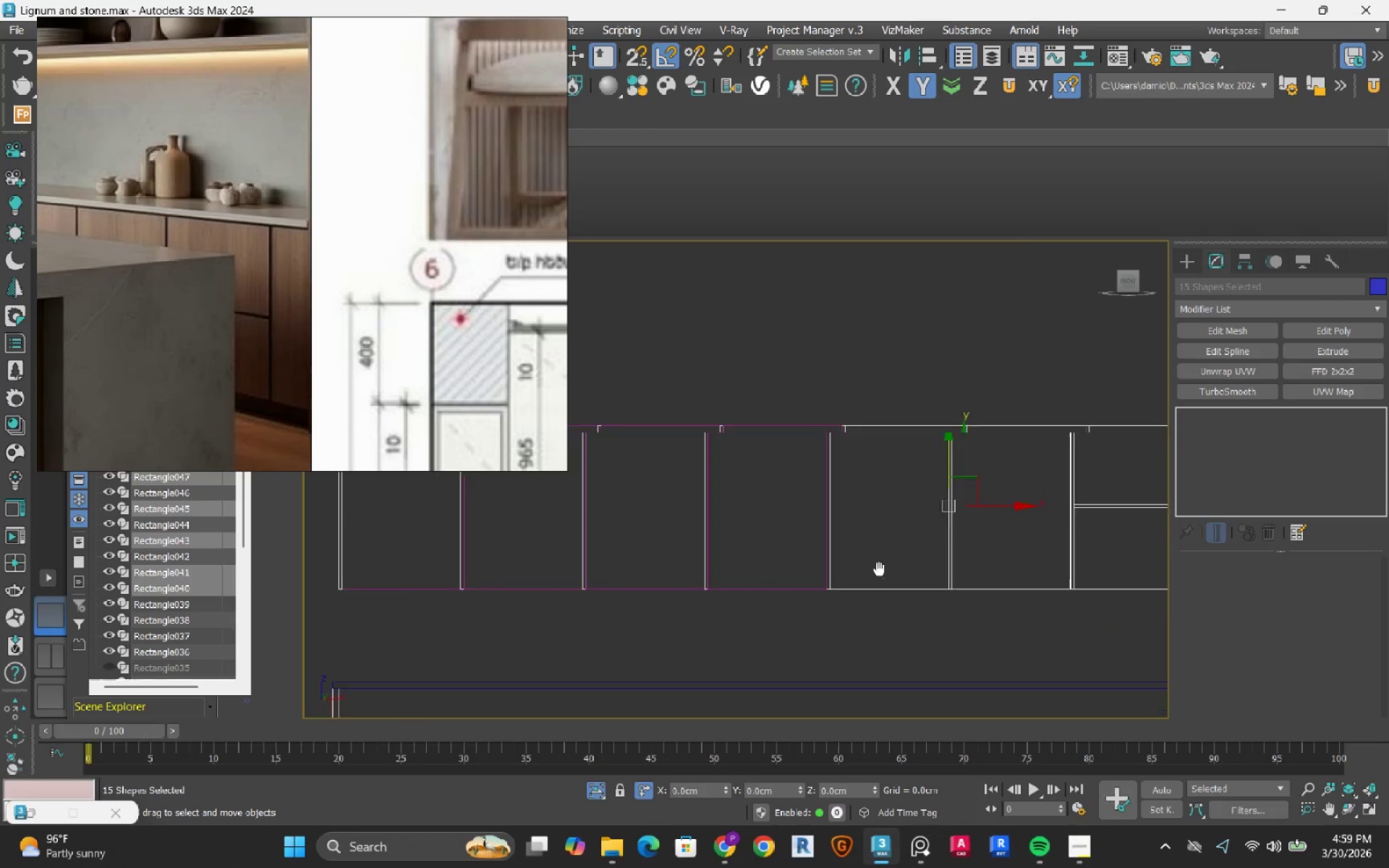 
hold_key(key=AltLeft, duration=1.31)
left_click_drag(start_coordinate=[833, 544], to_coordinate=[798, 637])
 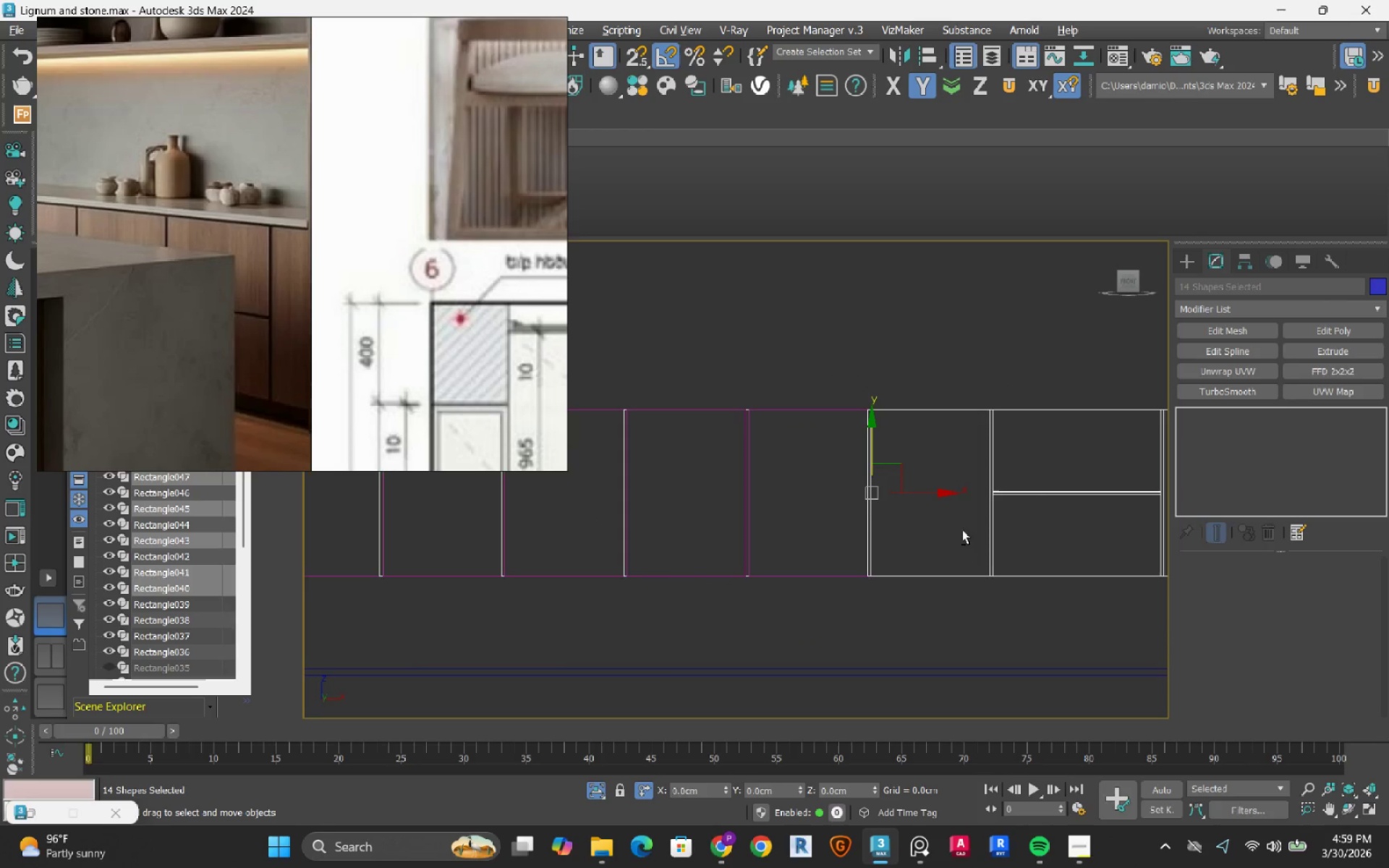 
left_click_drag(start_coordinate=[964, 529], to_coordinate=[916, 641])
 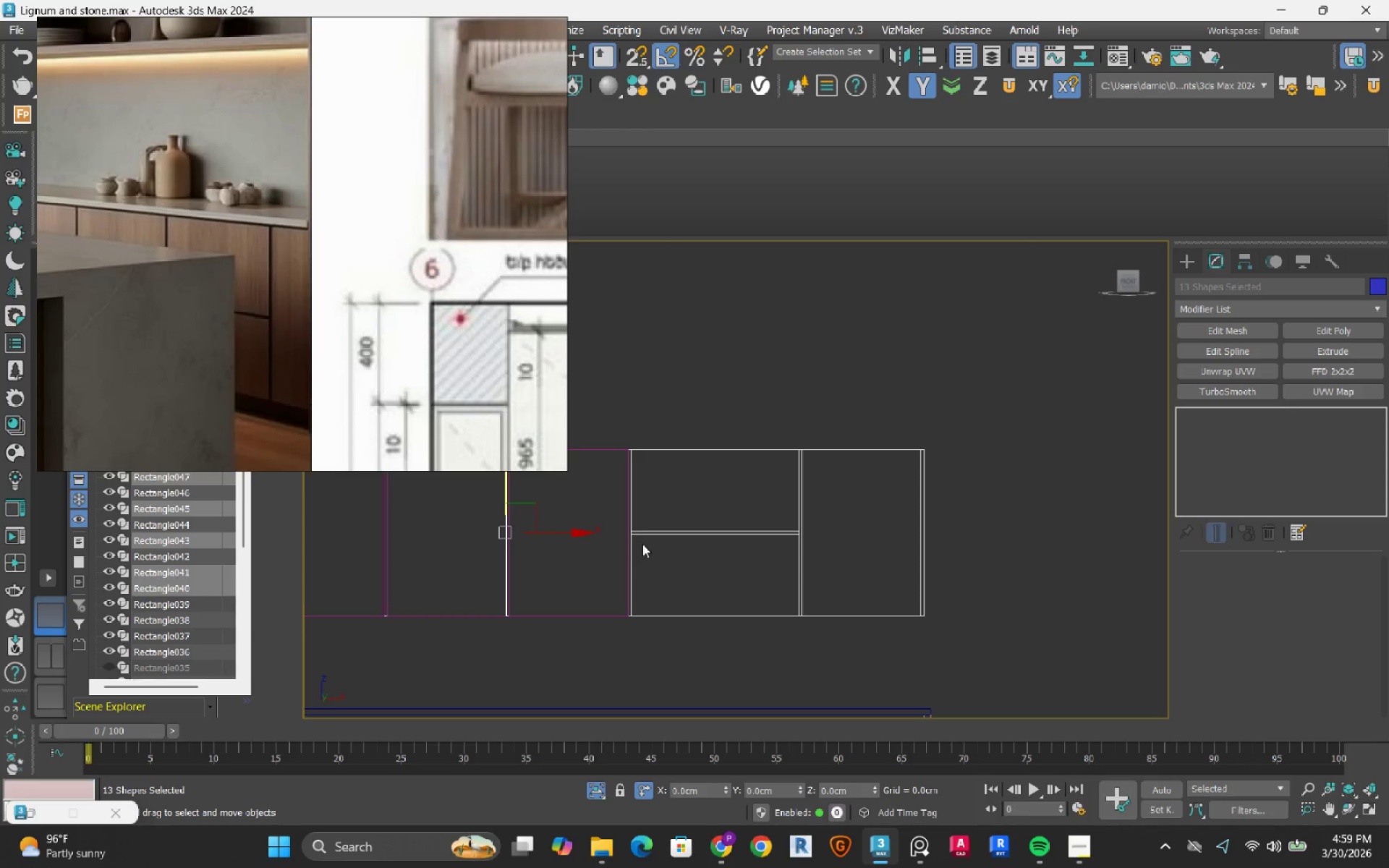 
hold_key(key=AltLeft, duration=1.5)
left_click_drag(start_coordinate=[731, 601], to_coordinate=[691, 728])
 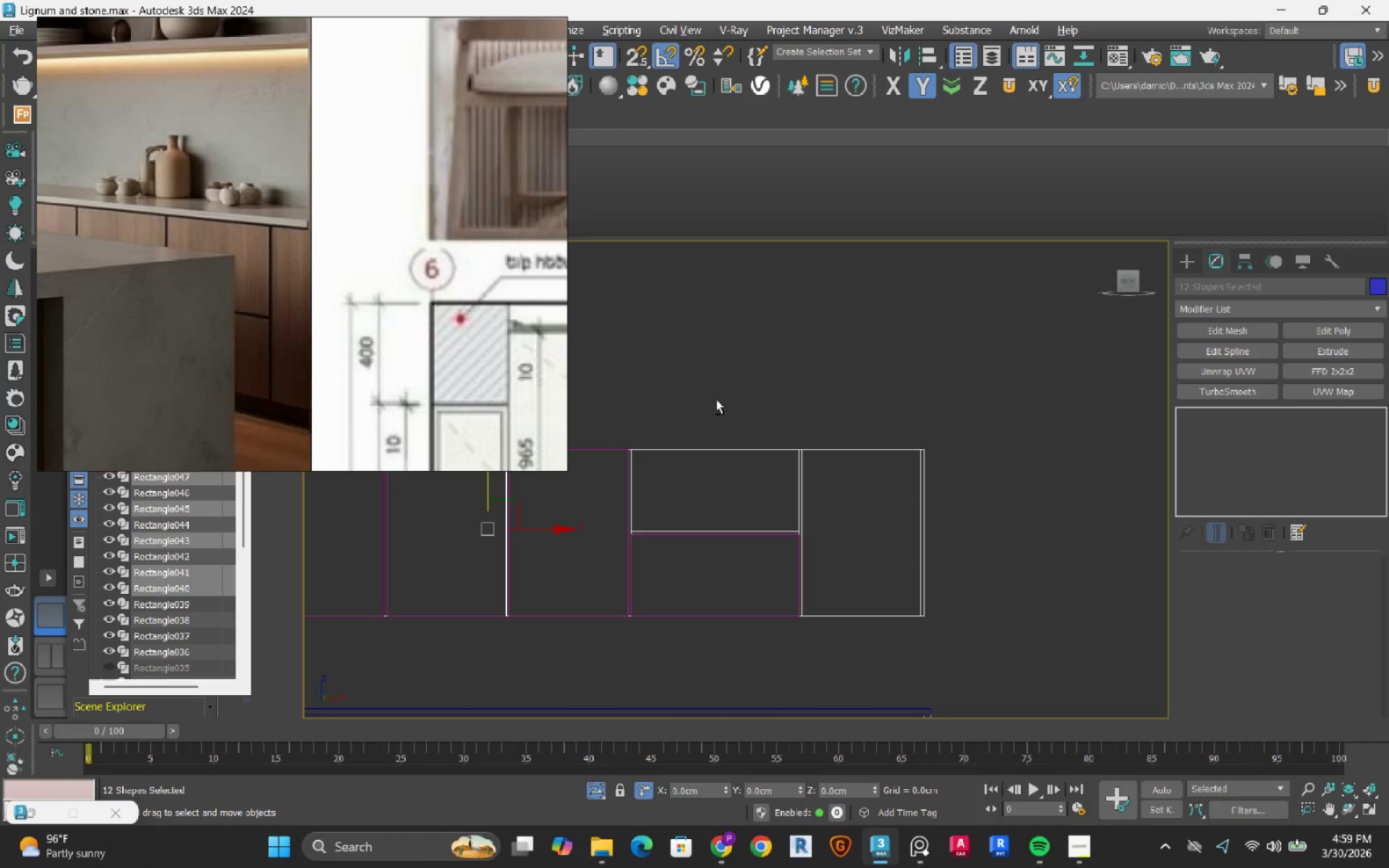 
left_click_drag(start_coordinate=[728, 426], to_coordinate=[696, 489])
 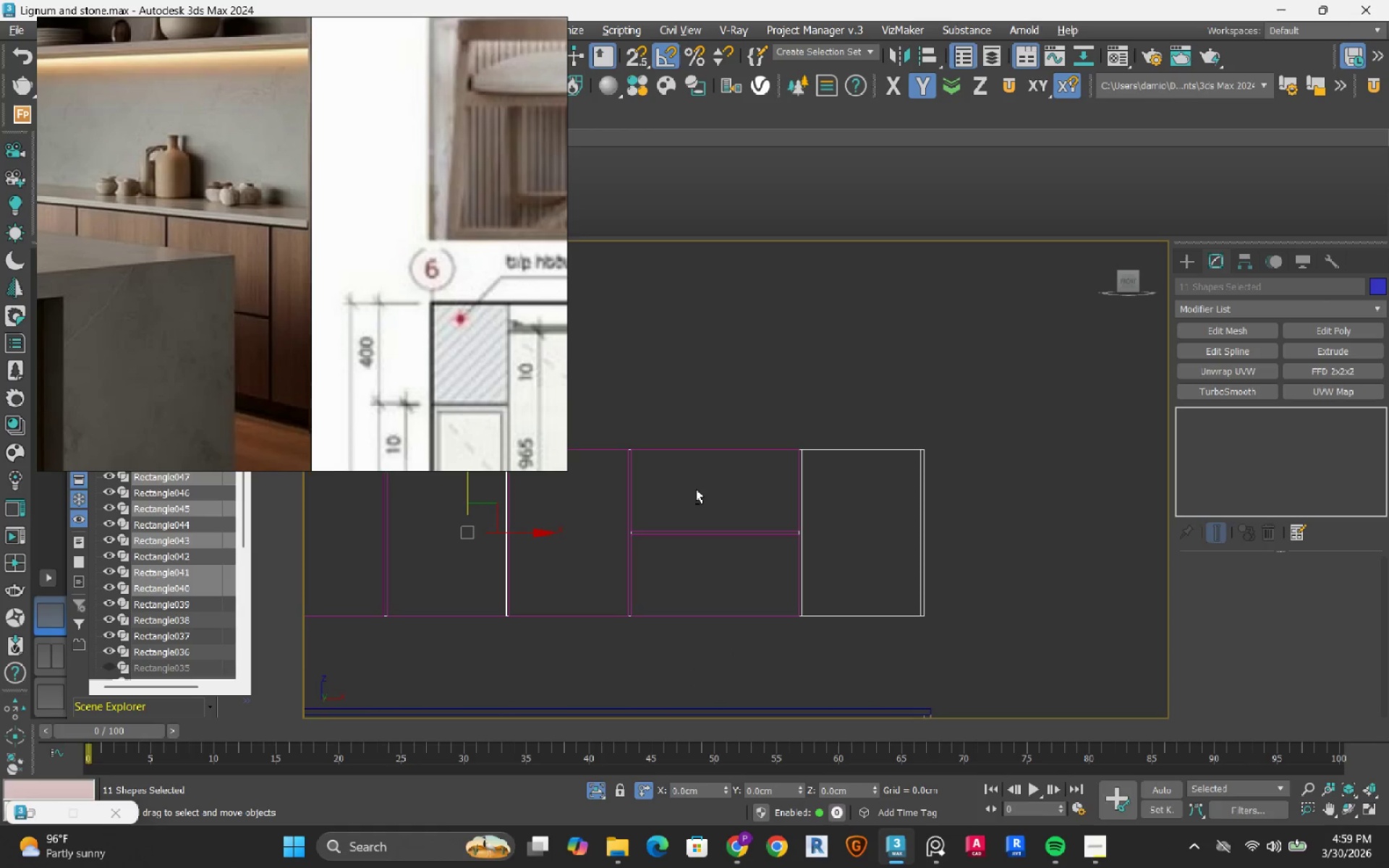 
key(Alt+AltLeft)
 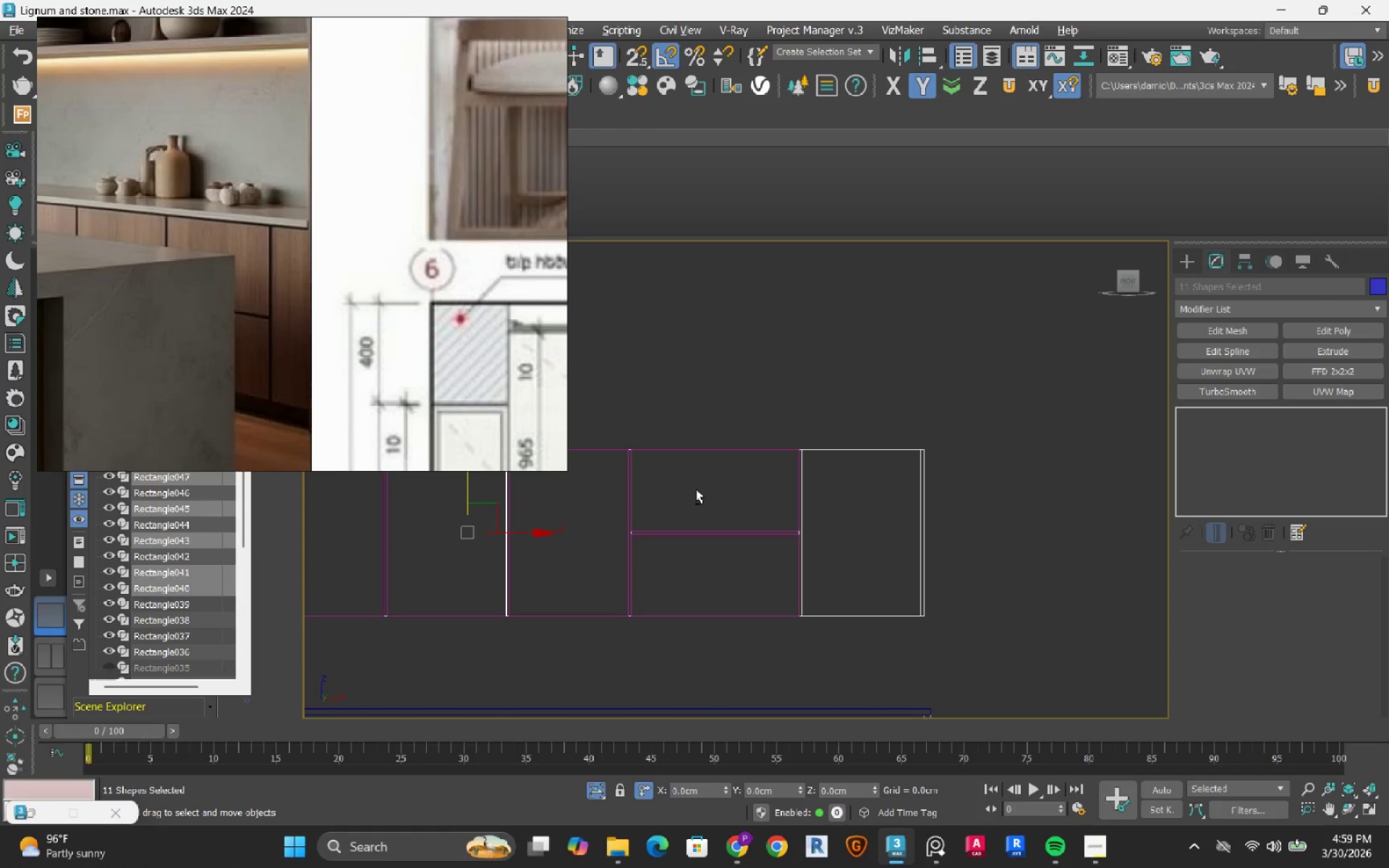 
key(Alt+AltLeft)
 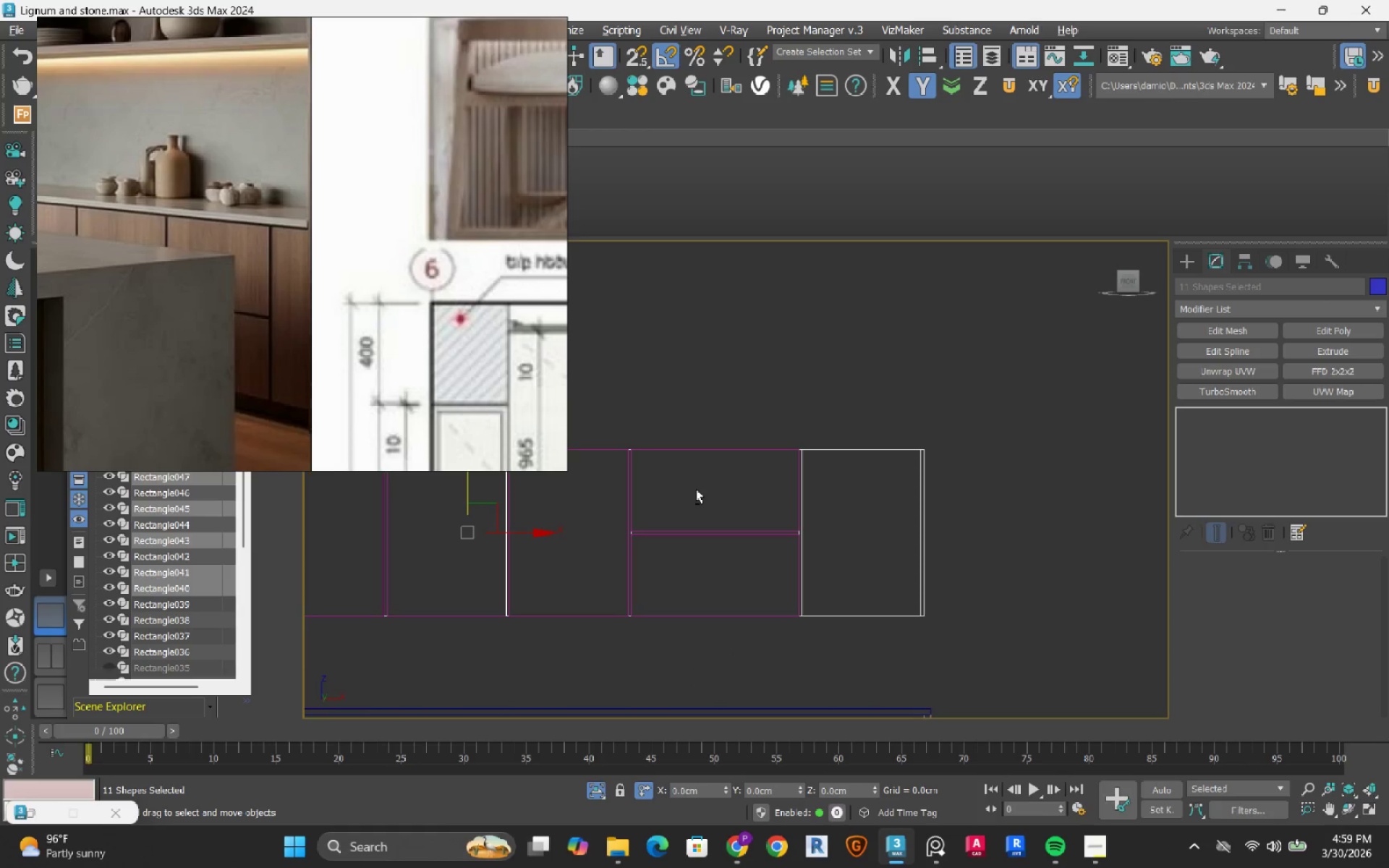 
key(Alt+AltLeft)
 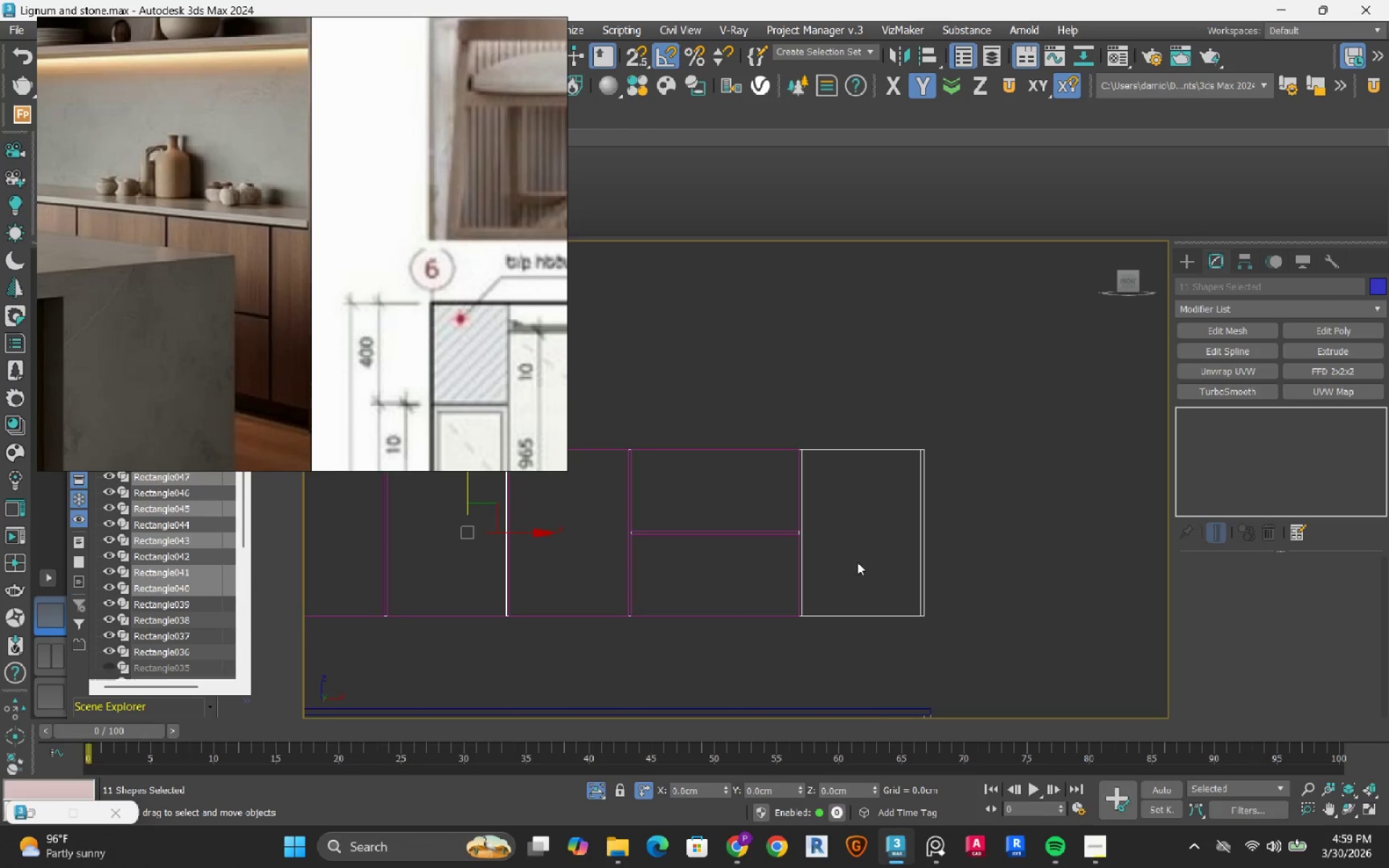 
hold_key(key=AltLeft, duration=1.14)
left_click_drag(start_coordinate=[888, 579], to_coordinate=[867, 679])
 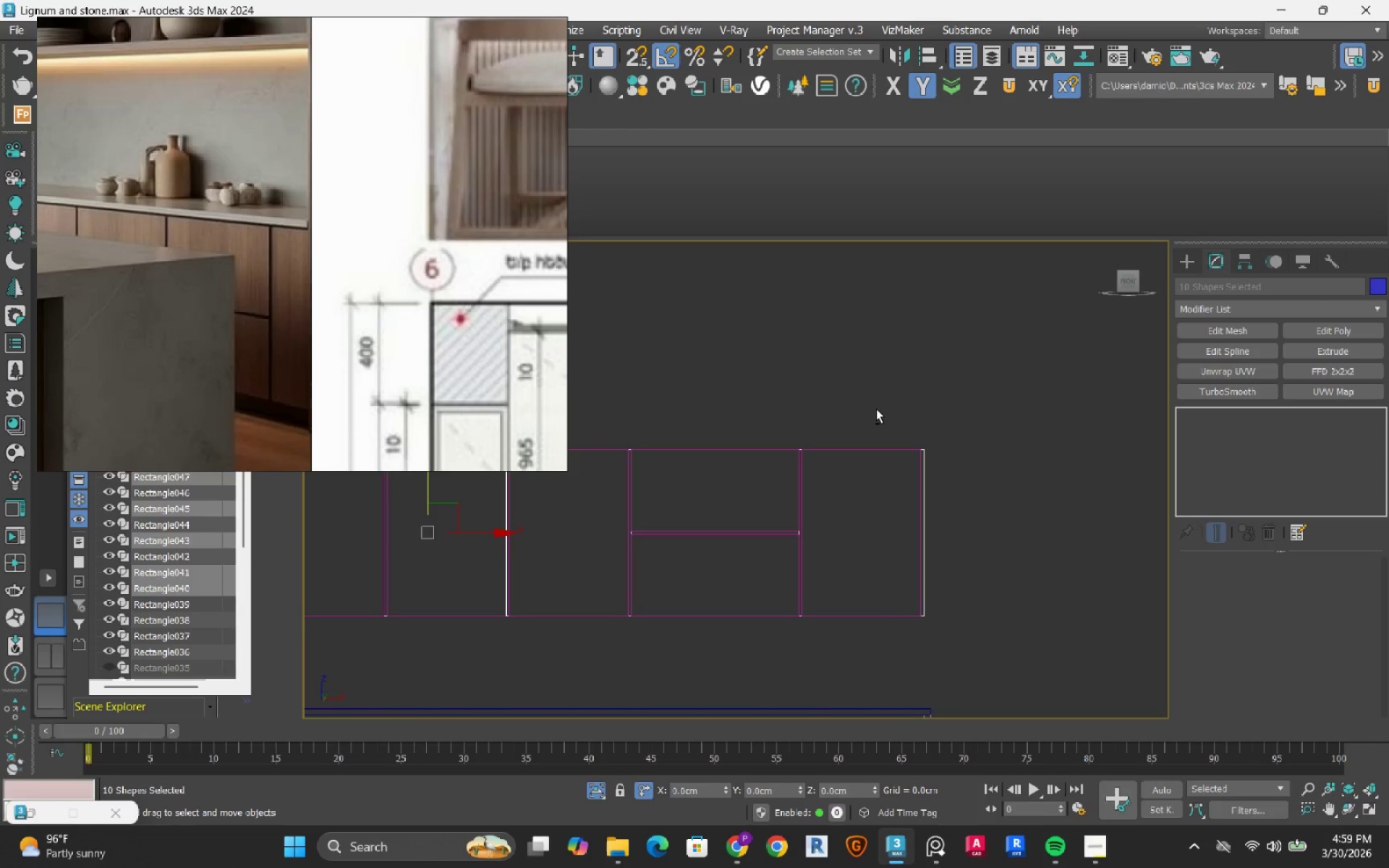 
scroll: coordinate [876, 409], scroll_direction: down, amount: 2.0
 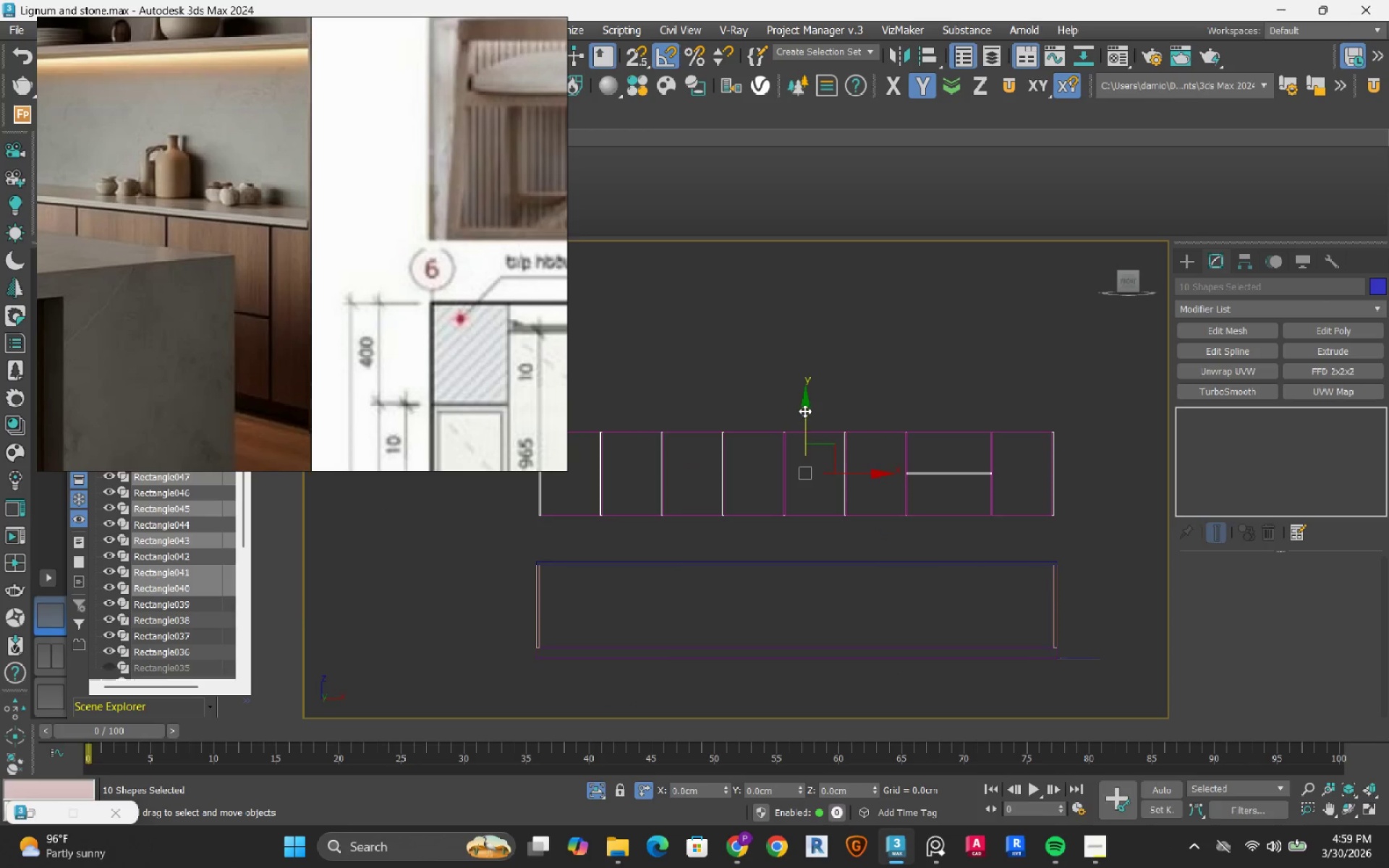 
left_click_drag(start_coordinate=[804, 410], to_coordinate=[807, 535])
 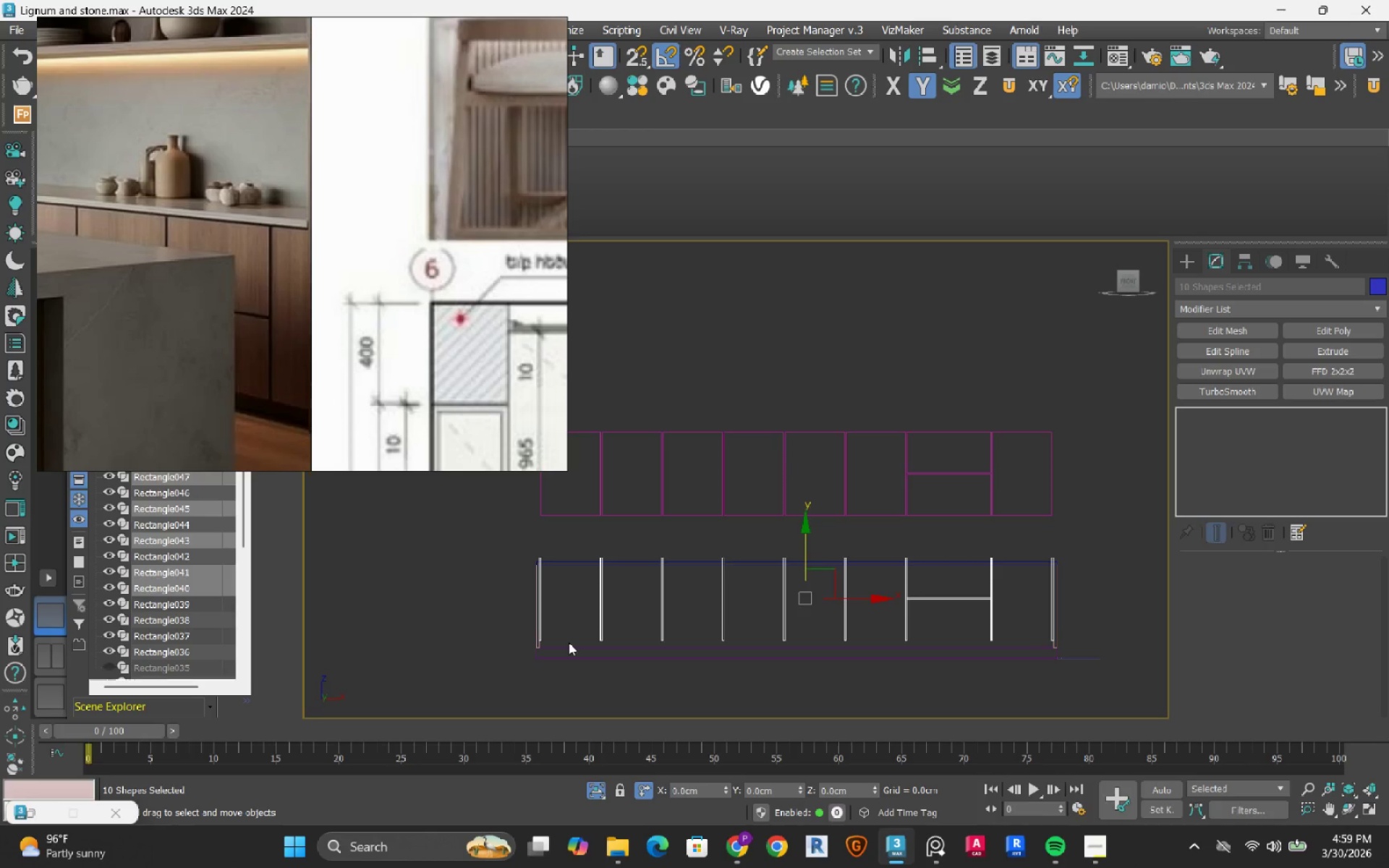 
scroll: coordinate [537, 653], scroll_direction: up, amount: 6.0
 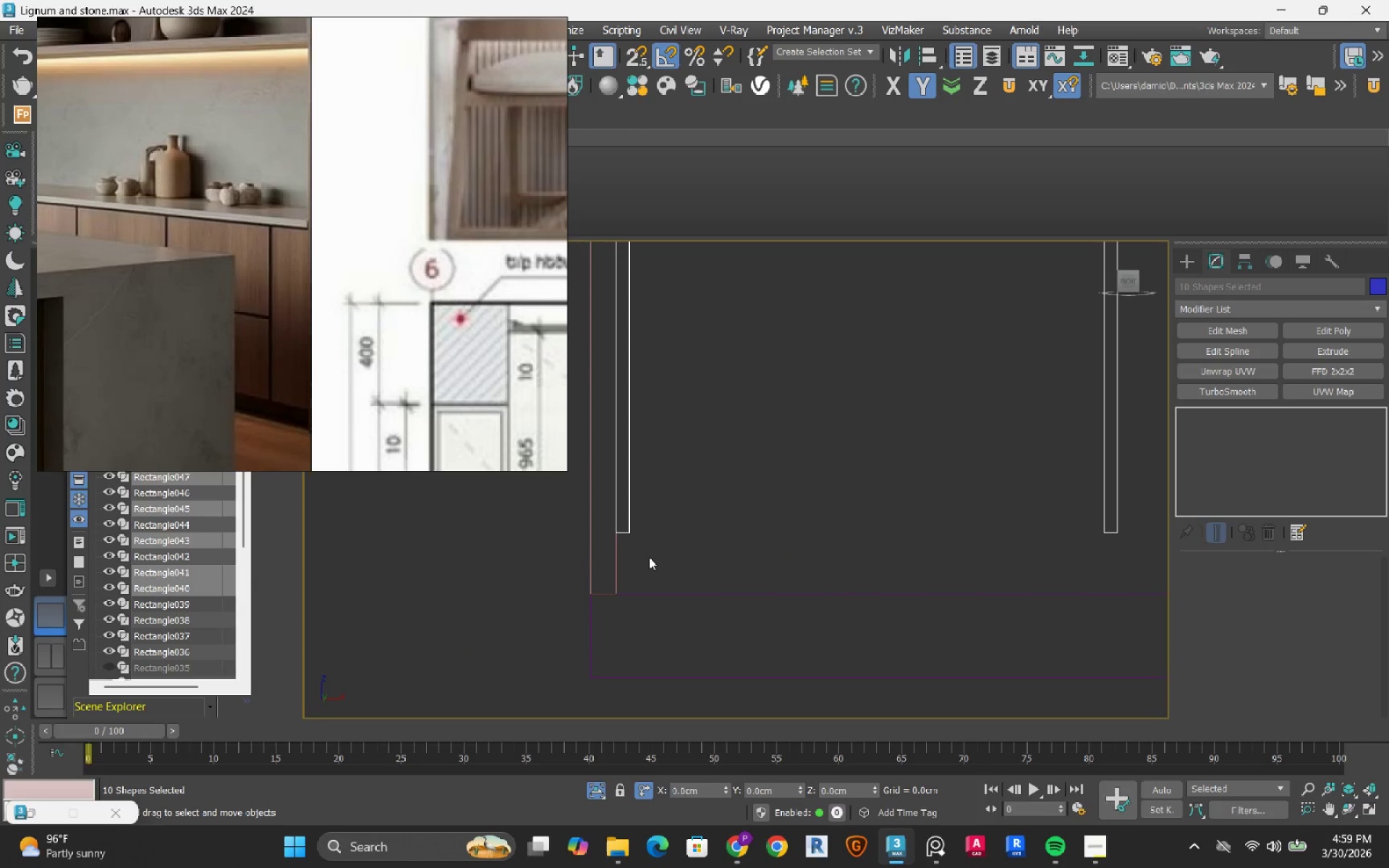 
key(S)
 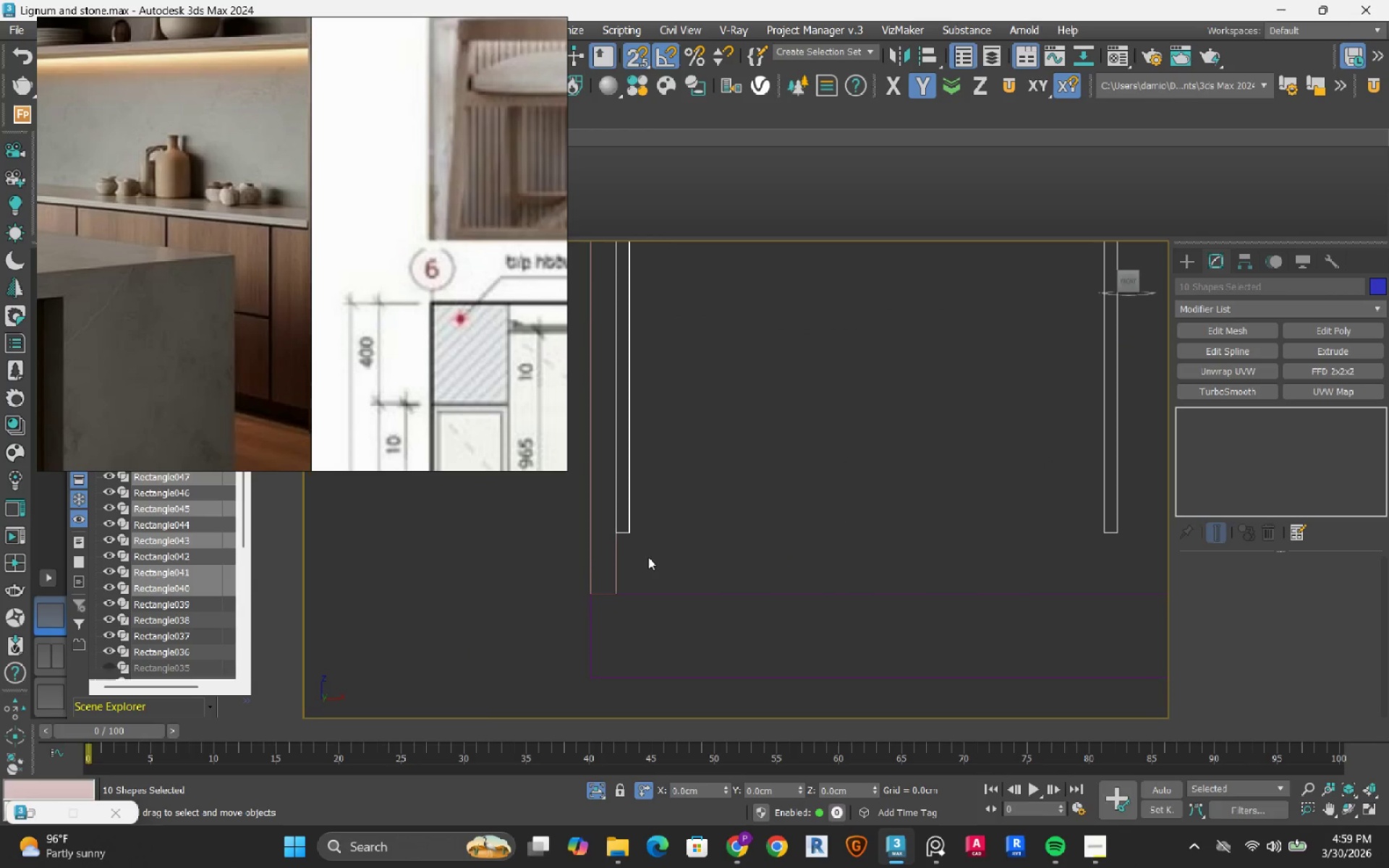 
scroll: coordinate [648, 557], scroll_direction: up, amount: 2.0
 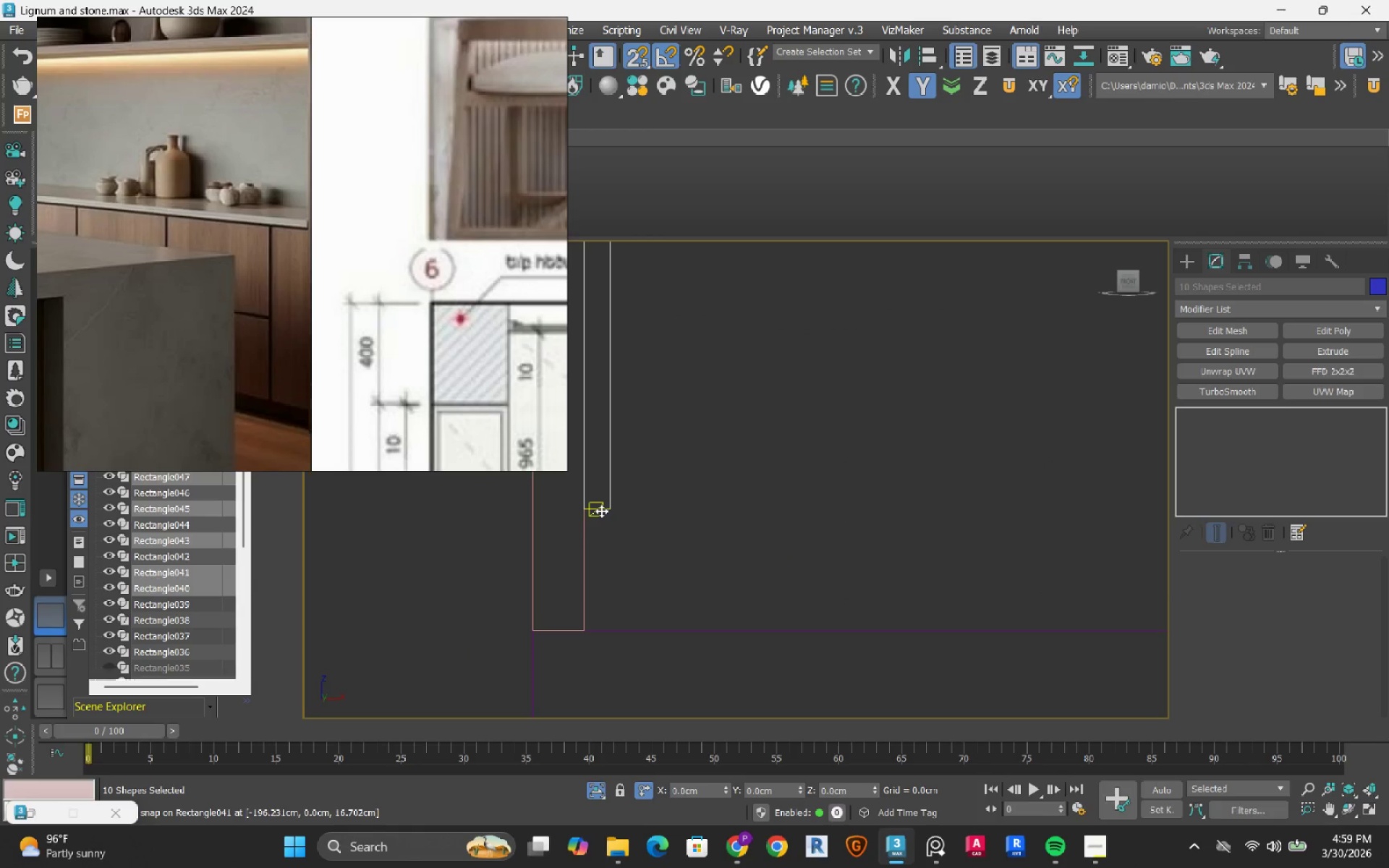 
left_click_drag(start_coordinate=[601, 511], to_coordinate=[565, 631])
 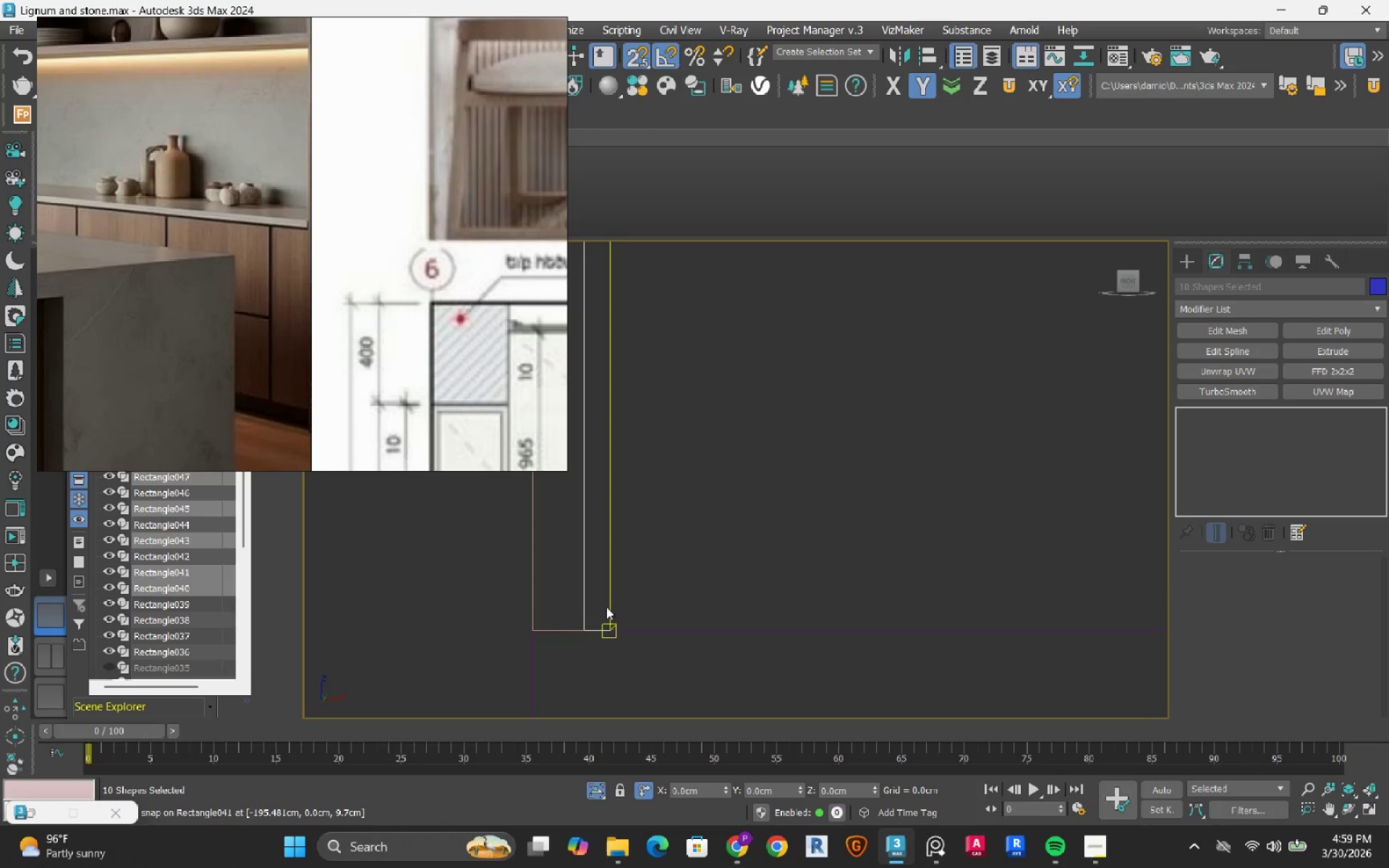 
scroll: coordinate [603, 612], scroll_direction: down, amount: 7.0
 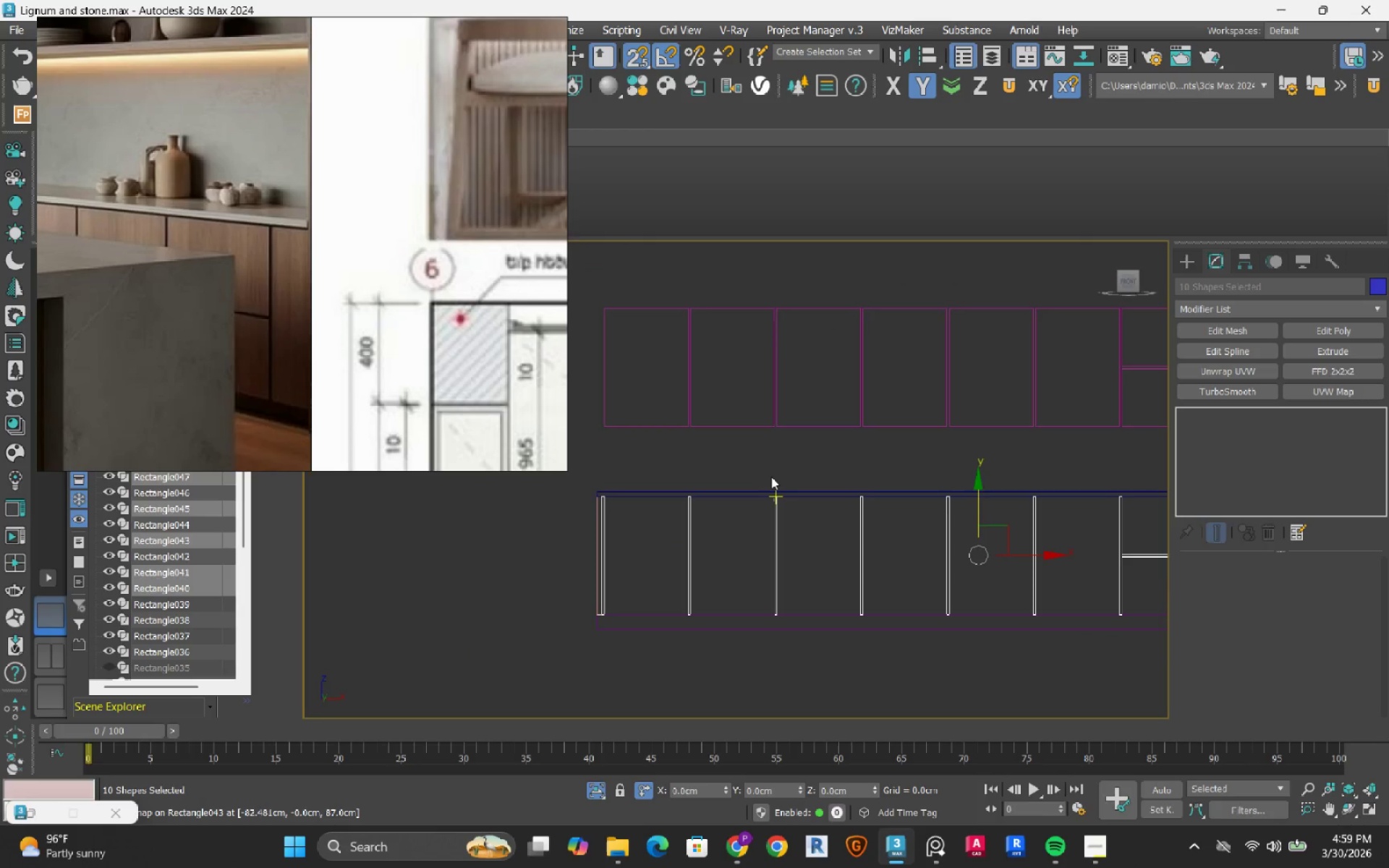 
hold_key(key=AltLeft, duration=0.84)
 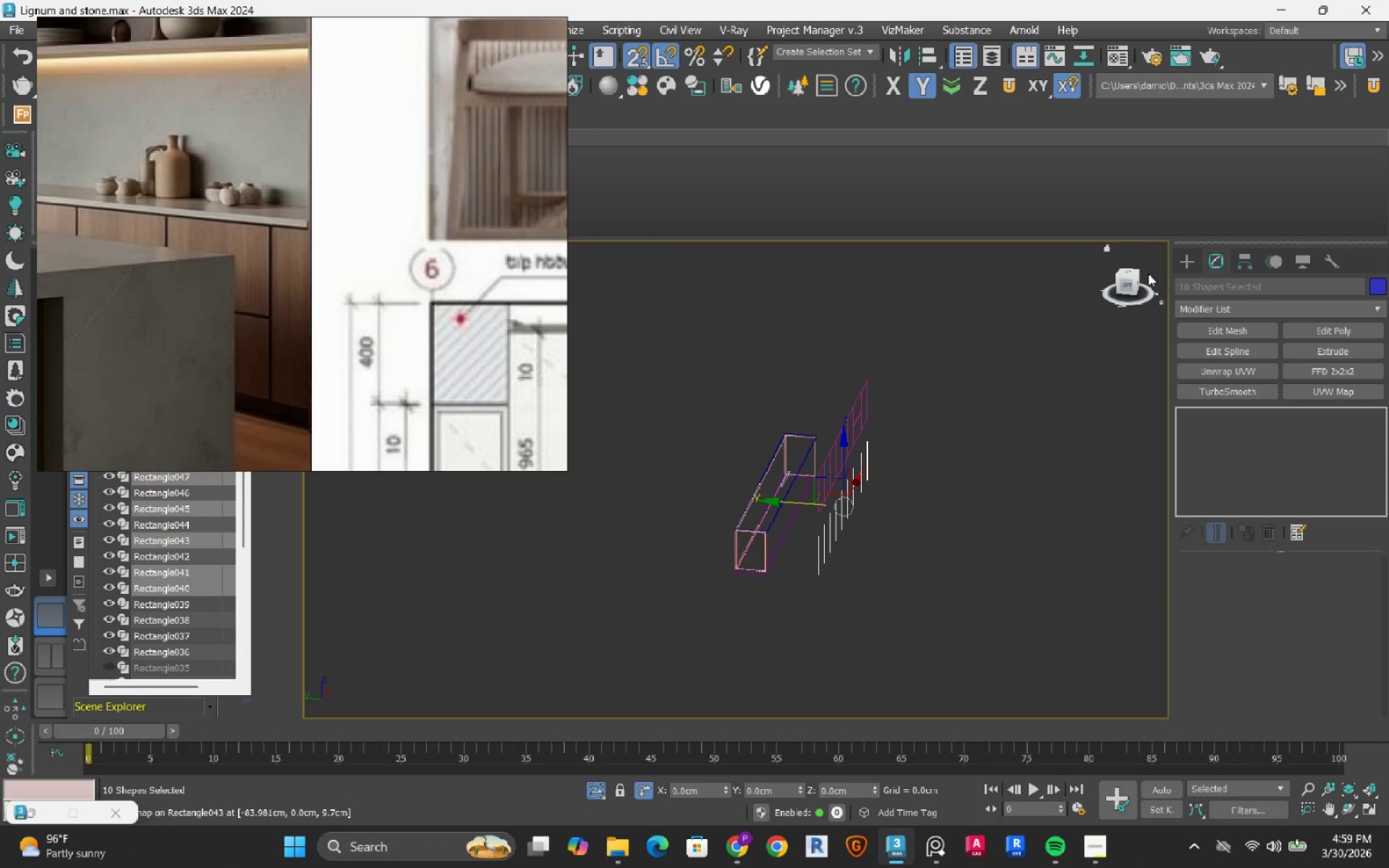 
scroll: coordinate [769, 483], scroll_direction: down, amount: 3.0
 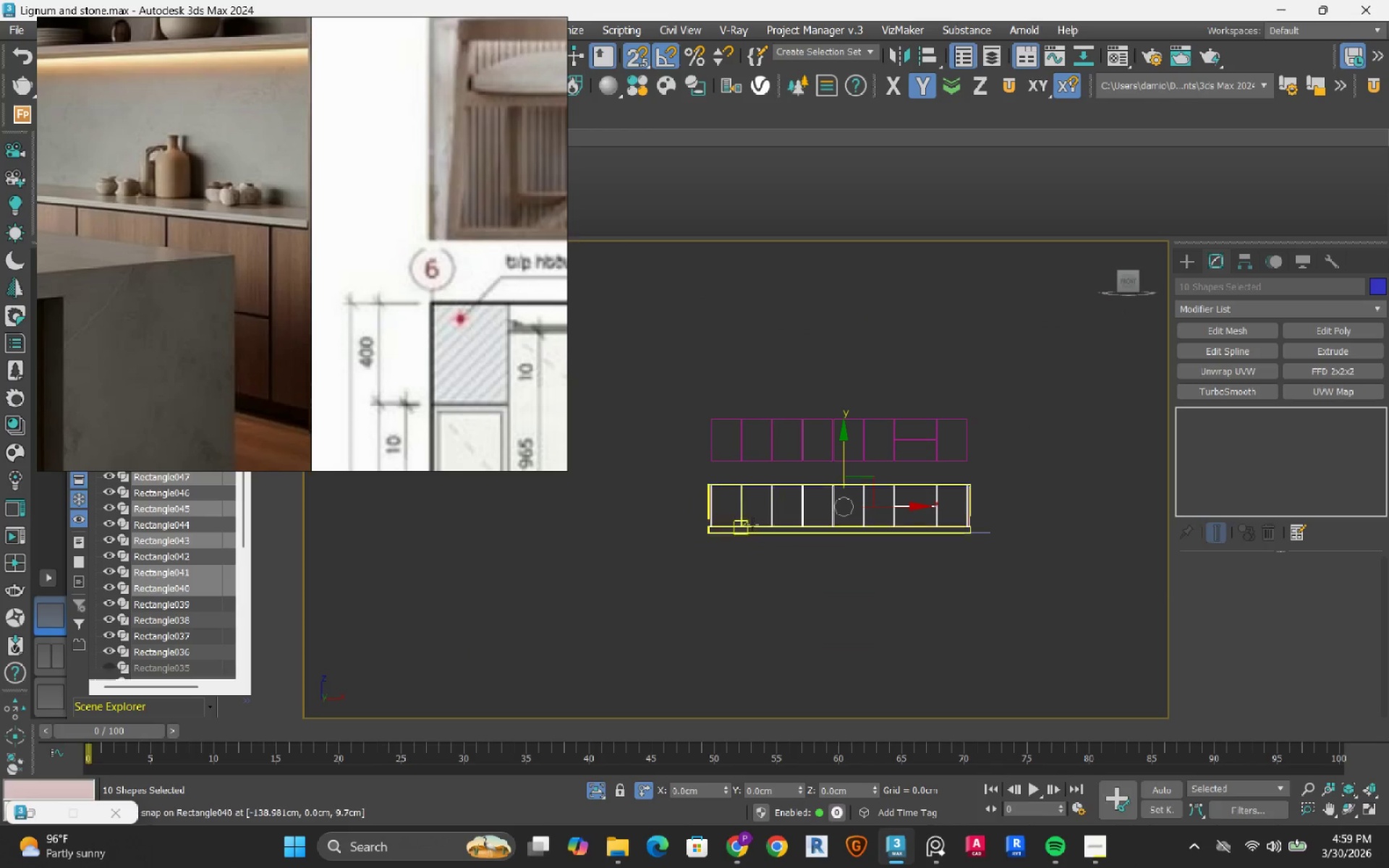 
hold_key(key=AltLeft, duration=2.59)
 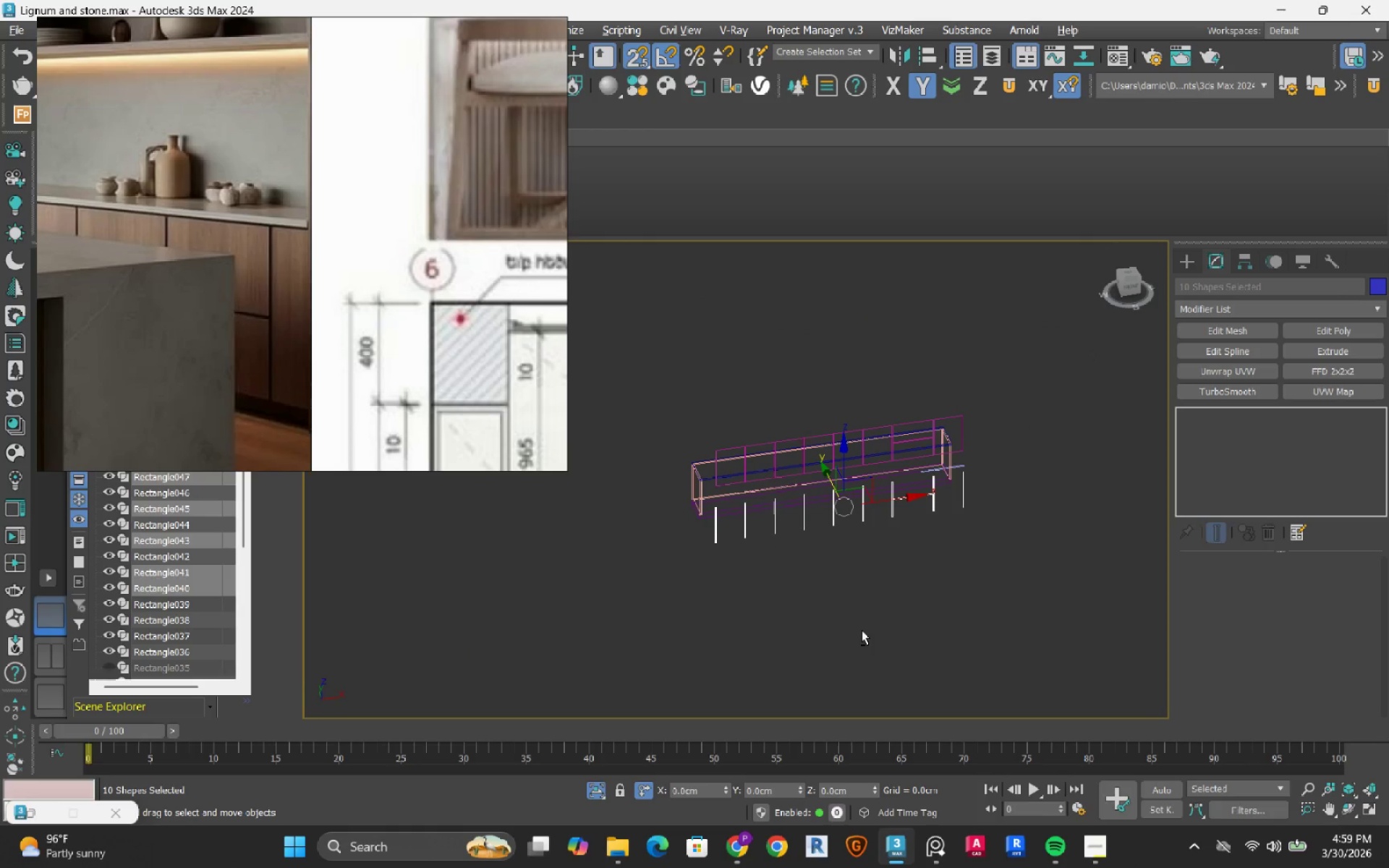 
hold_key(key=AltLeft, duration=0.88)
 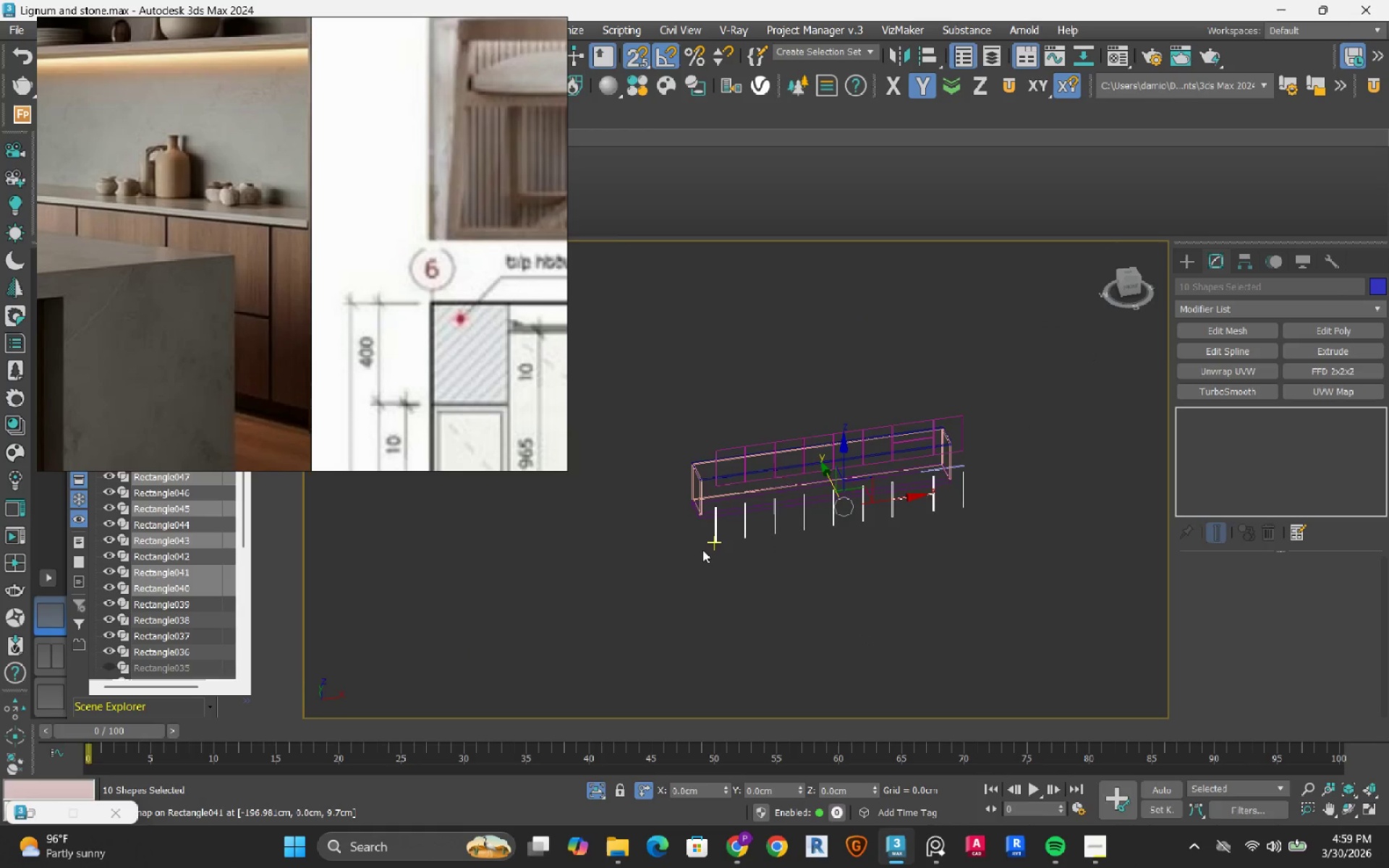 
left_click([790, 584])
 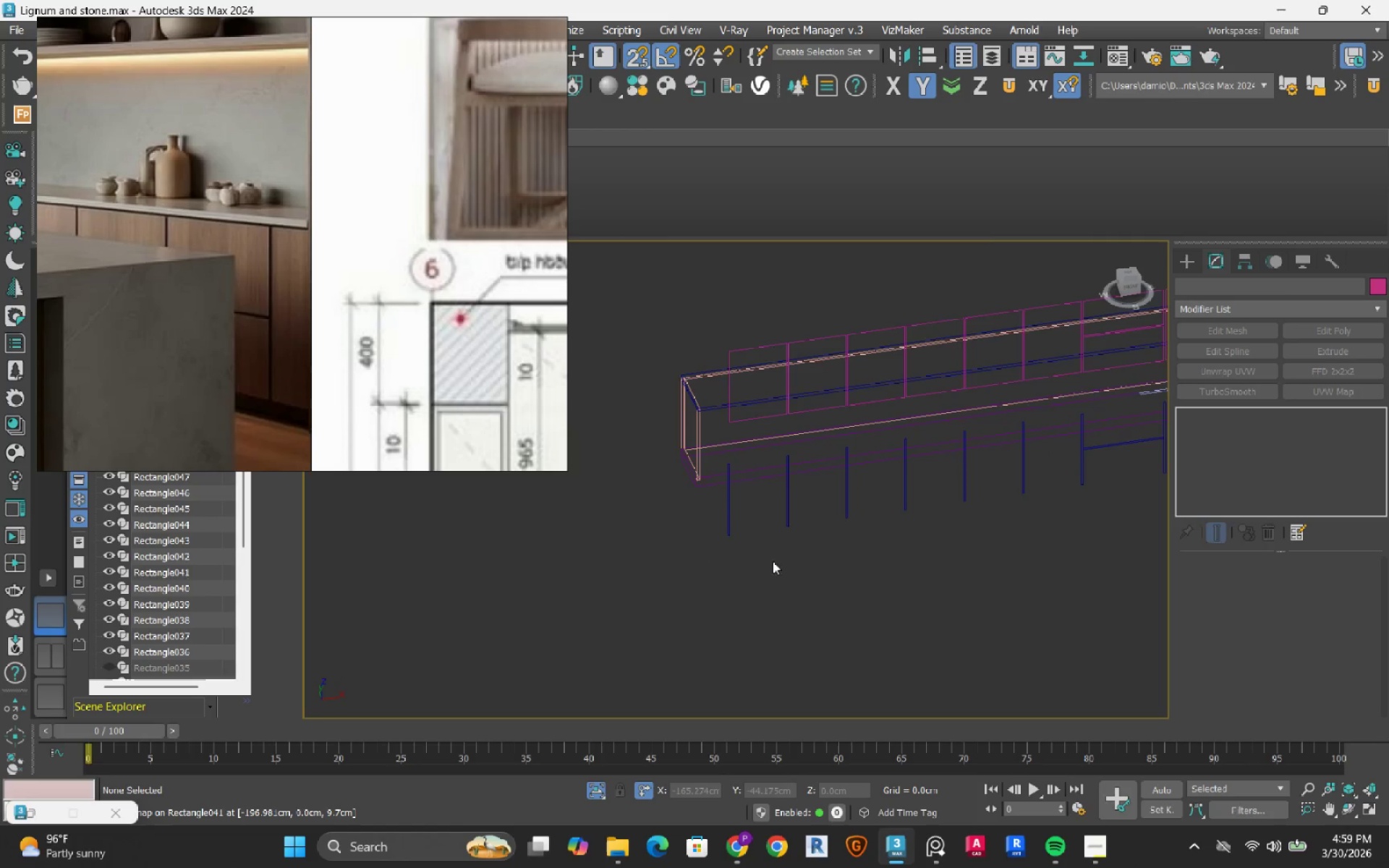 
scroll: coordinate [743, 525], scroll_direction: up, amount: 5.0
 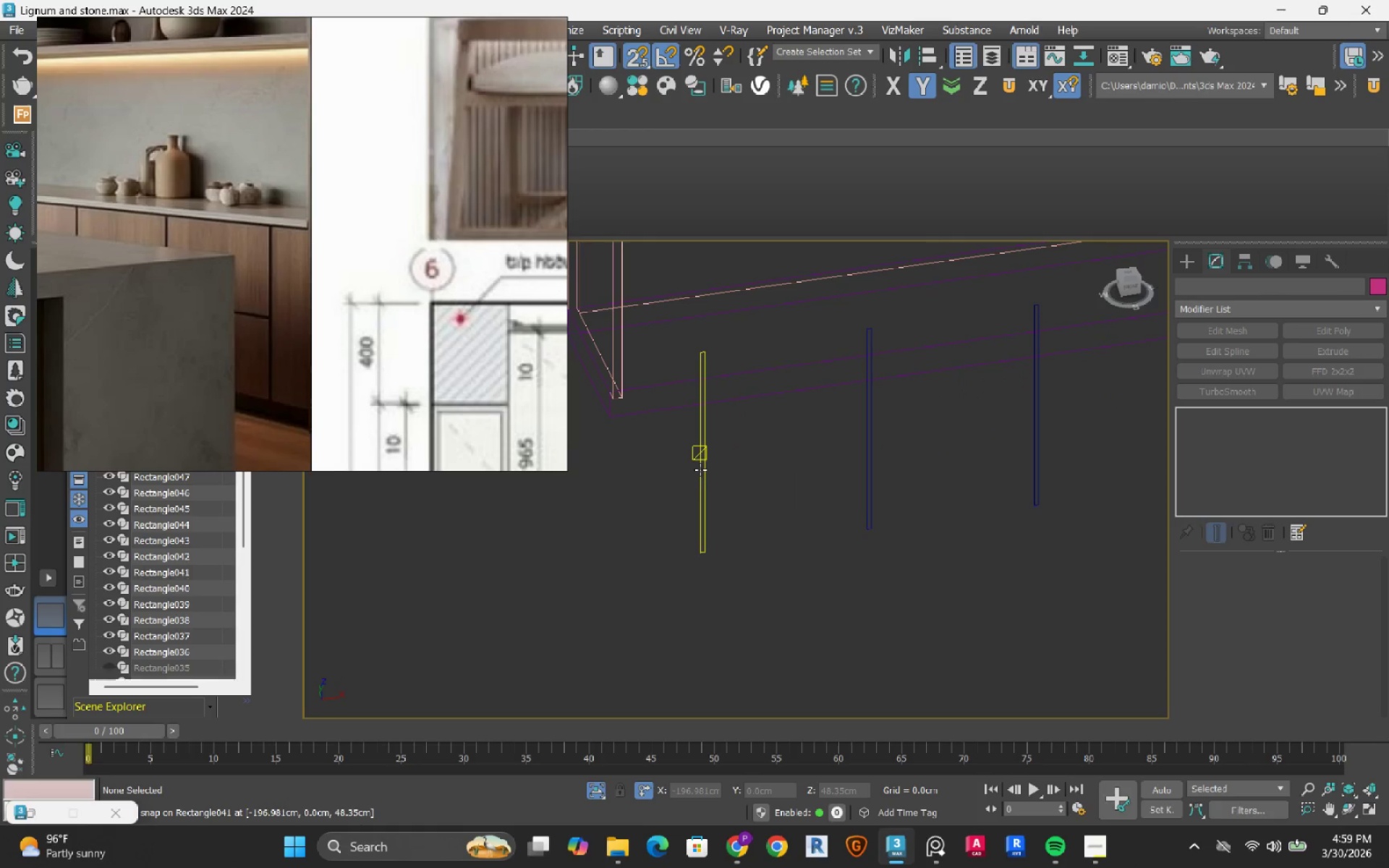 
left_click([700, 469])
 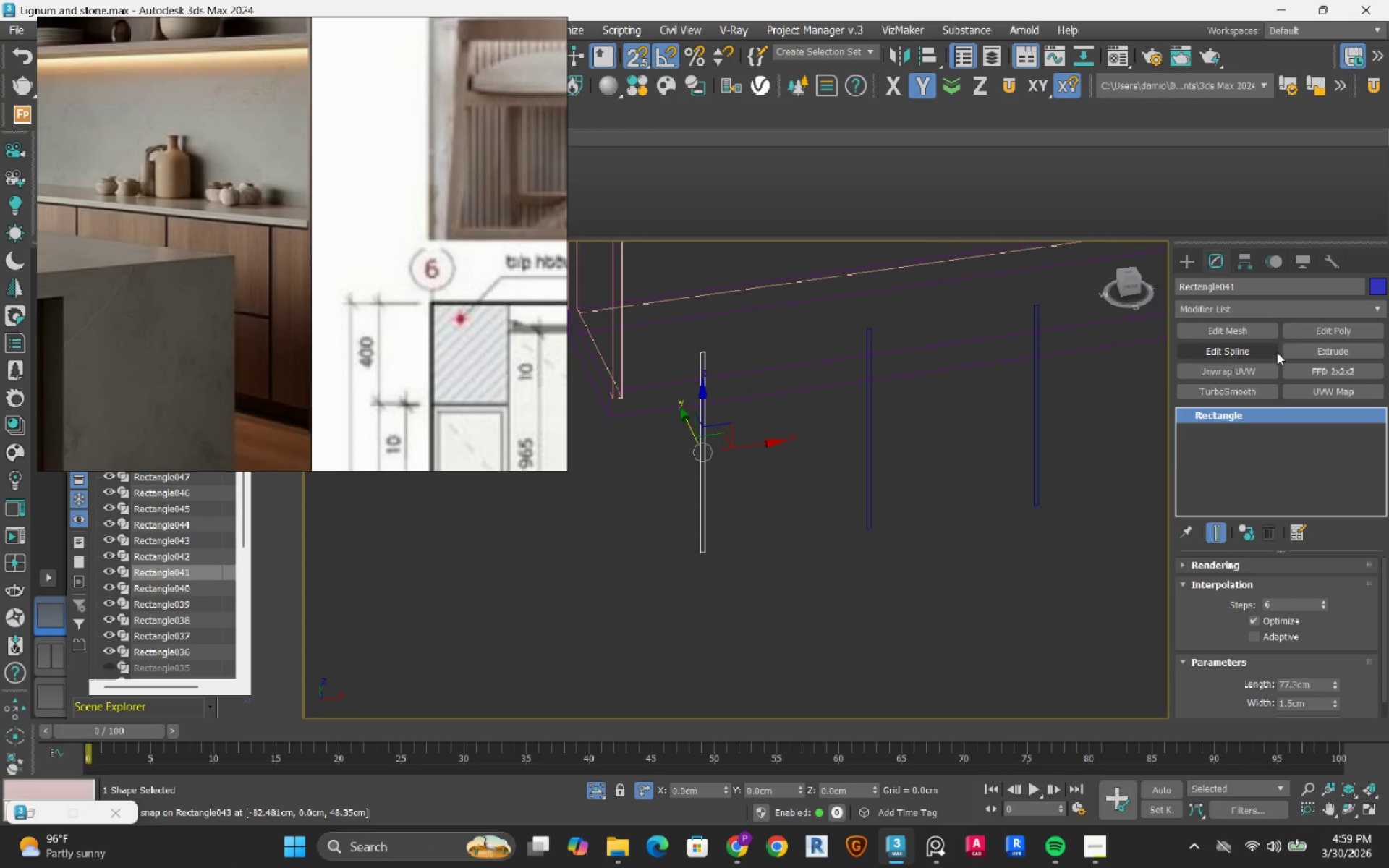 
left_click([1321, 354])
 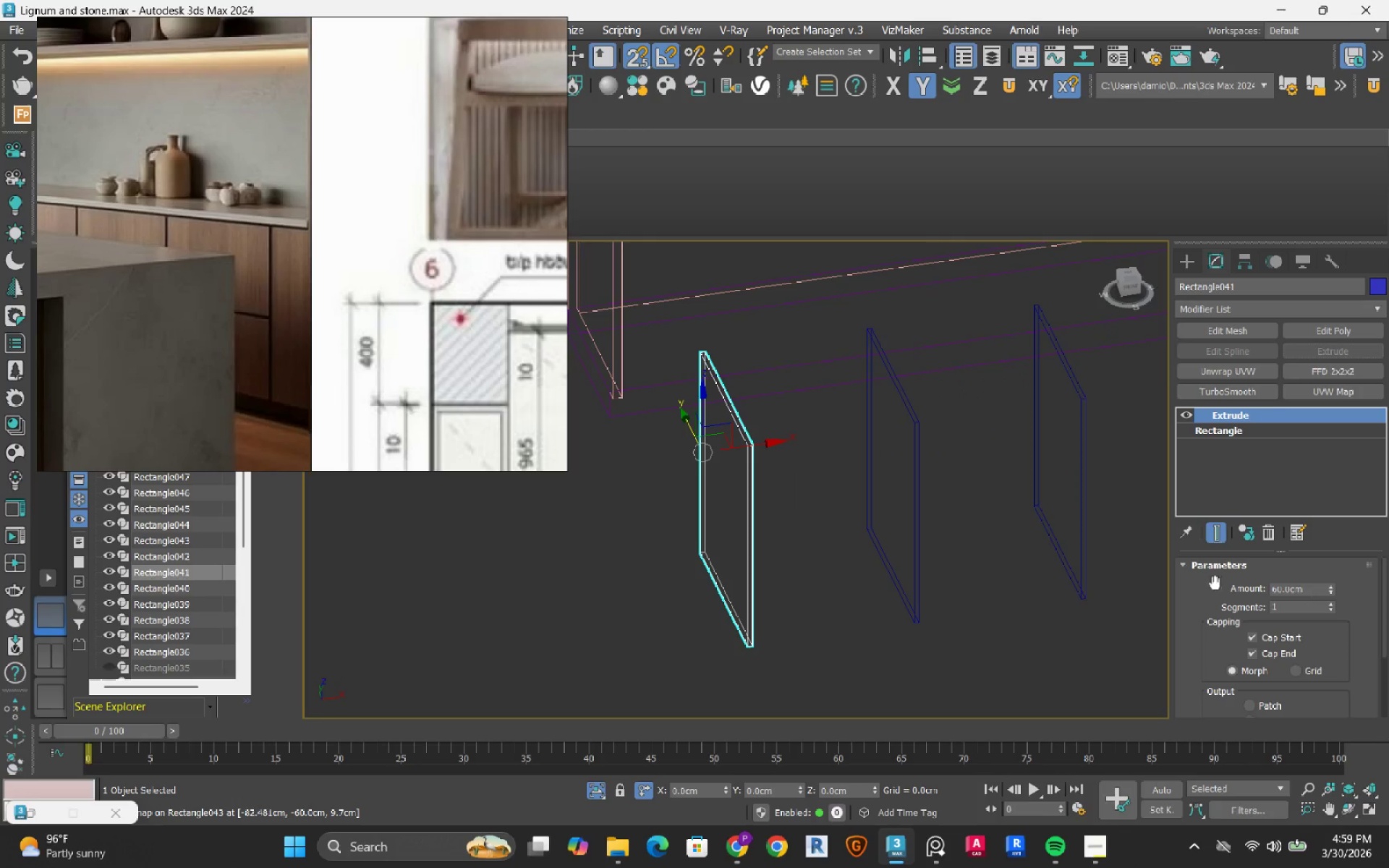 
hold_key(key=AltLeft, duration=0.56)
 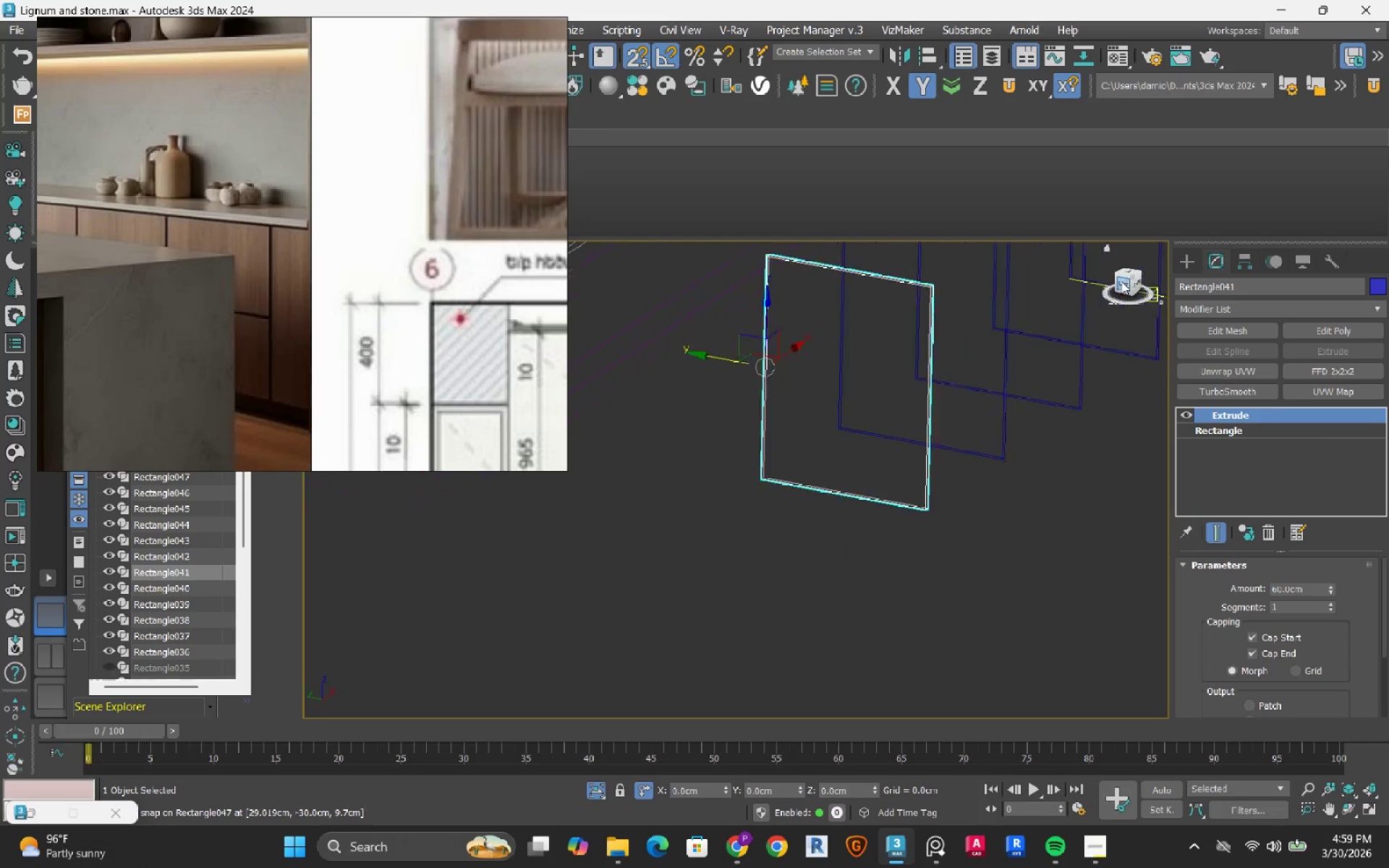 
scroll: coordinate [929, 470], scroll_direction: down, amount: 3.0
 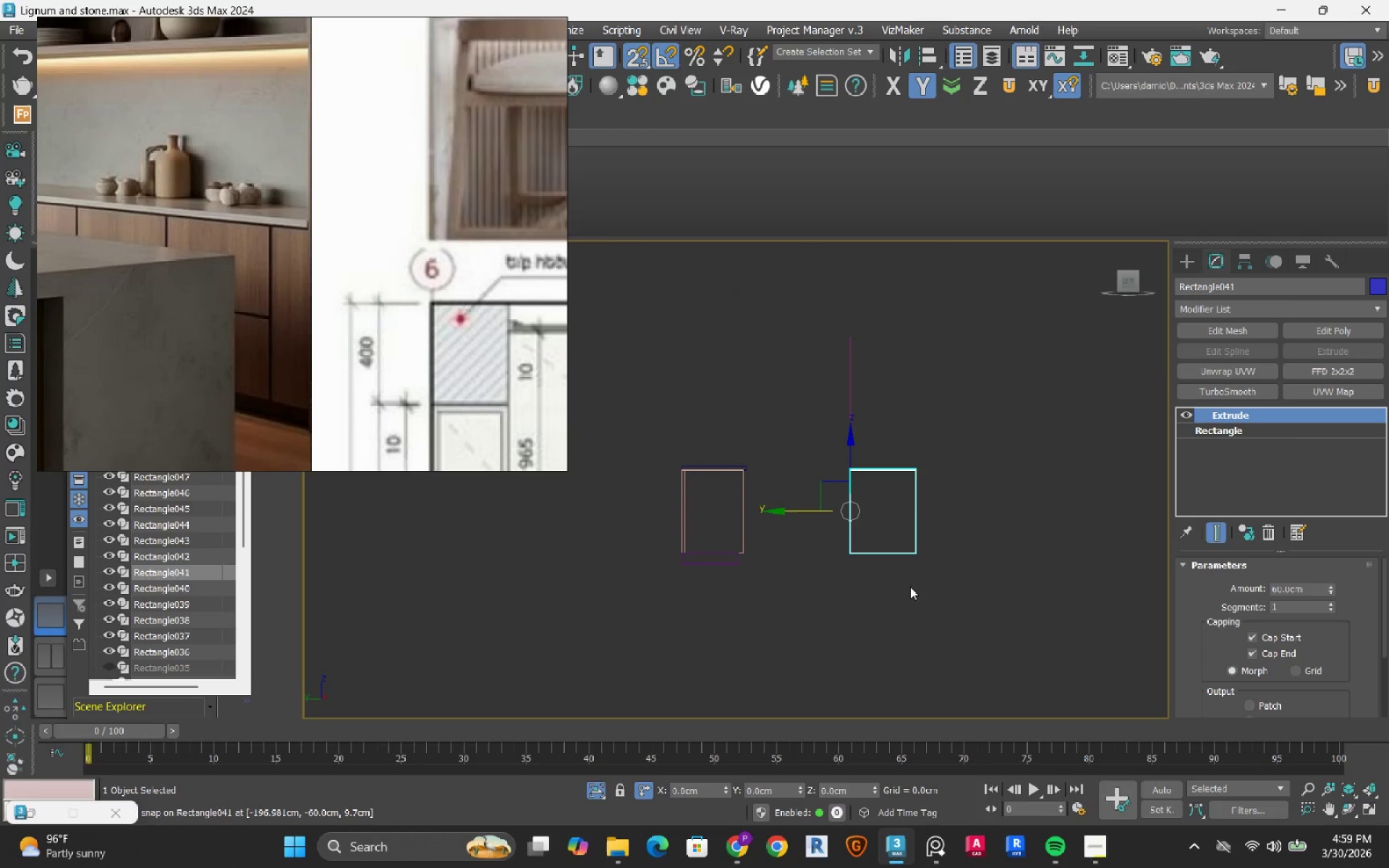 
scroll: coordinate [911, 482], scroll_direction: up, amount: 2.0
 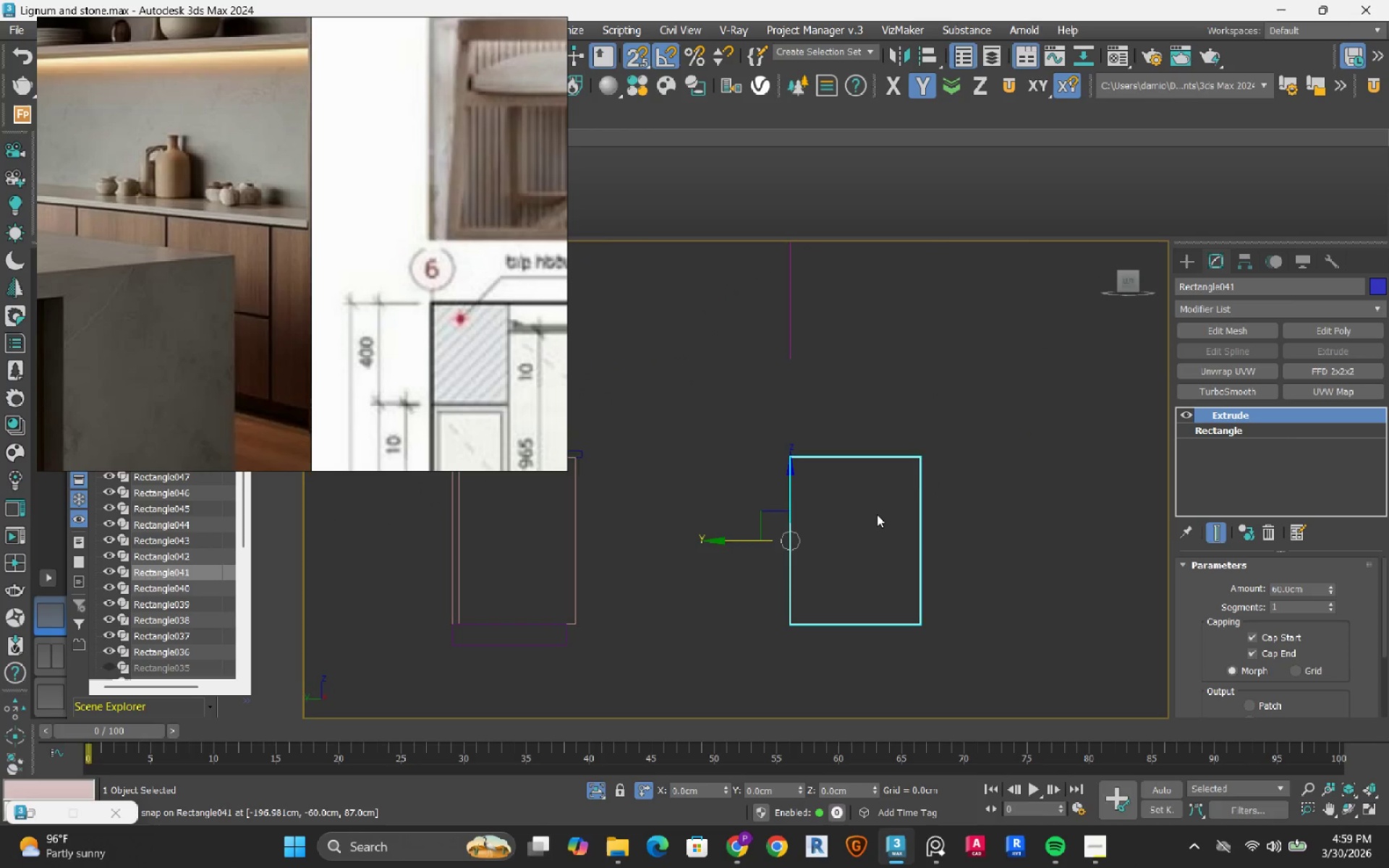 
scroll: coordinate [877, 514], scroll_direction: down, amount: 1.0
 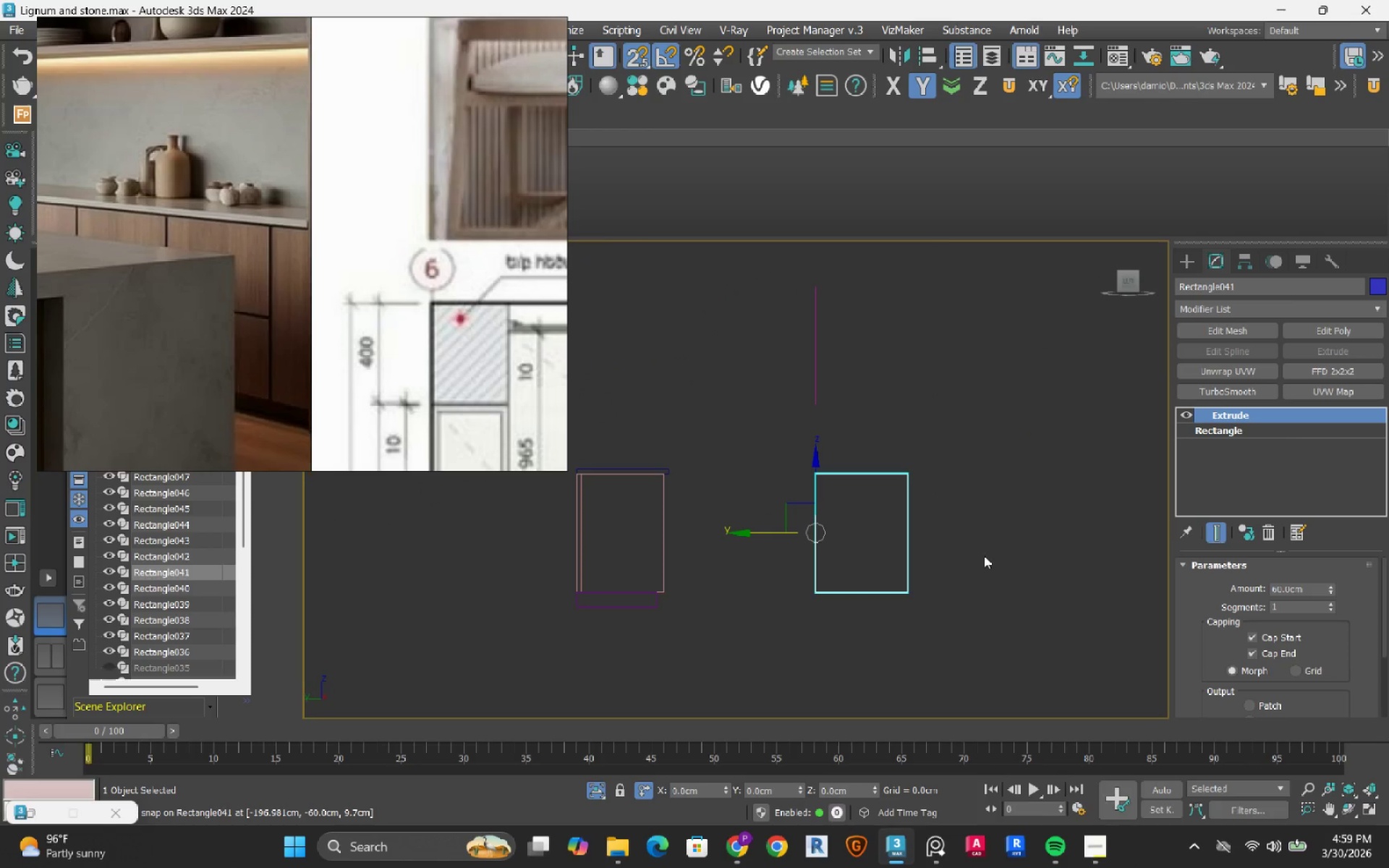 
left_click_drag(start_coordinate=[974, 388], to_coordinate=[891, 665])
 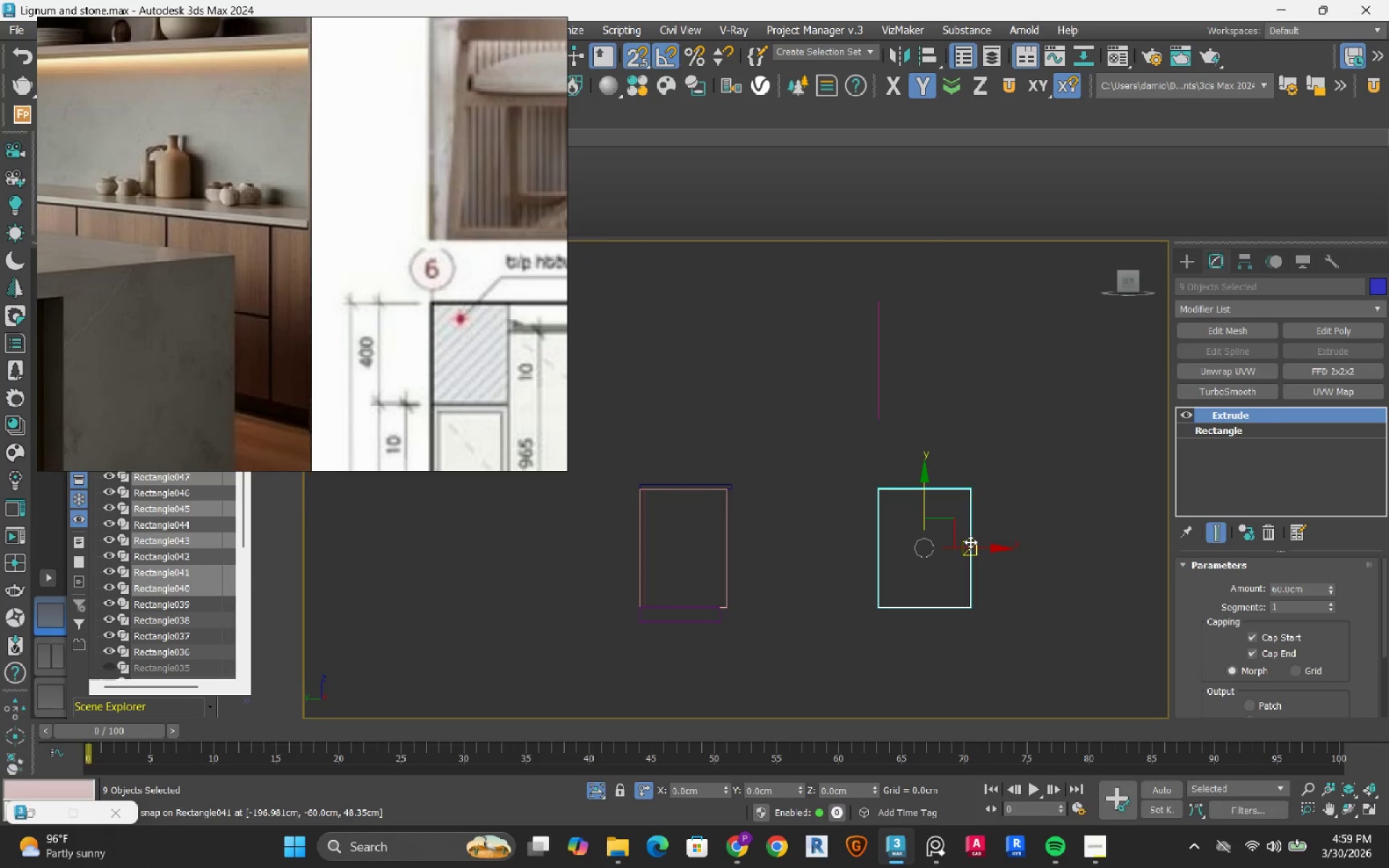 
left_click_drag(start_coordinate=[964, 549], to_coordinate=[848, 619])
 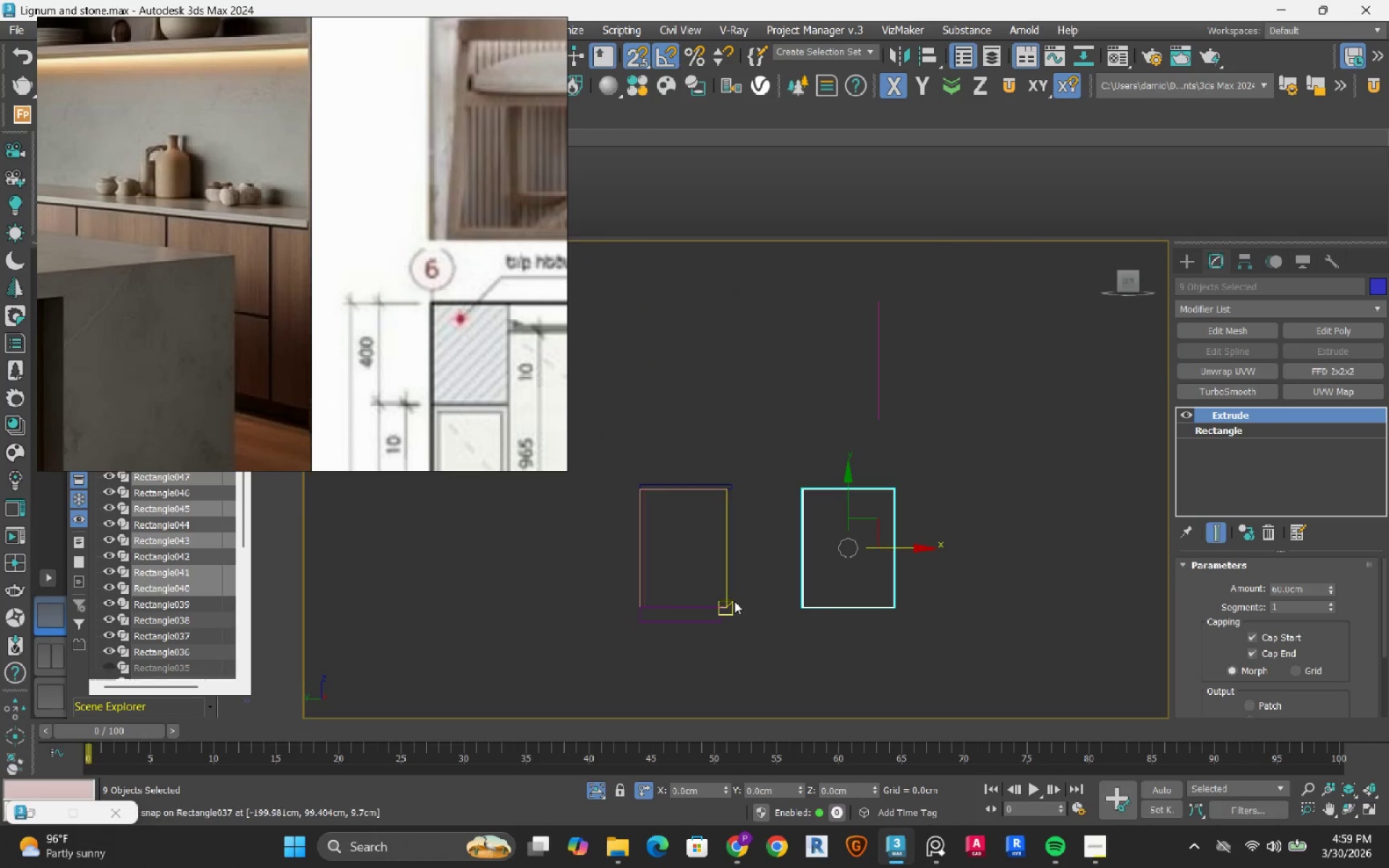 
scroll: coordinate [667, 605], scroll_direction: up, amount: 3.0
 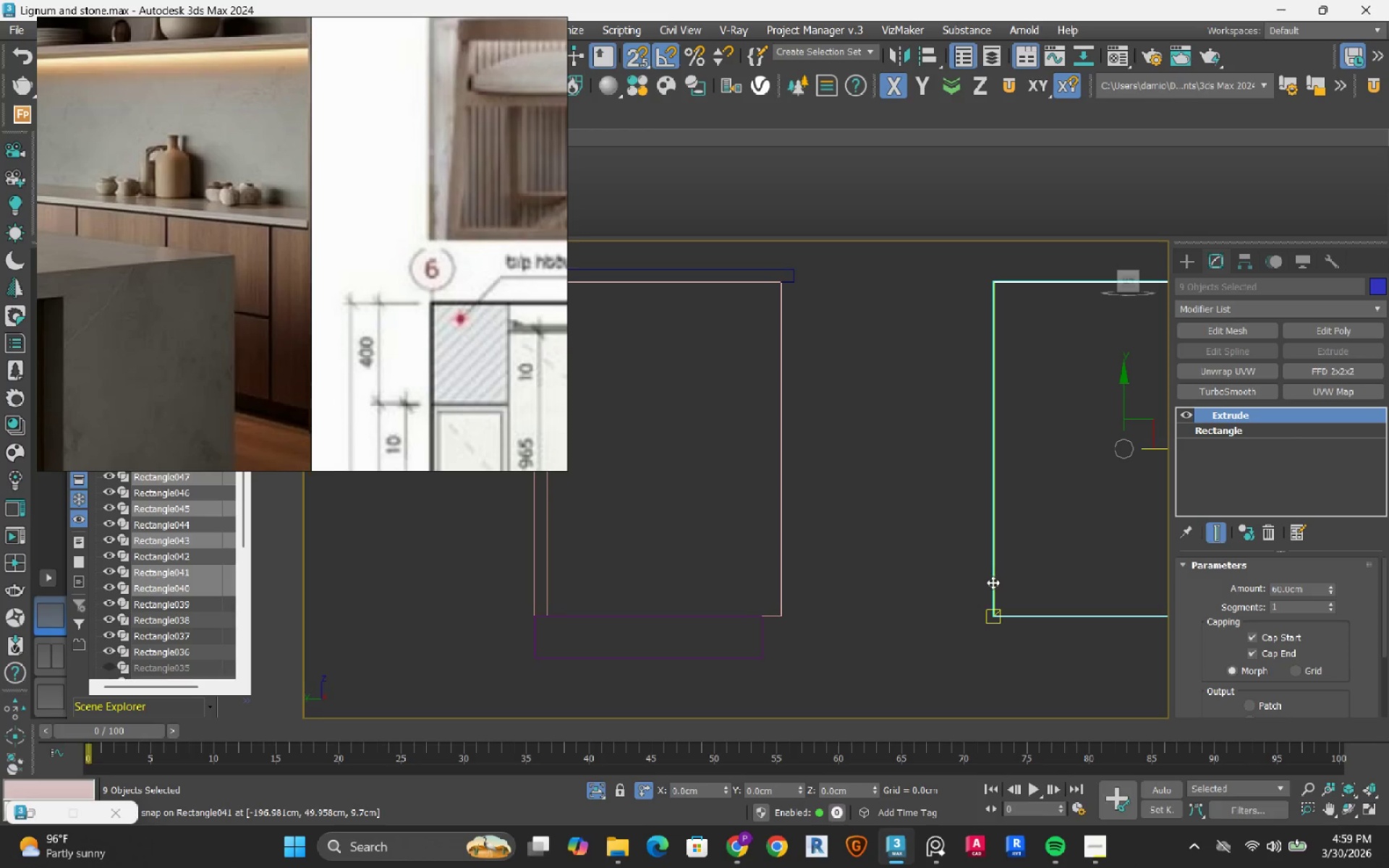 
left_click_drag(start_coordinate=[993, 582], to_coordinate=[559, 620])
 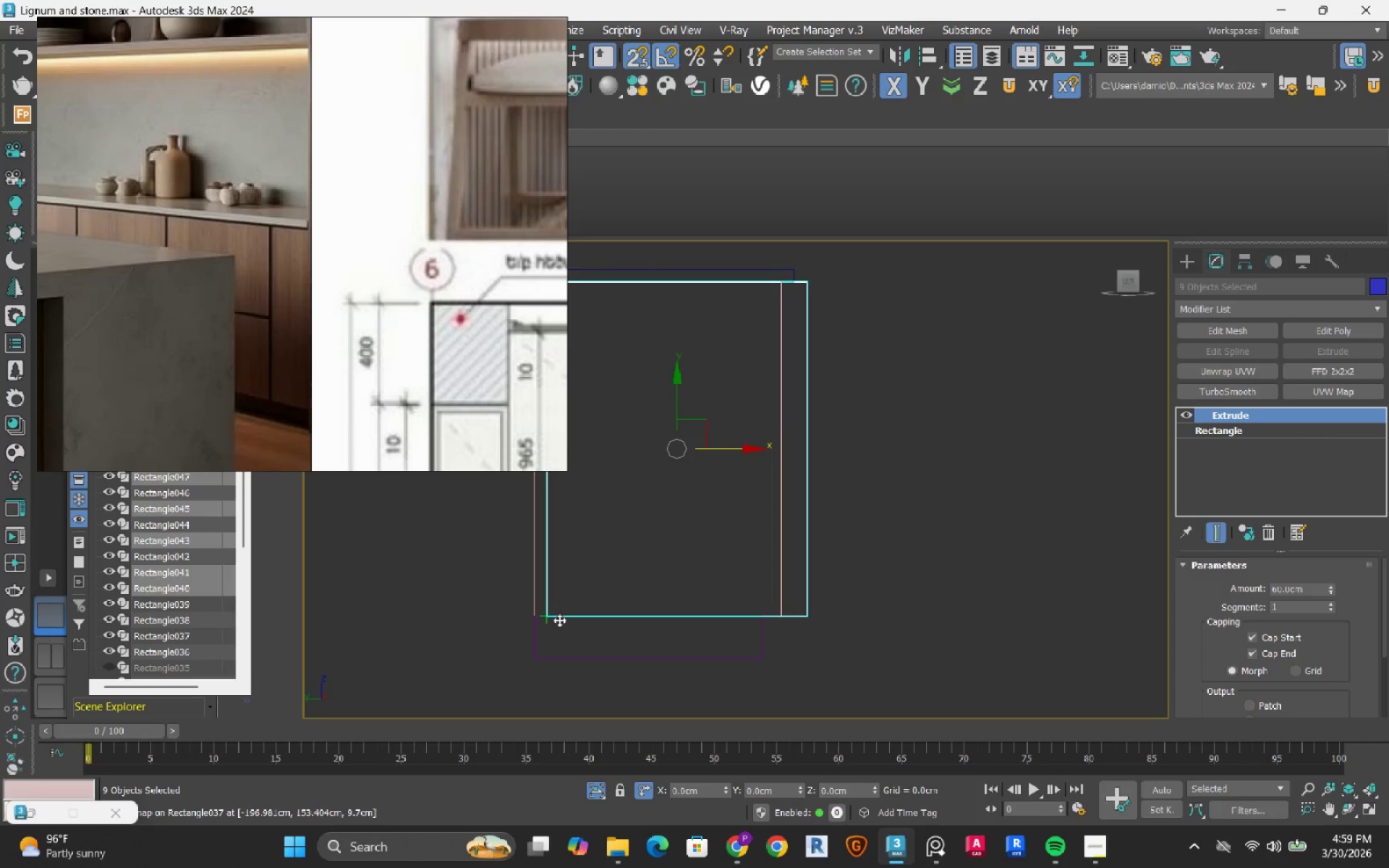 
scroll: coordinate [559, 620], scroll_direction: down, amount: 3.0
 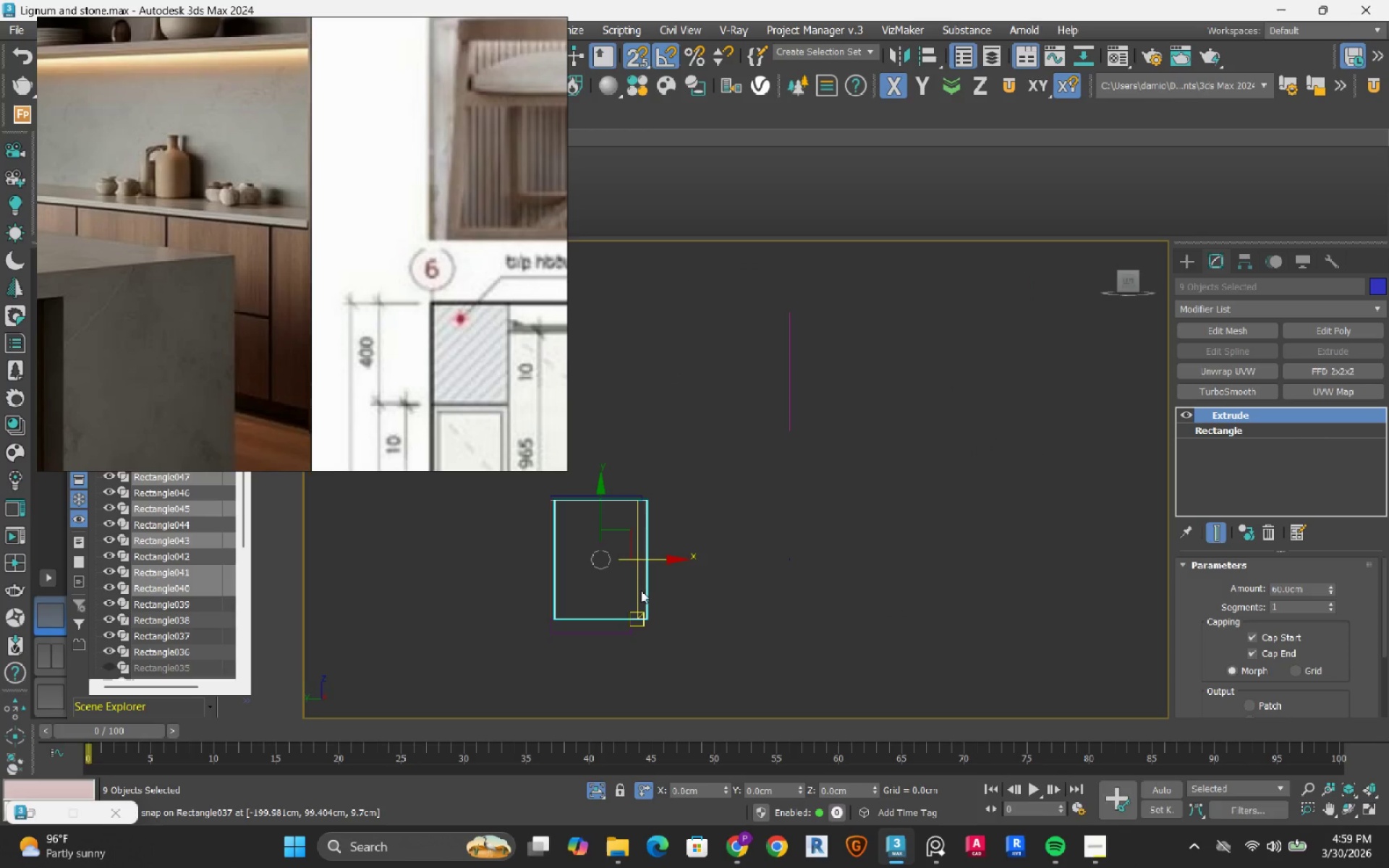 
scroll: coordinate [641, 590], scroll_direction: up, amount: 2.0
 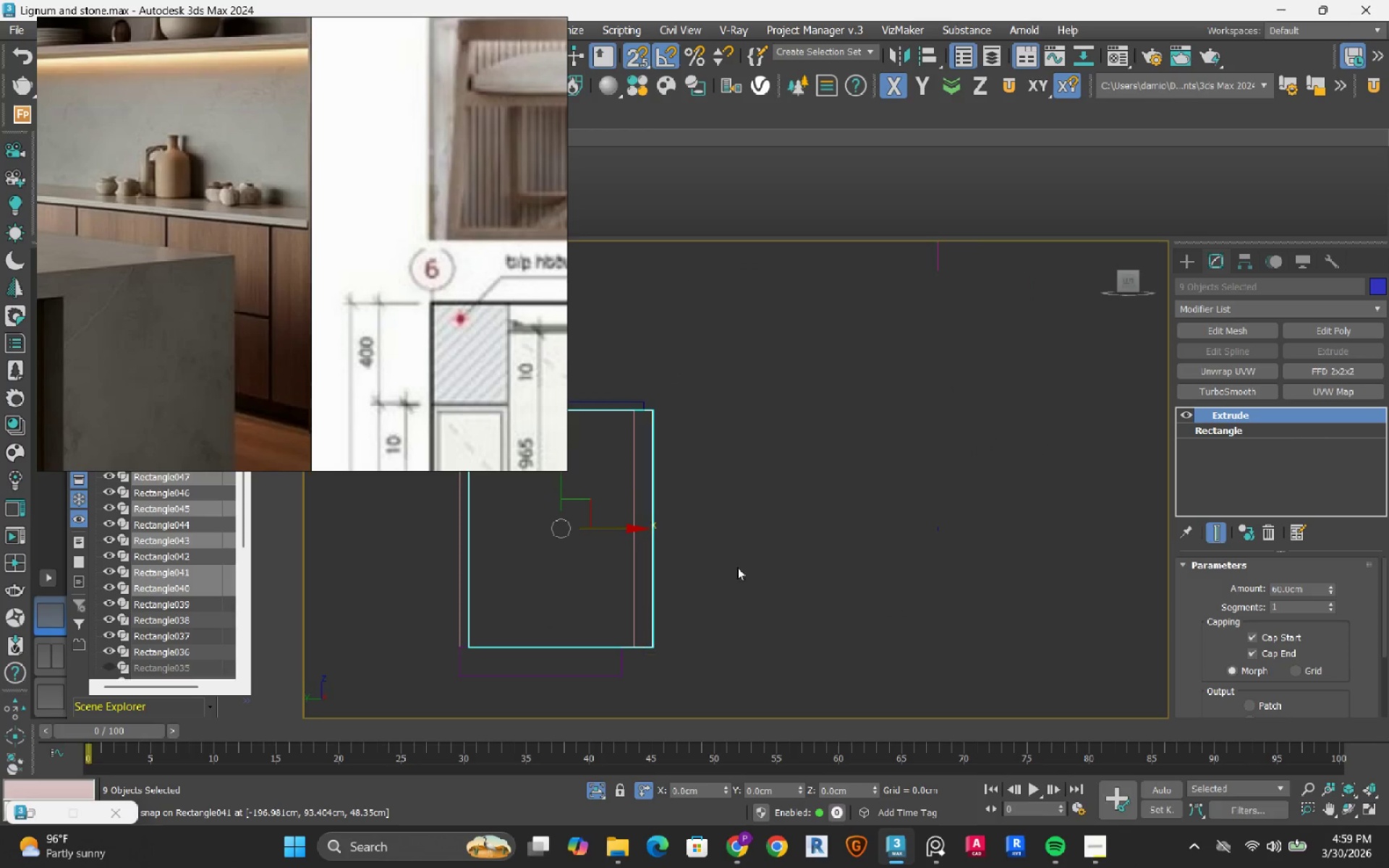 
left_click([746, 566])
 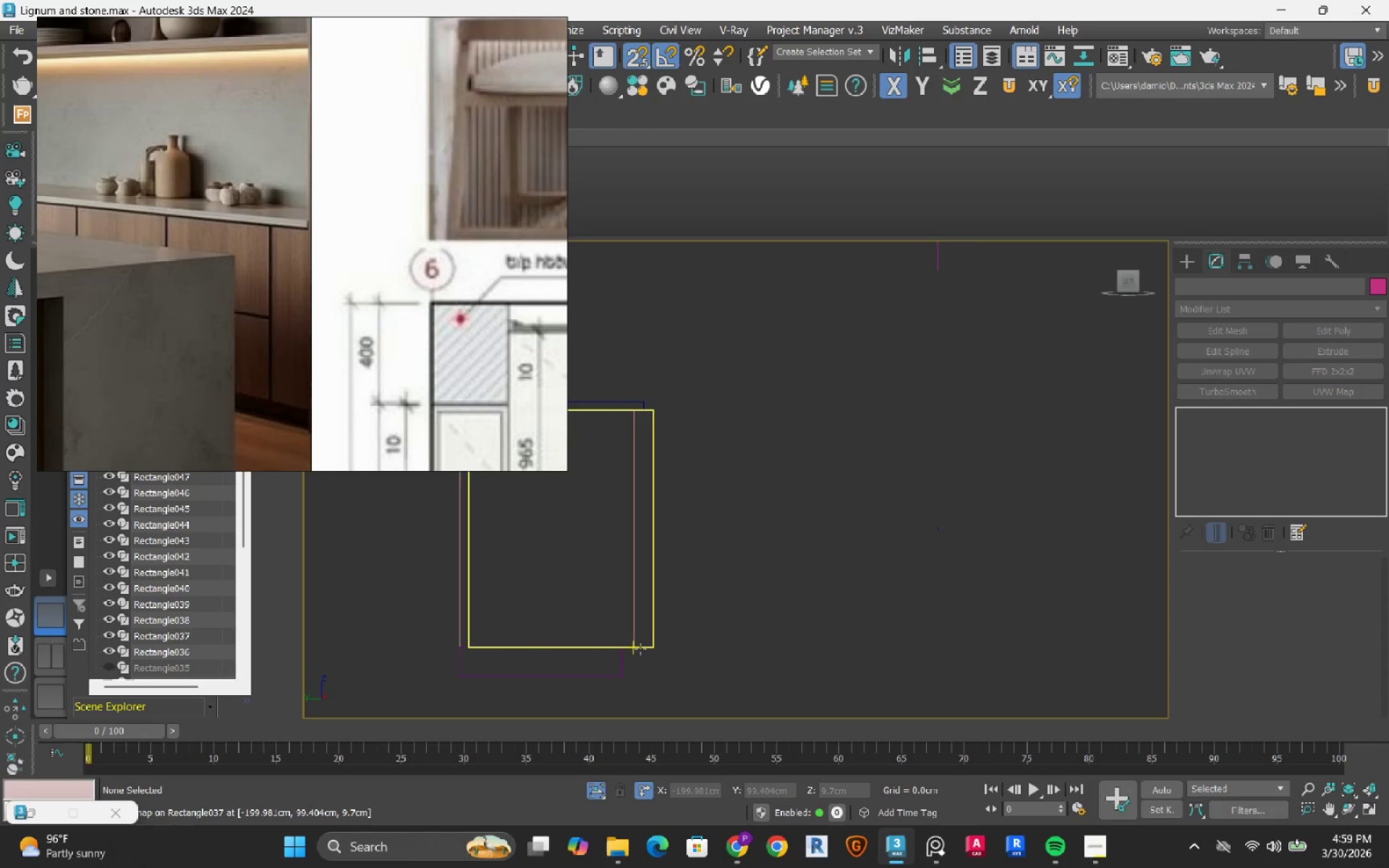 
left_click([640, 649])
 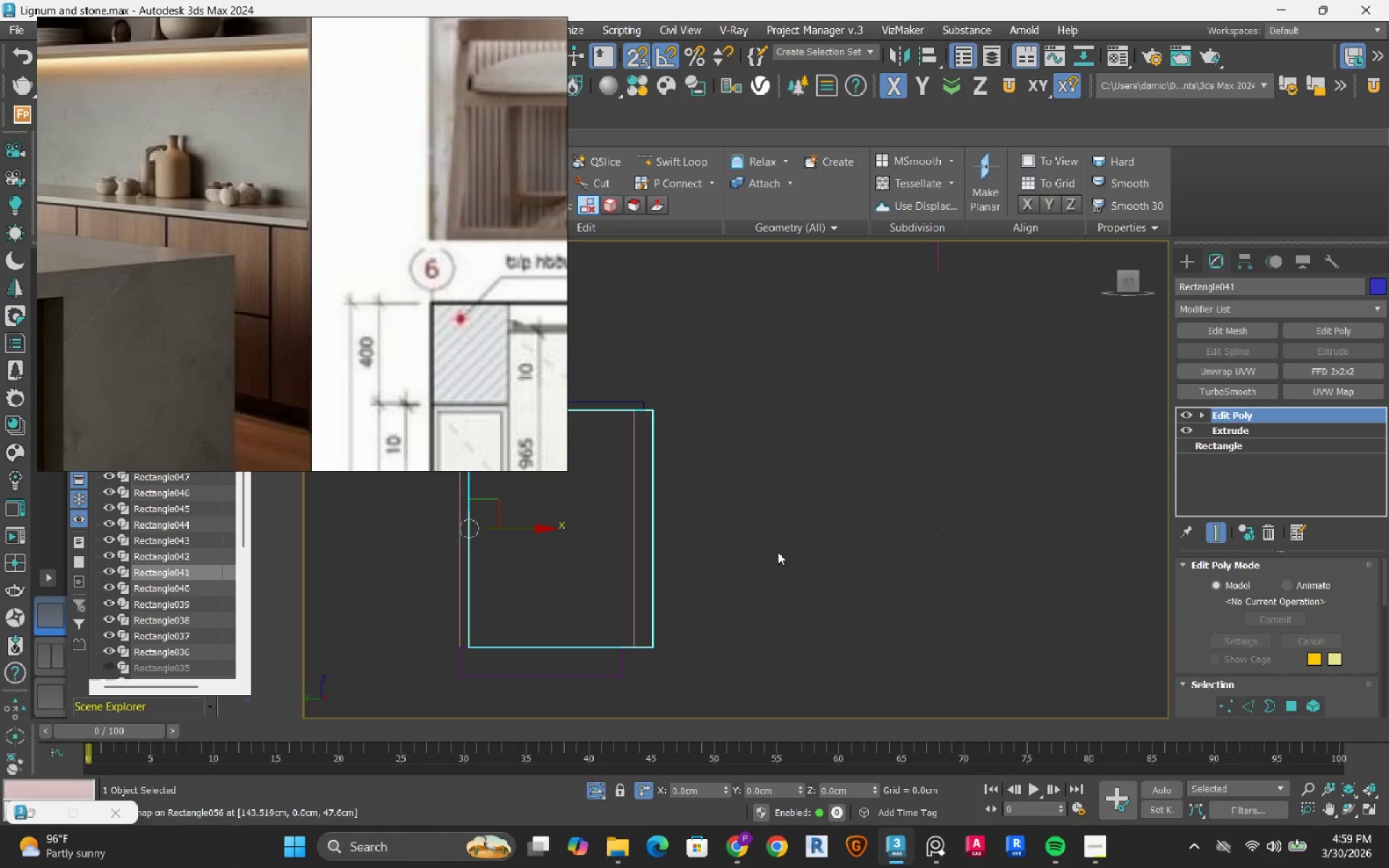 
key(1)
 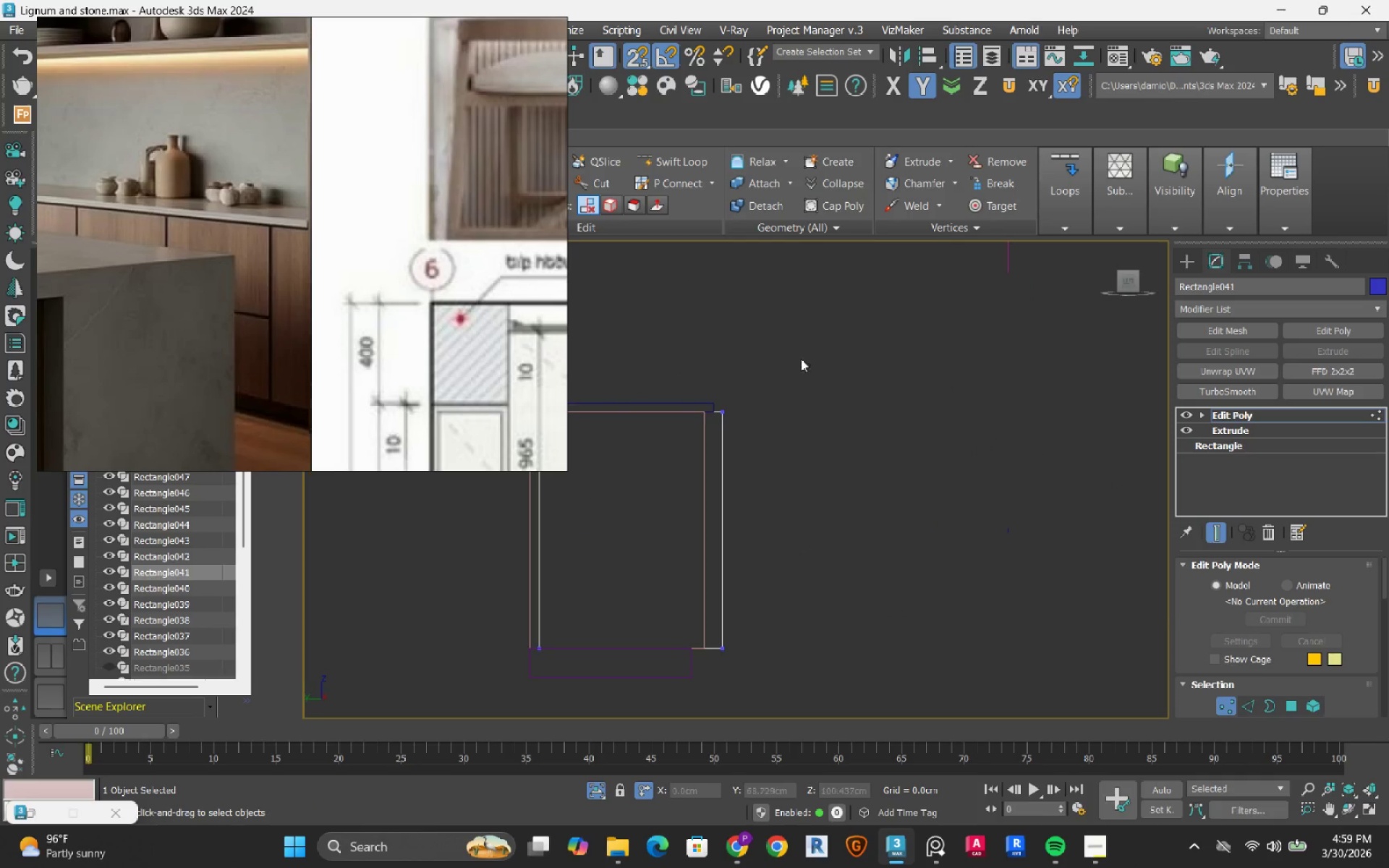 
left_click_drag(start_coordinate=[804, 331], to_coordinate=[638, 674])
 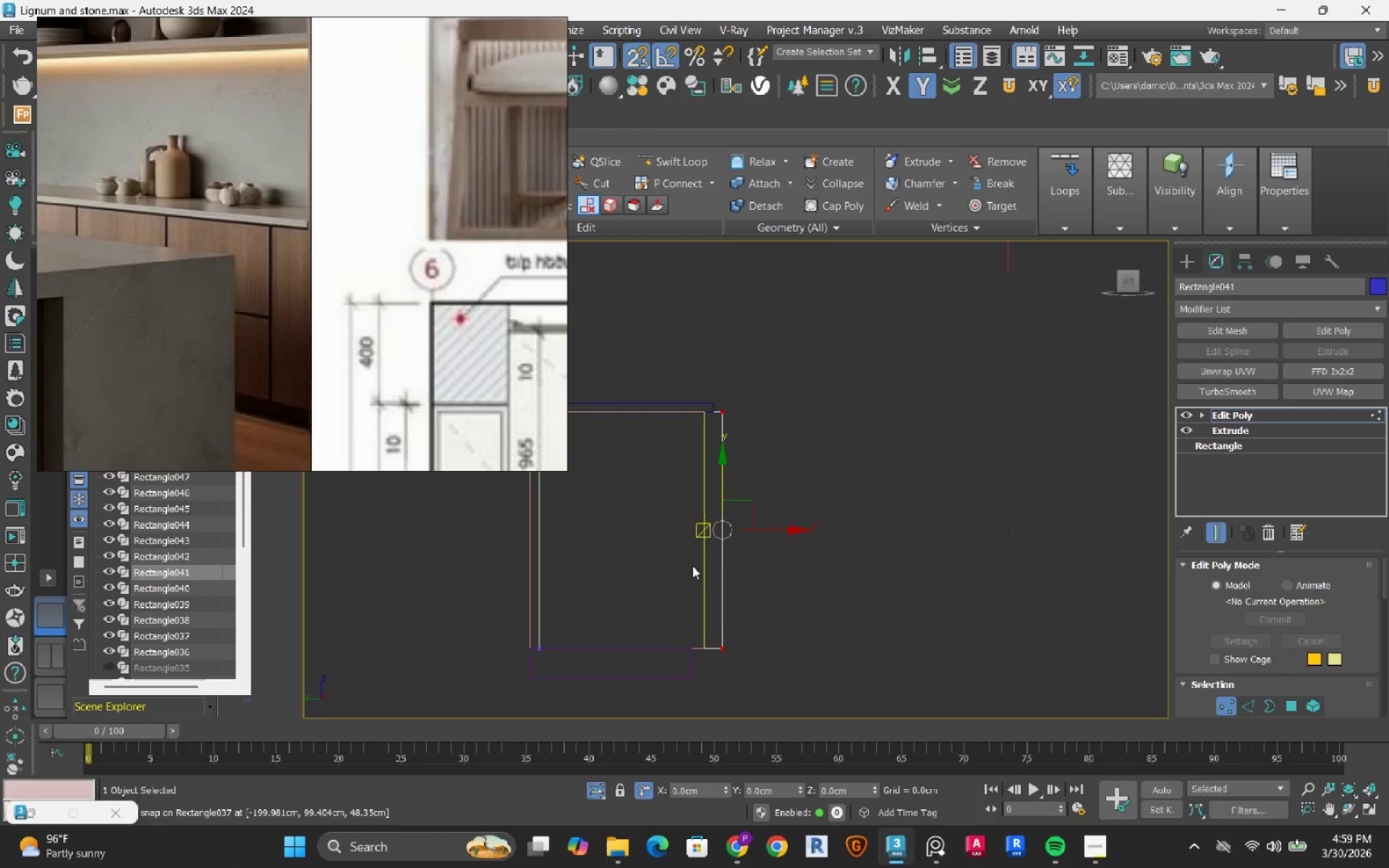 
scroll: coordinate [727, 532], scroll_direction: up, amount: 2.0
 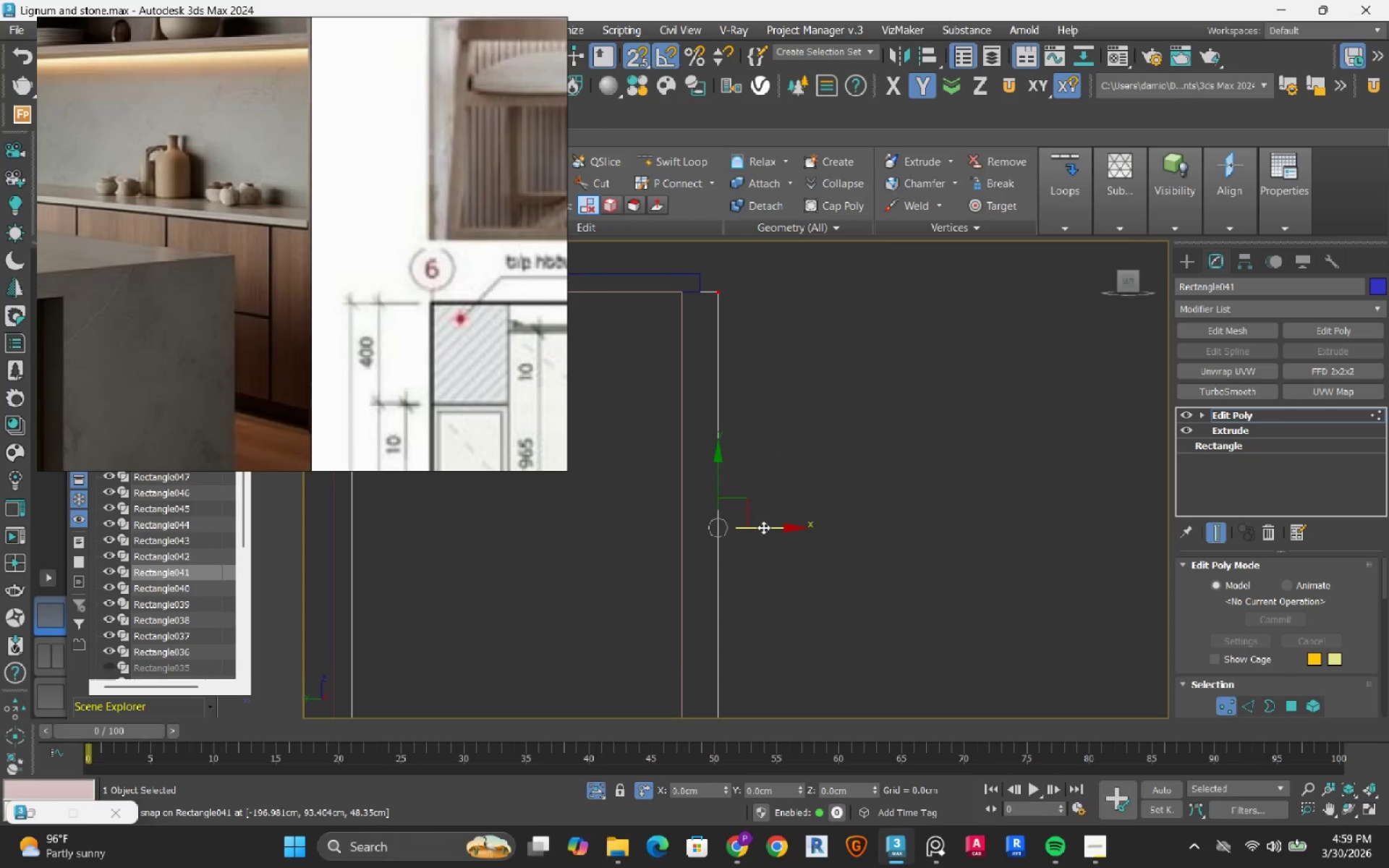 
left_click_drag(start_coordinate=[763, 527], to_coordinate=[684, 527])
 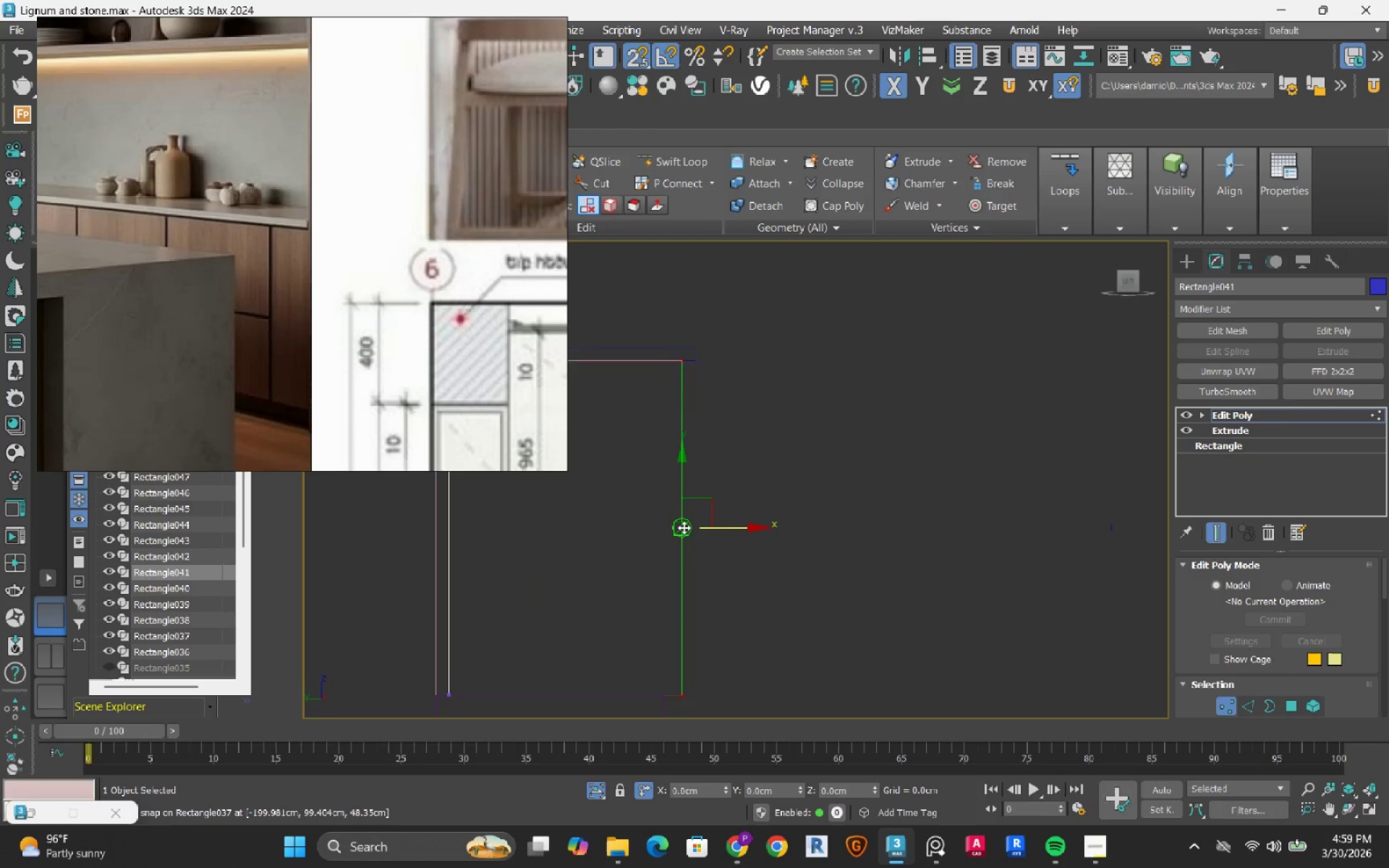 
hold_key(key=AltLeft, duration=0.36)
 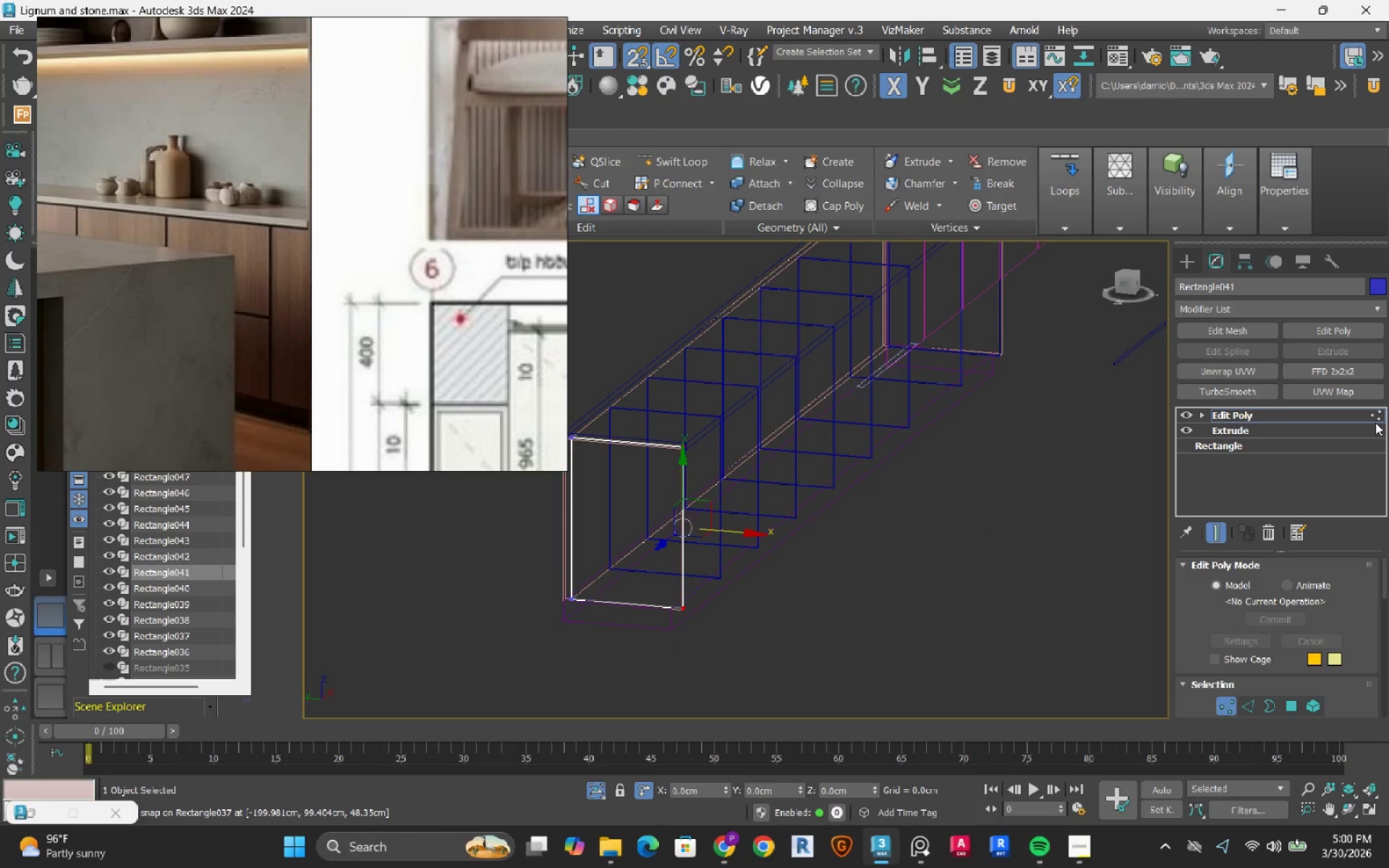 
scroll: coordinate [684, 527], scroll_direction: down, amount: 3.0
 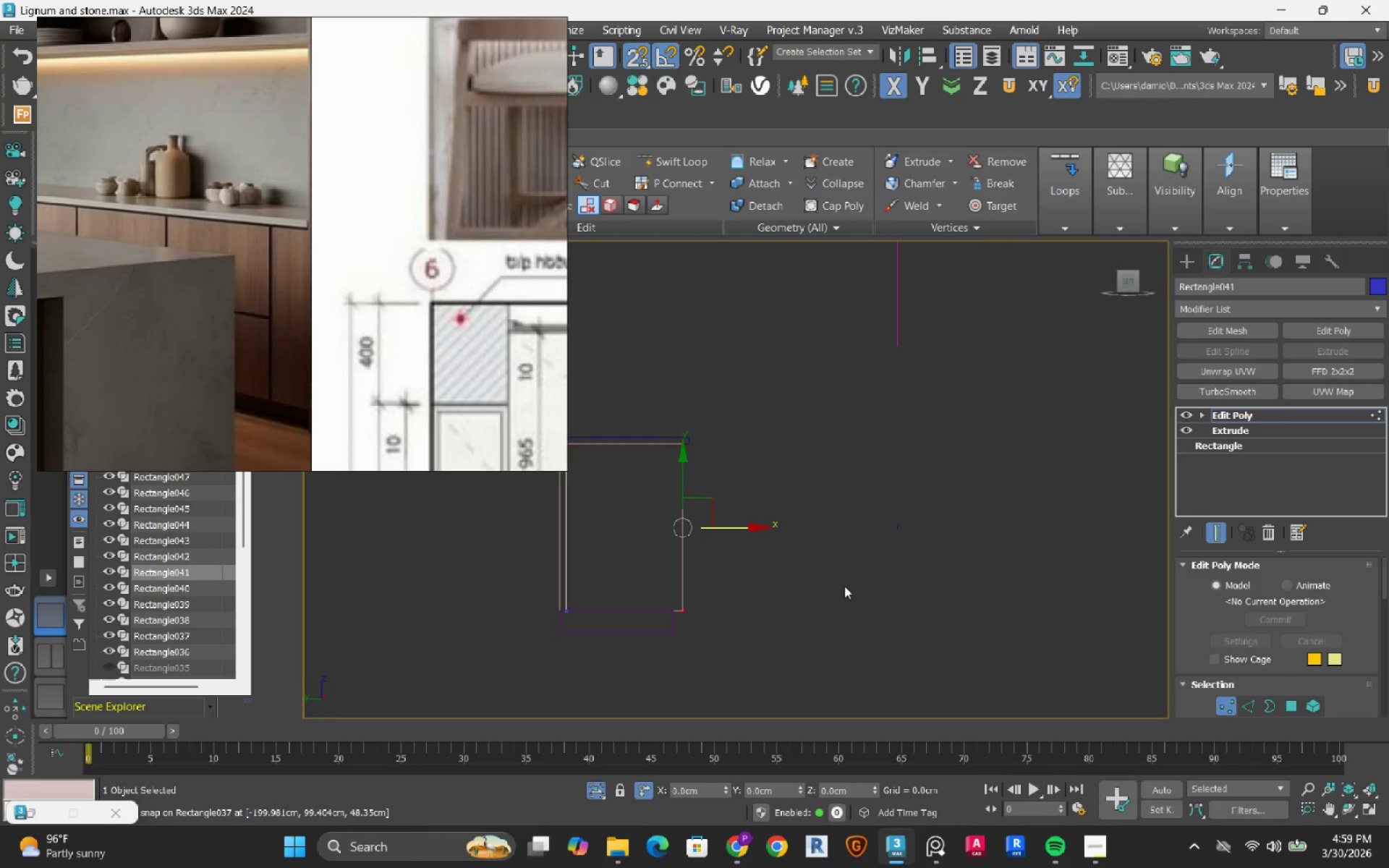 
left_click_drag(start_coordinate=[1379, 415], to_coordinate=[1373, 414])
 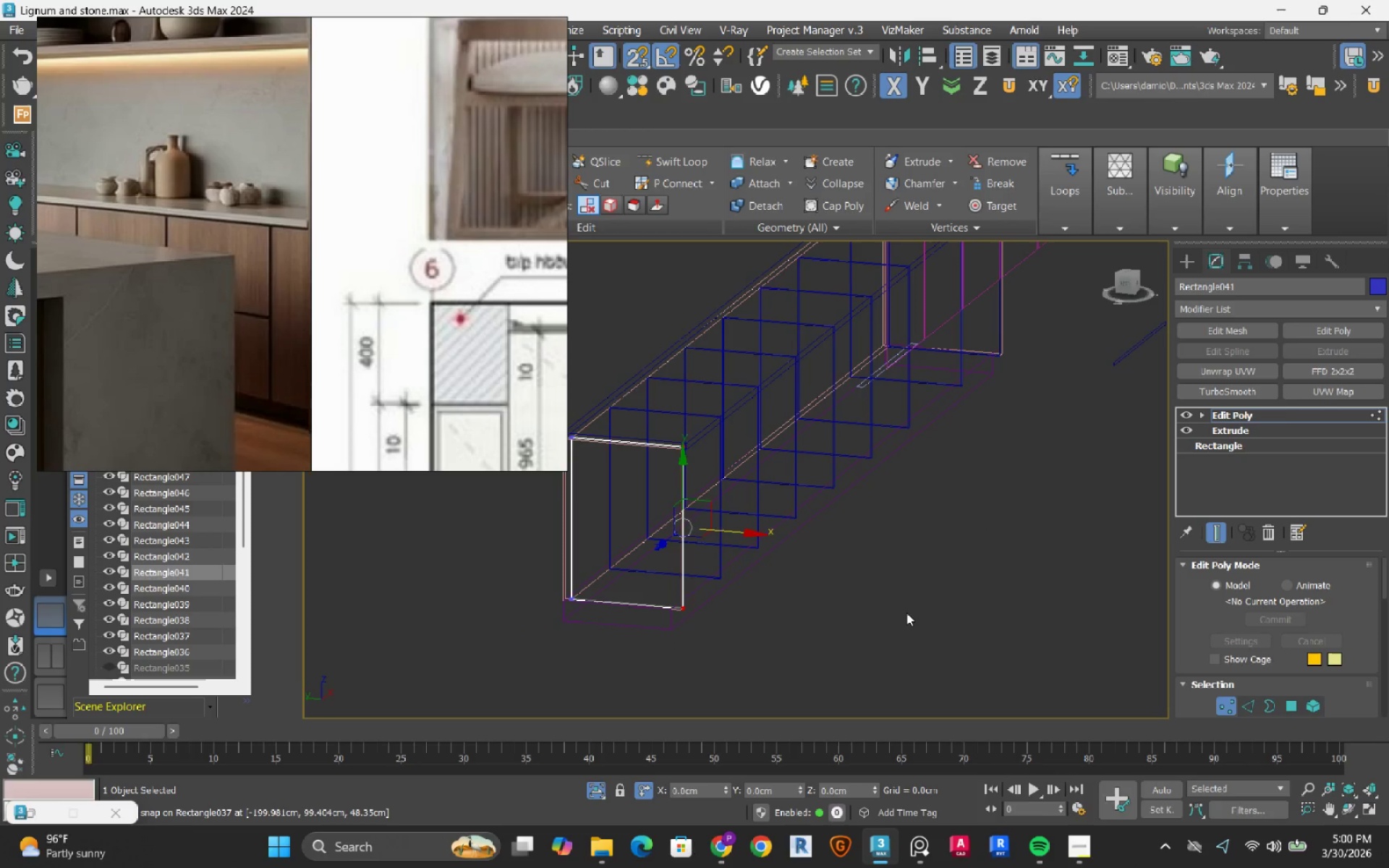 
left_click([906, 613])
 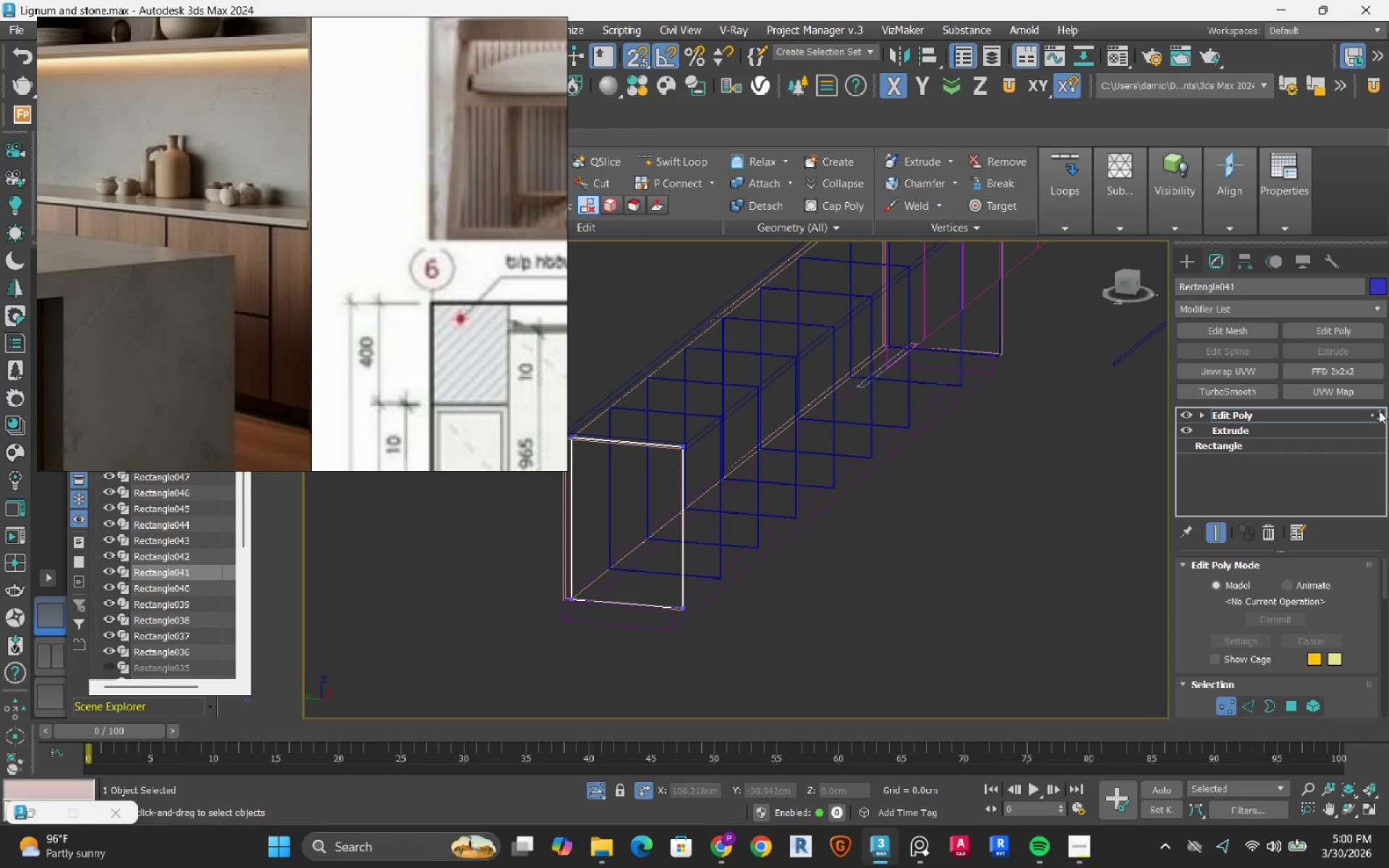 
left_click([1376, 417])
 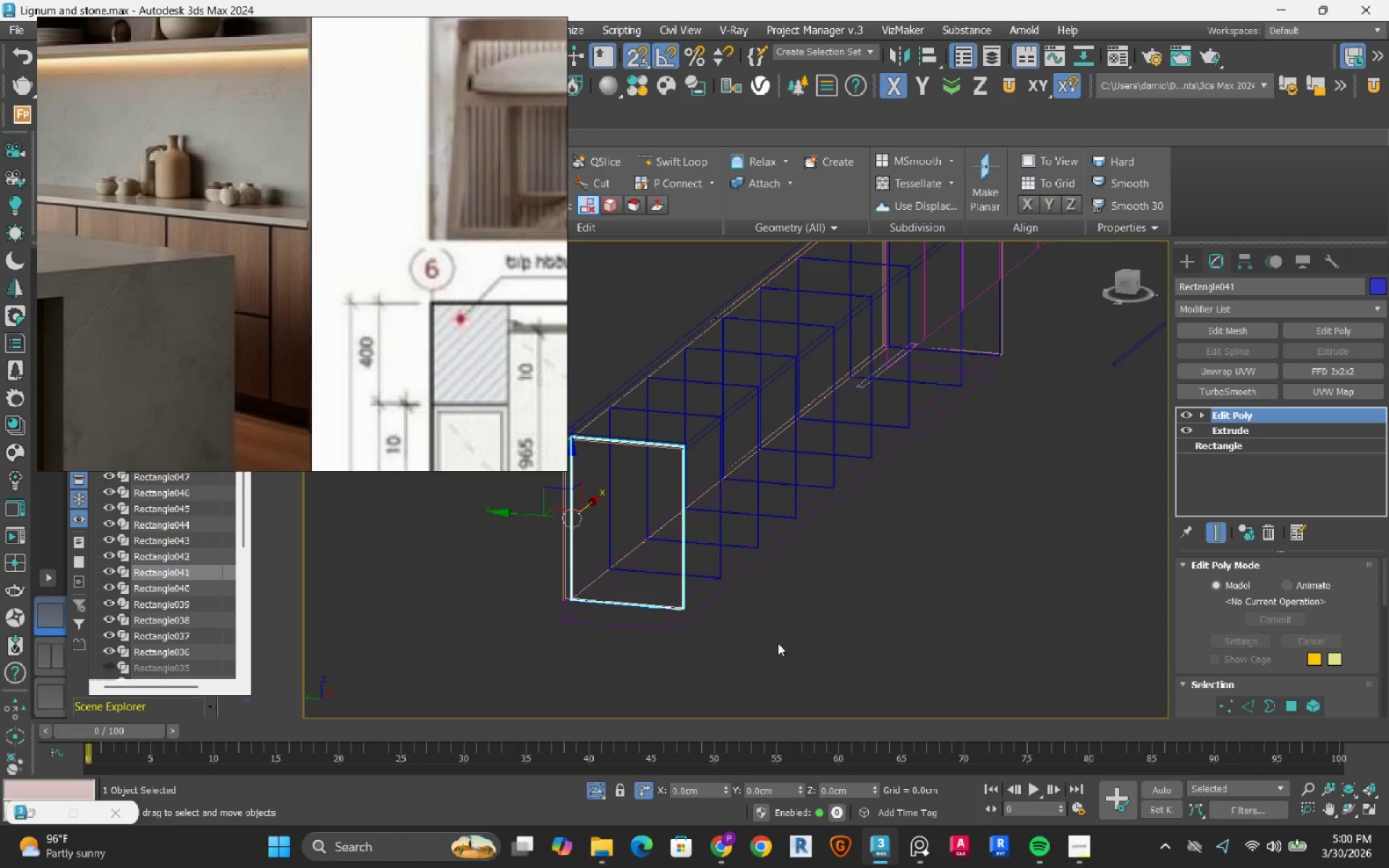 
hold_key(key=AltLeft, duration=0.67)
 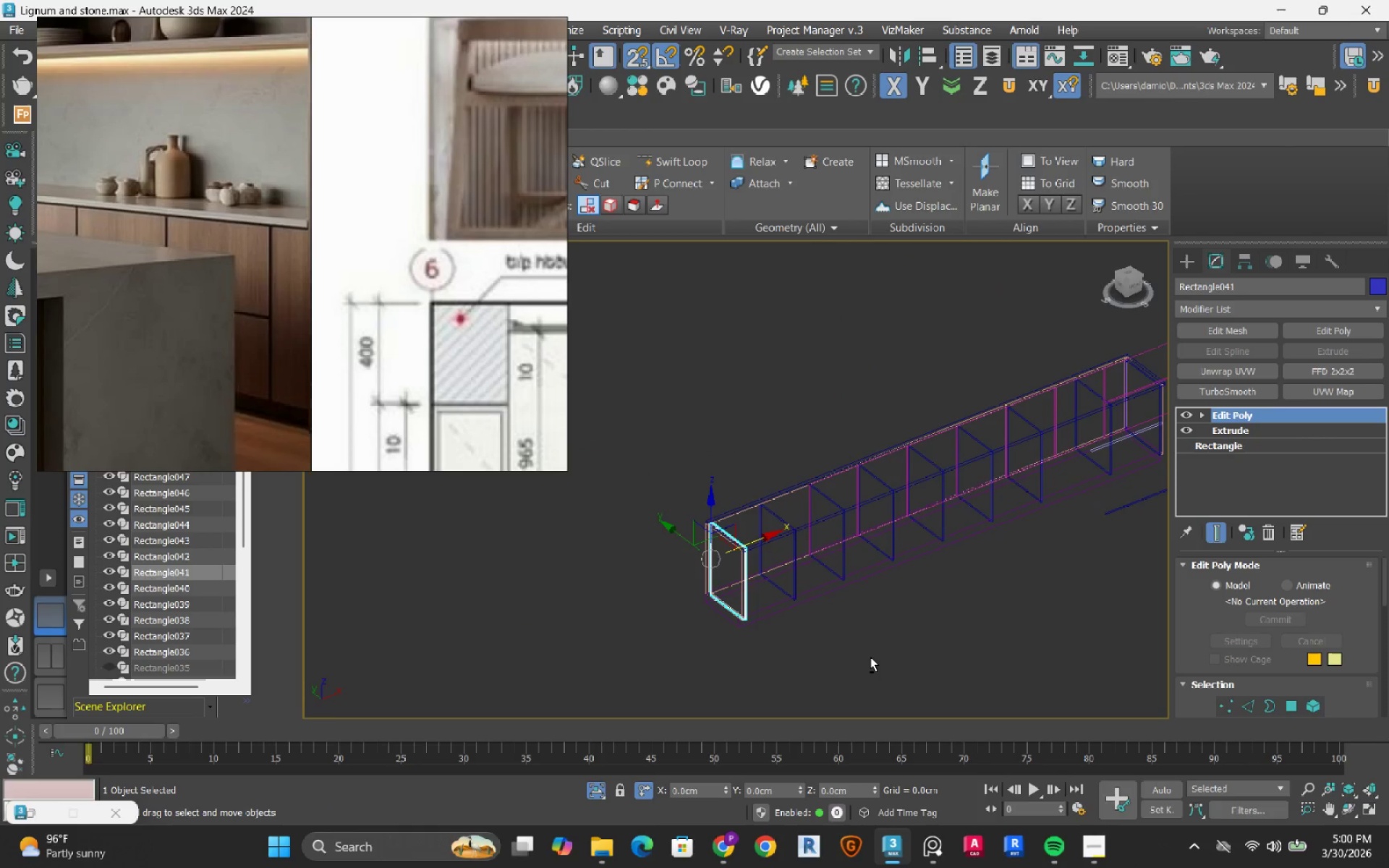 
scroll: coordinate [829, 620], scroll_direction: down, amount: 2.0
 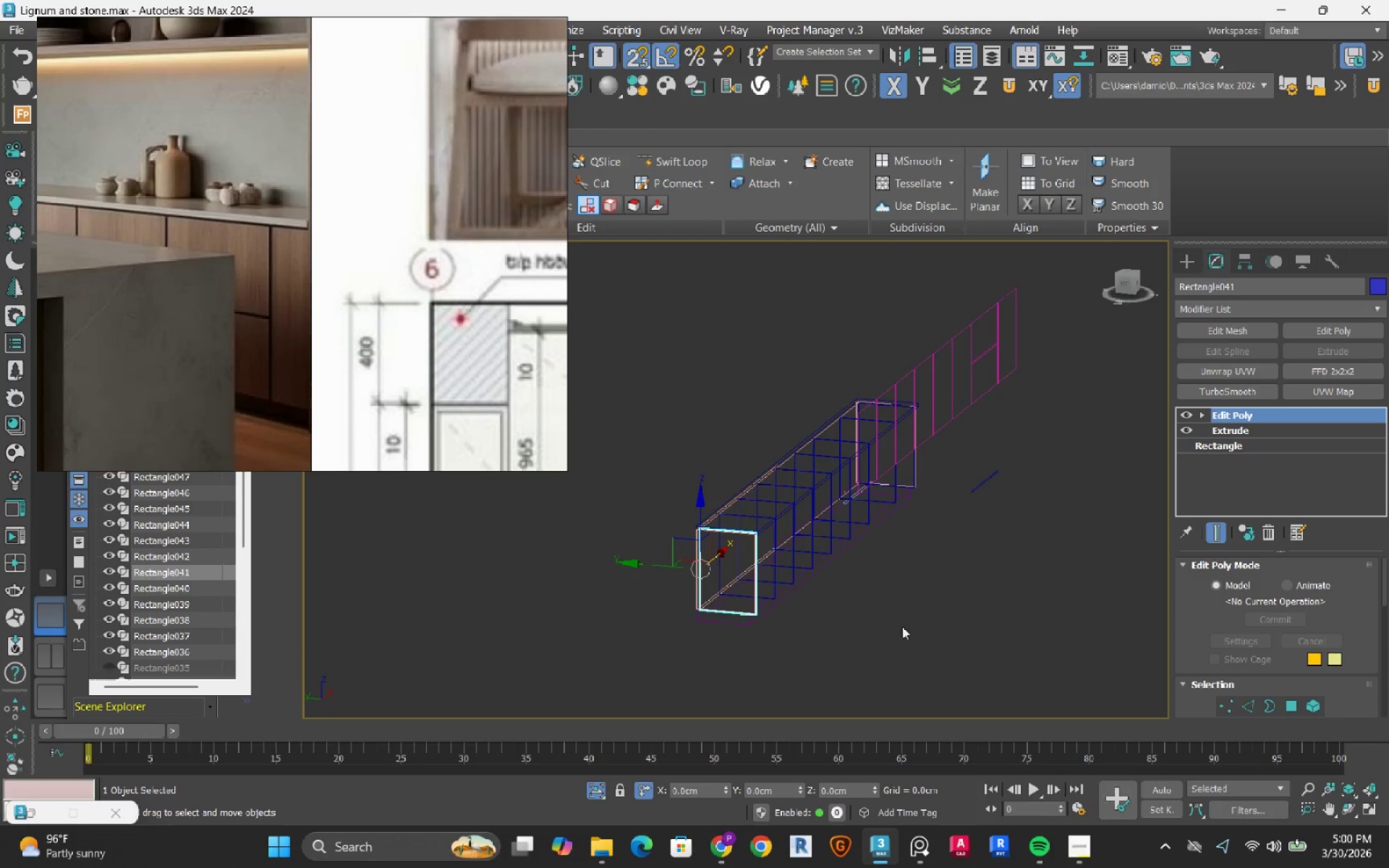 
key(F3)
 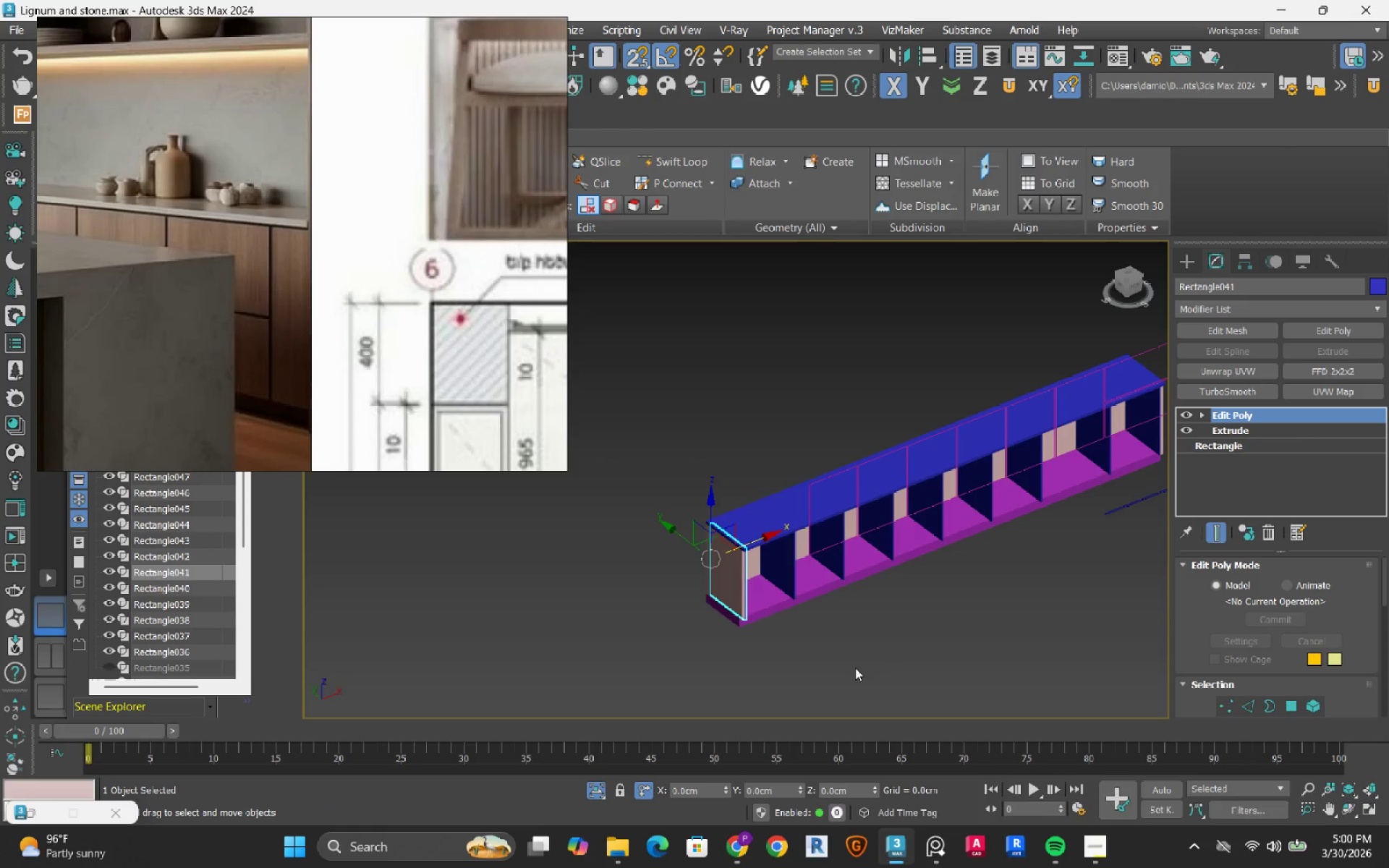 
hold_key(key=AltLeft, duration=0.64)
 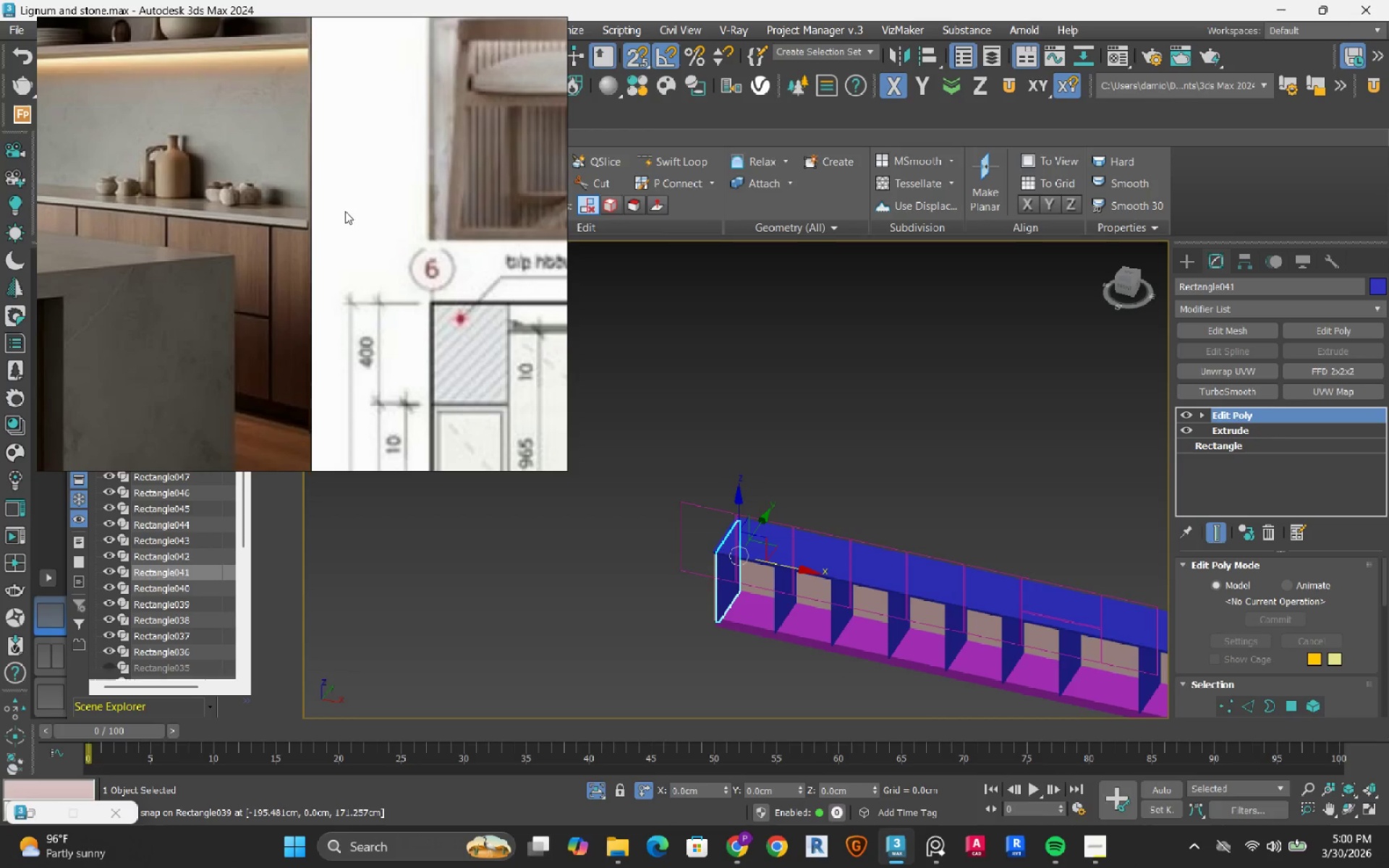 
scroll: coordinate [344, 216], scroll_direction: down, amount: 3.0
 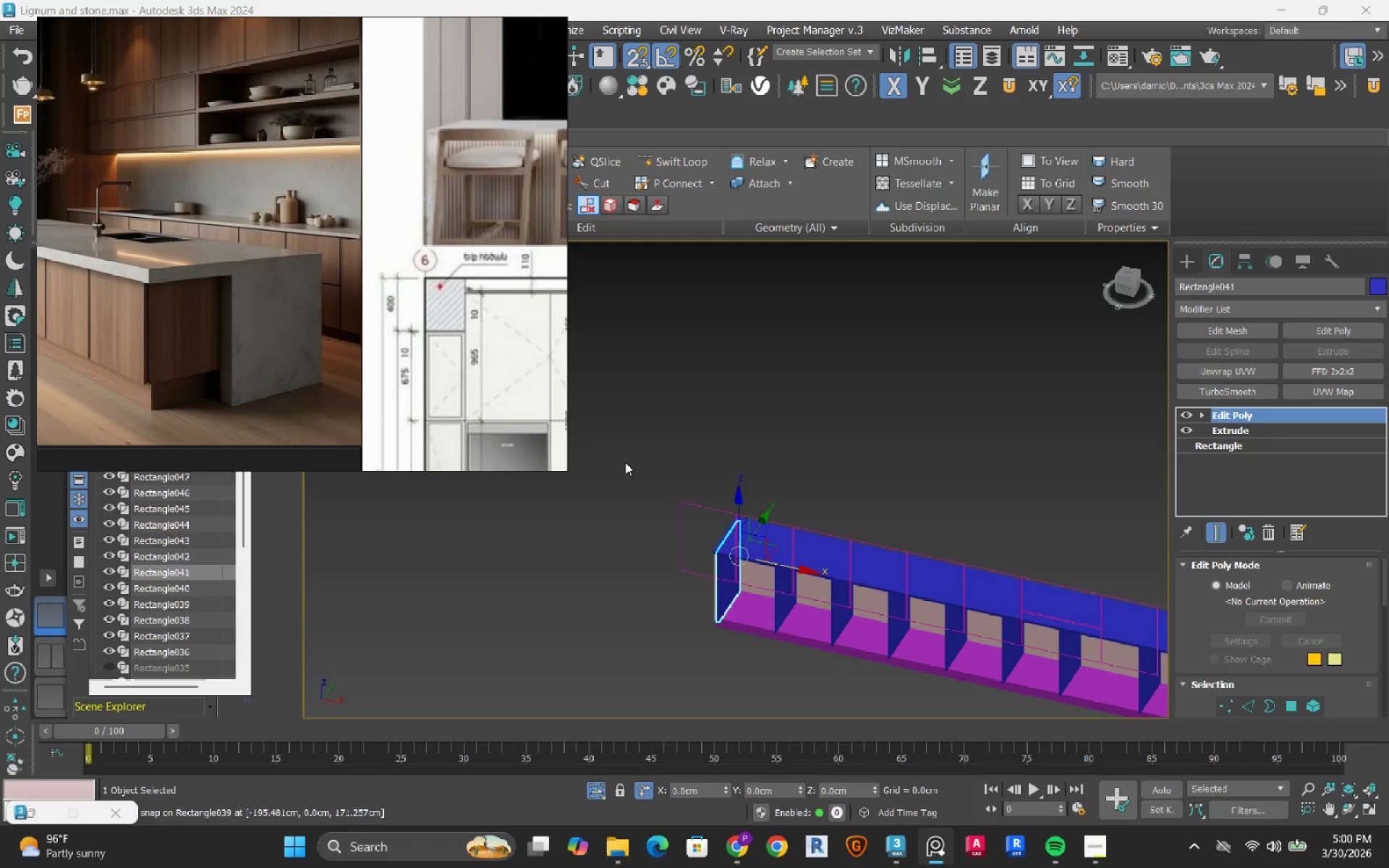 
hold_key(key=AltLeft, duration=0.72)
 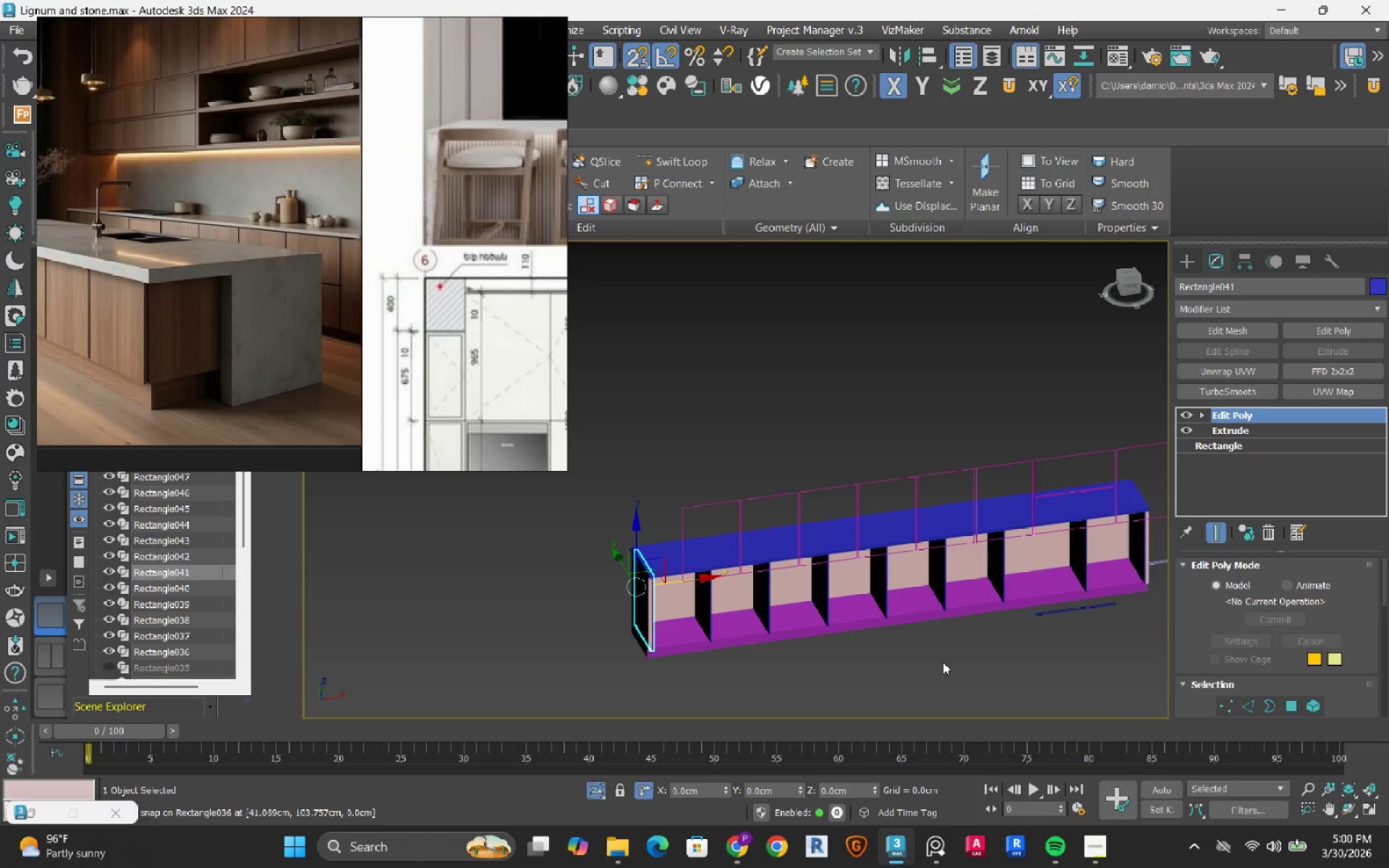 
left_click([951, 675])
 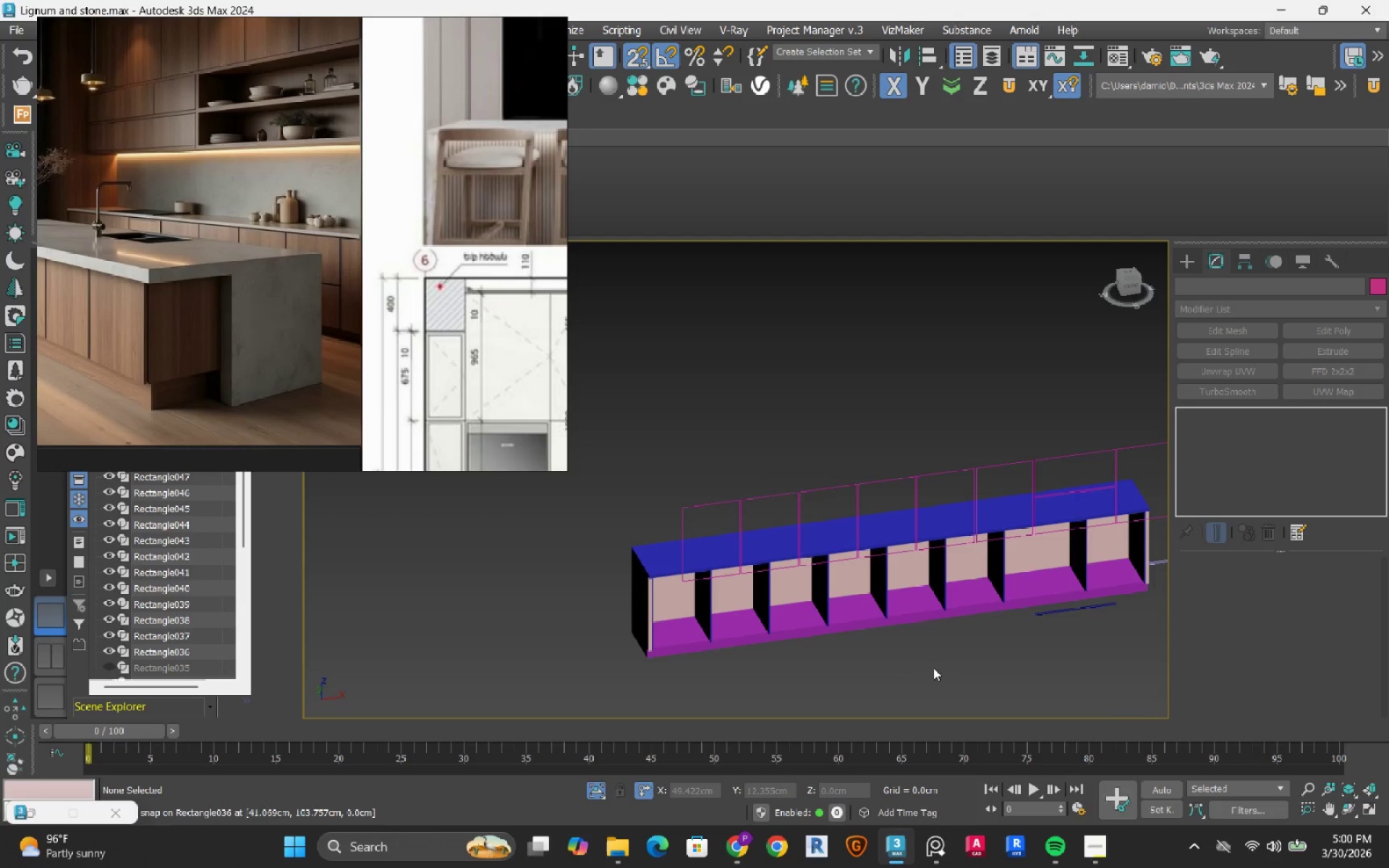 
scroll: coordinate [933, 668], scroll_direction: down, amount: 2.0
 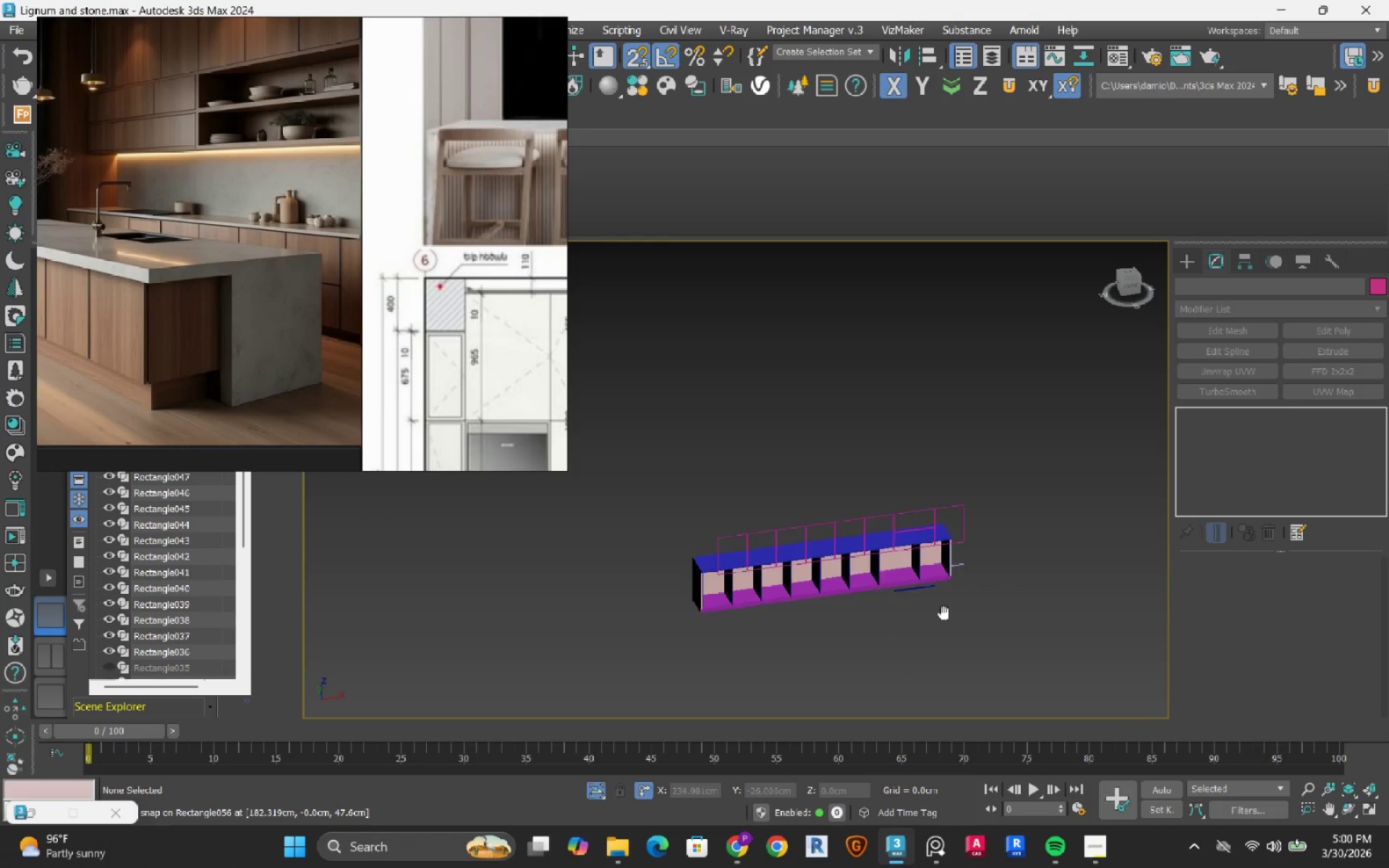 
hold_key(key=AltLeft, duration=1.5)
 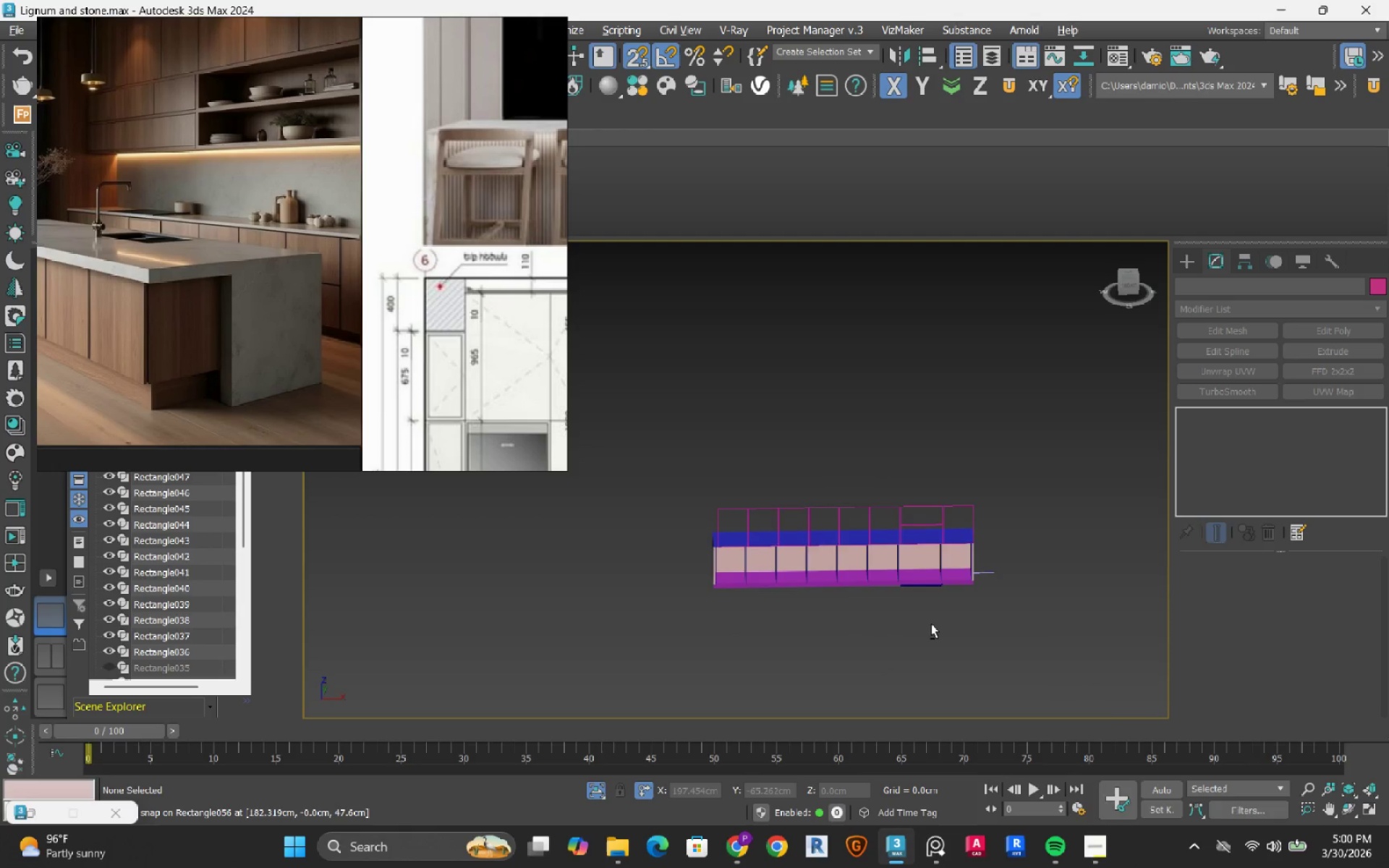 
hold_key(key=AltLeft, duration=1.11)
 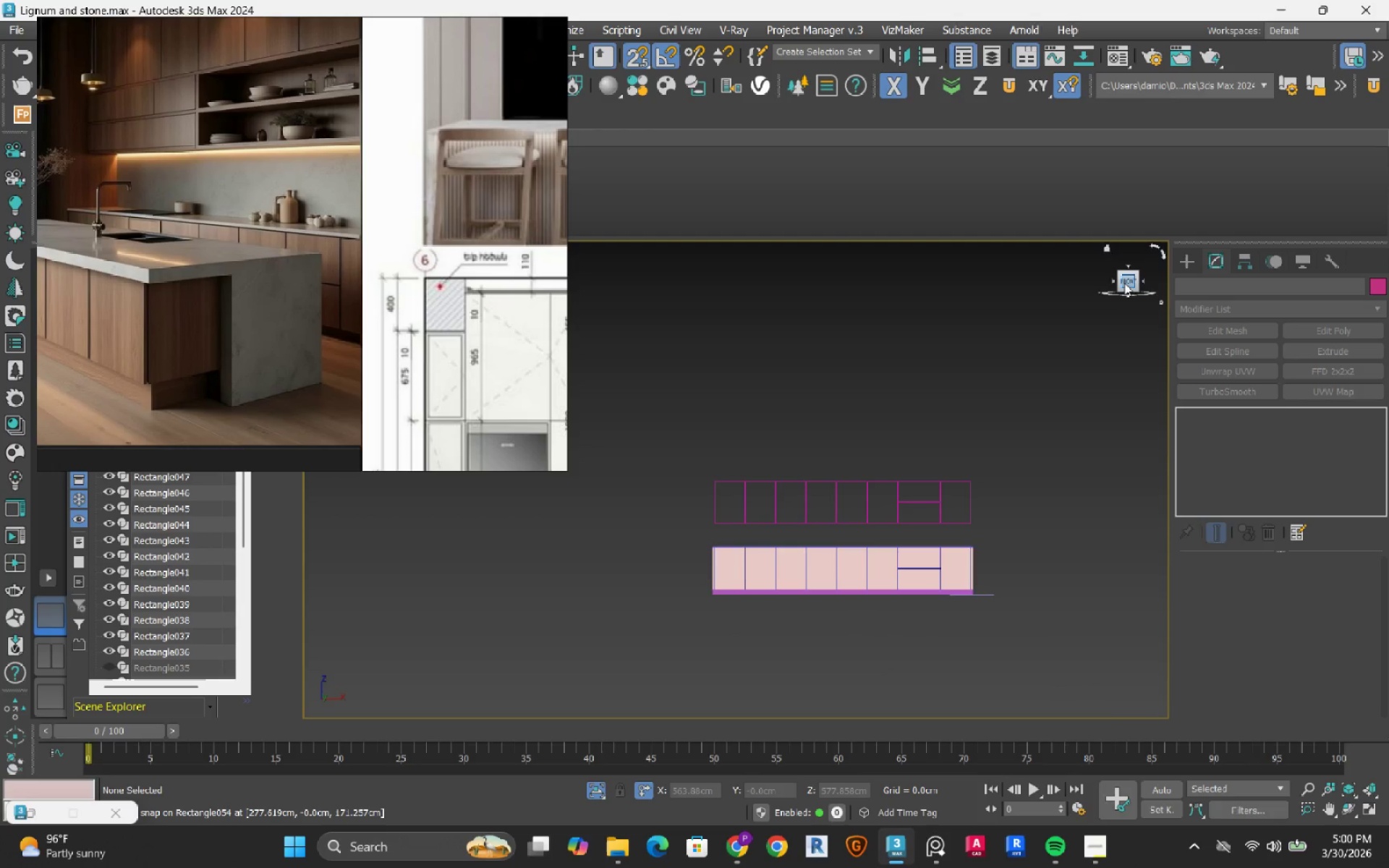 
scroll: coordinate [828, 529], scroll_direction: up, amount: 2.0
 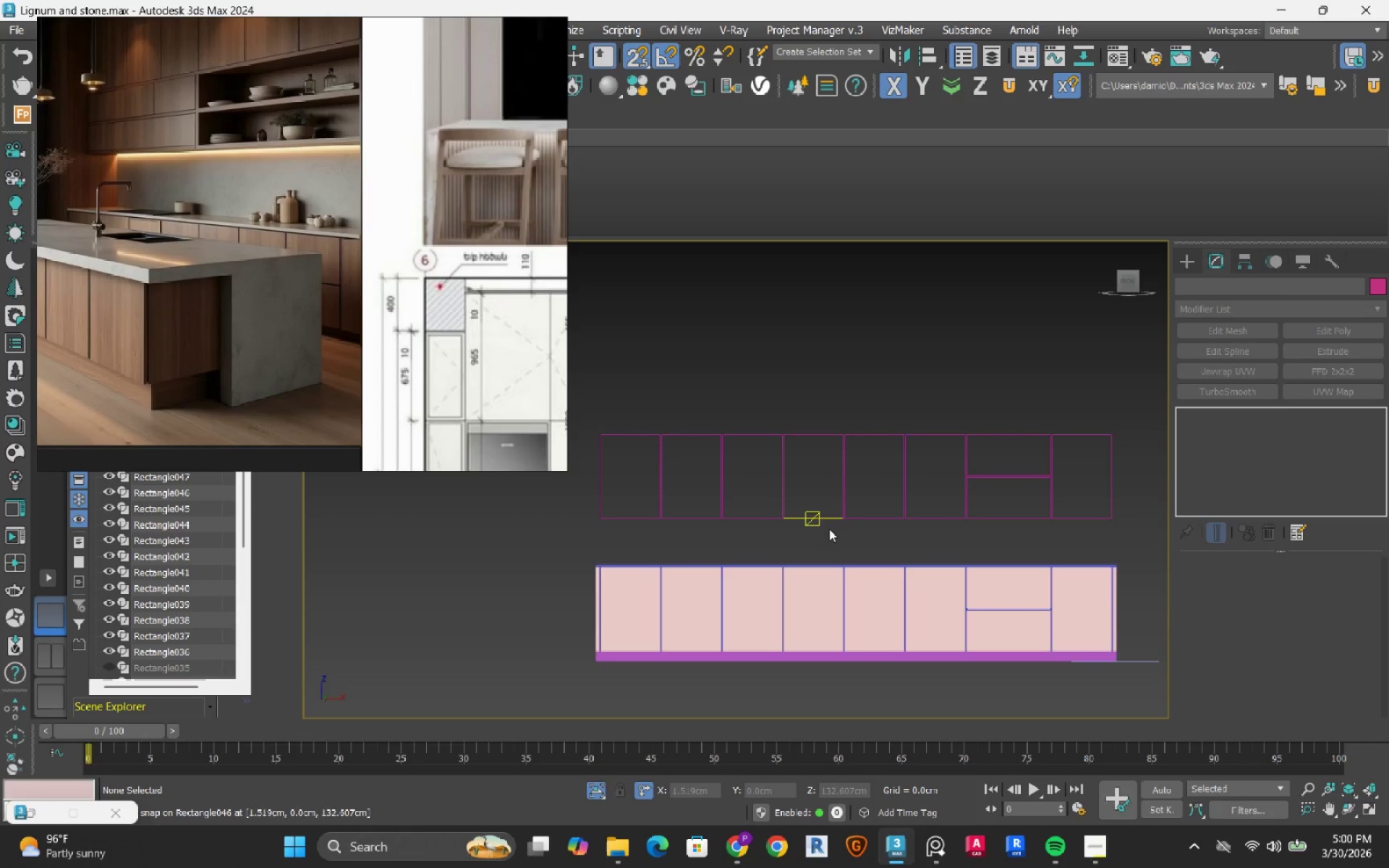 
scroll: coordinate [831, 526], scroll_direction: down, amount: 2.0
 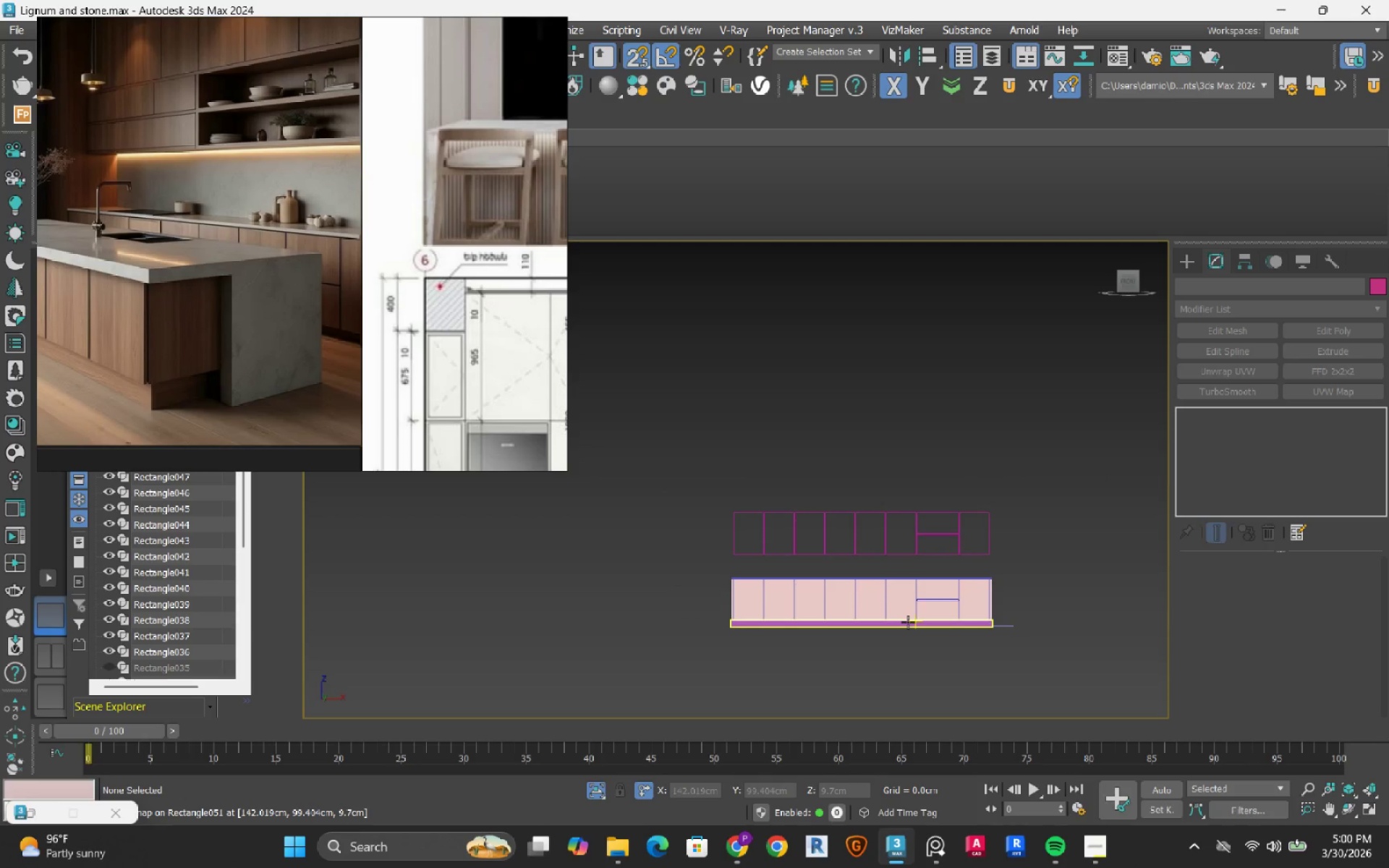 
scroll: coordinate [896, 598], scroll_direction: up, amount: 8.0
 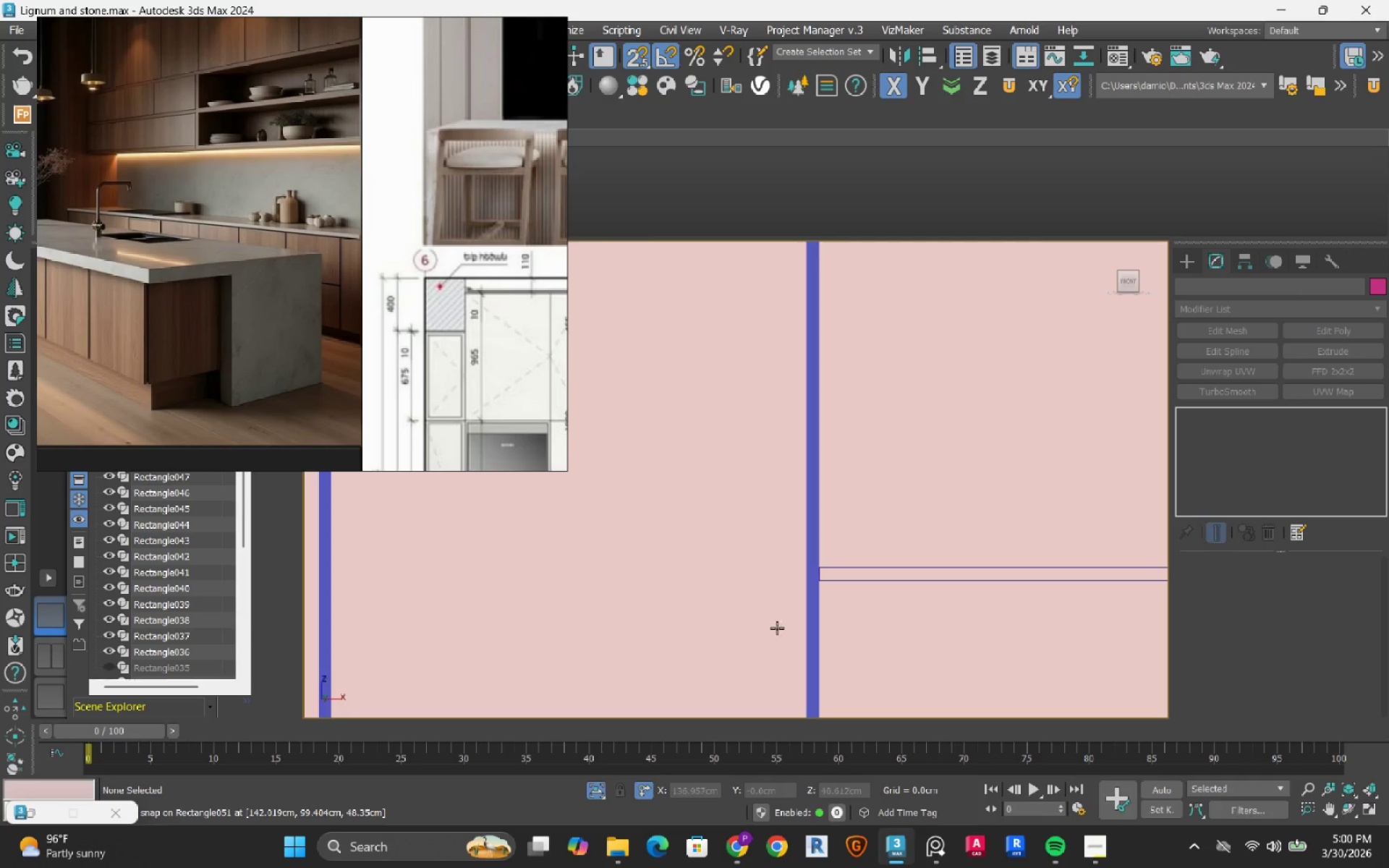 
scroll: coordinate [859, 560], scroll_direction: down, amount: 6.0
 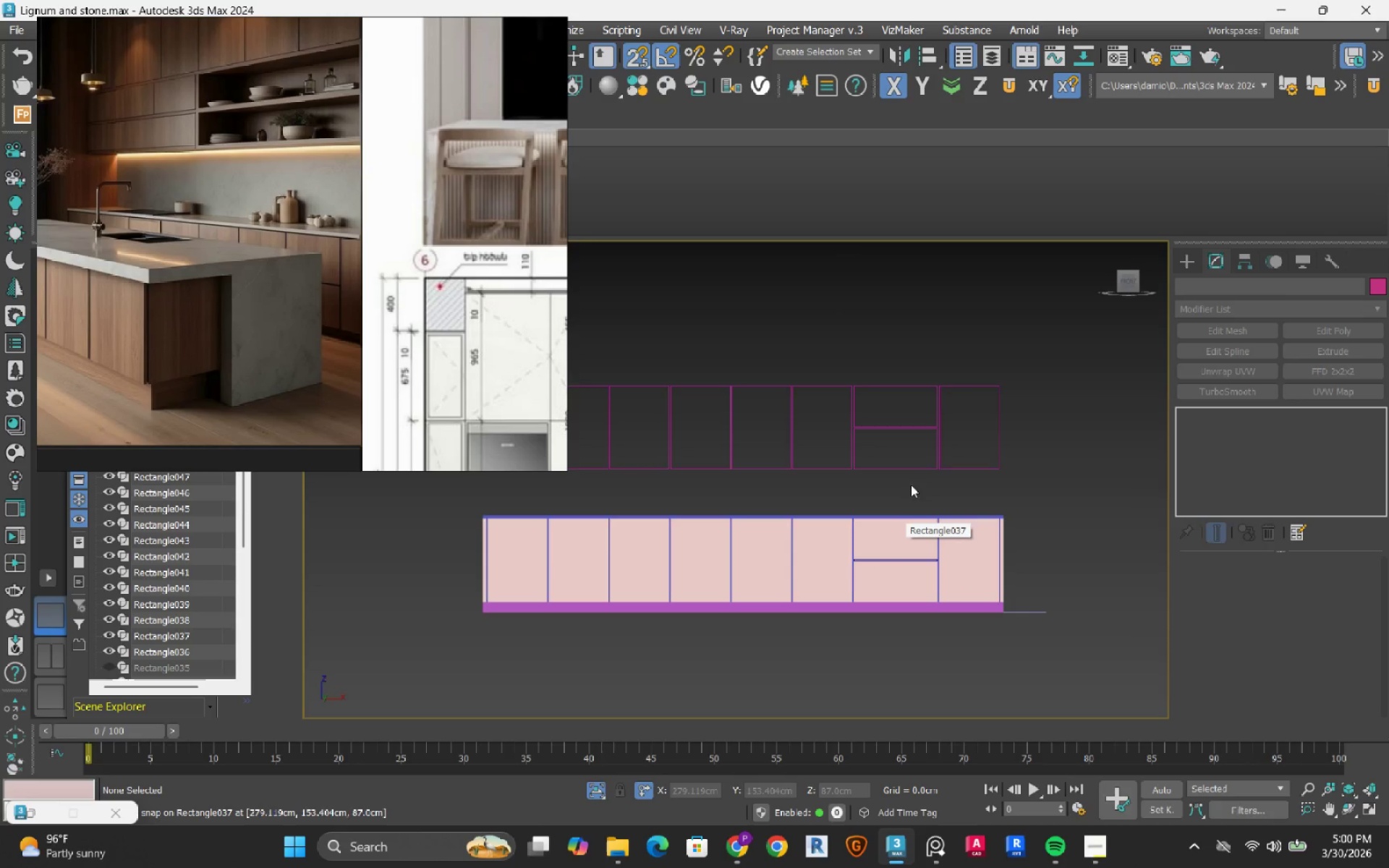 
scroll: coordinate [954, 529], scroll_direction: up, amount: 7.0
 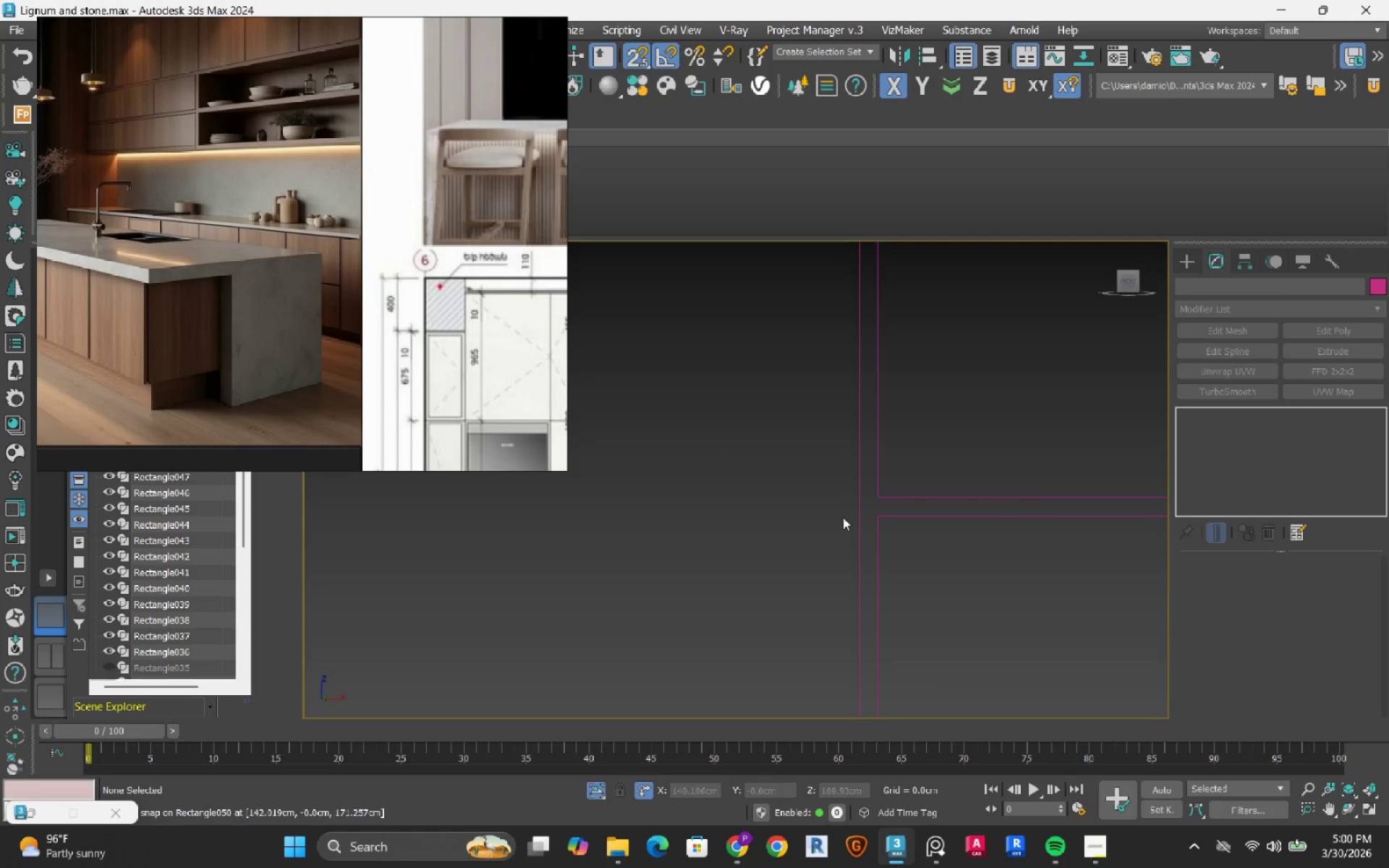 
scroll: coordinate [979, 434], scroll_direction: down, amount: 7.0
 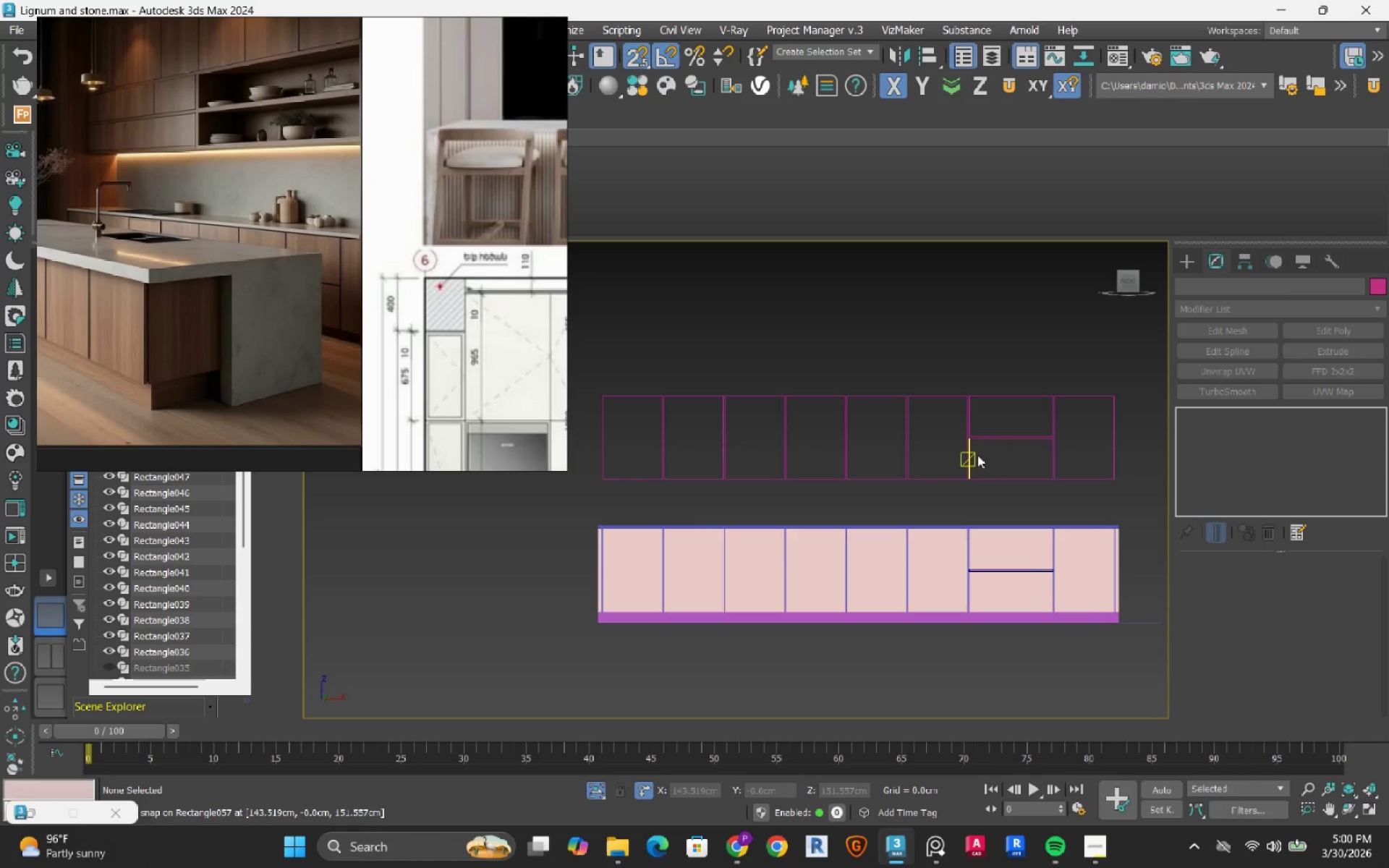 
hold_key(key=AltLeft, duration=0.62)
 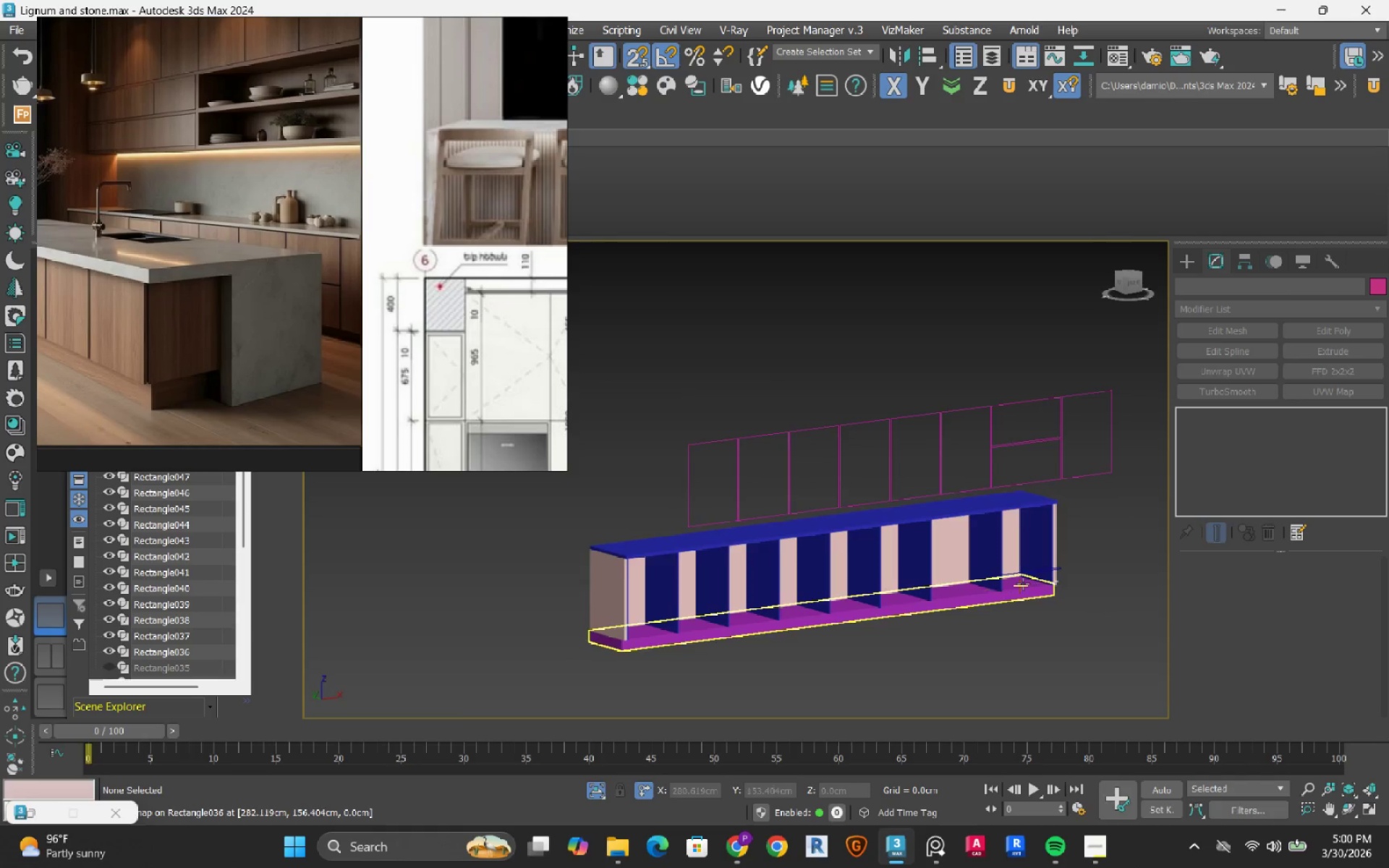 
scroll: coordinate [1023, 584], scroll_direction: up, amount: 3.0
 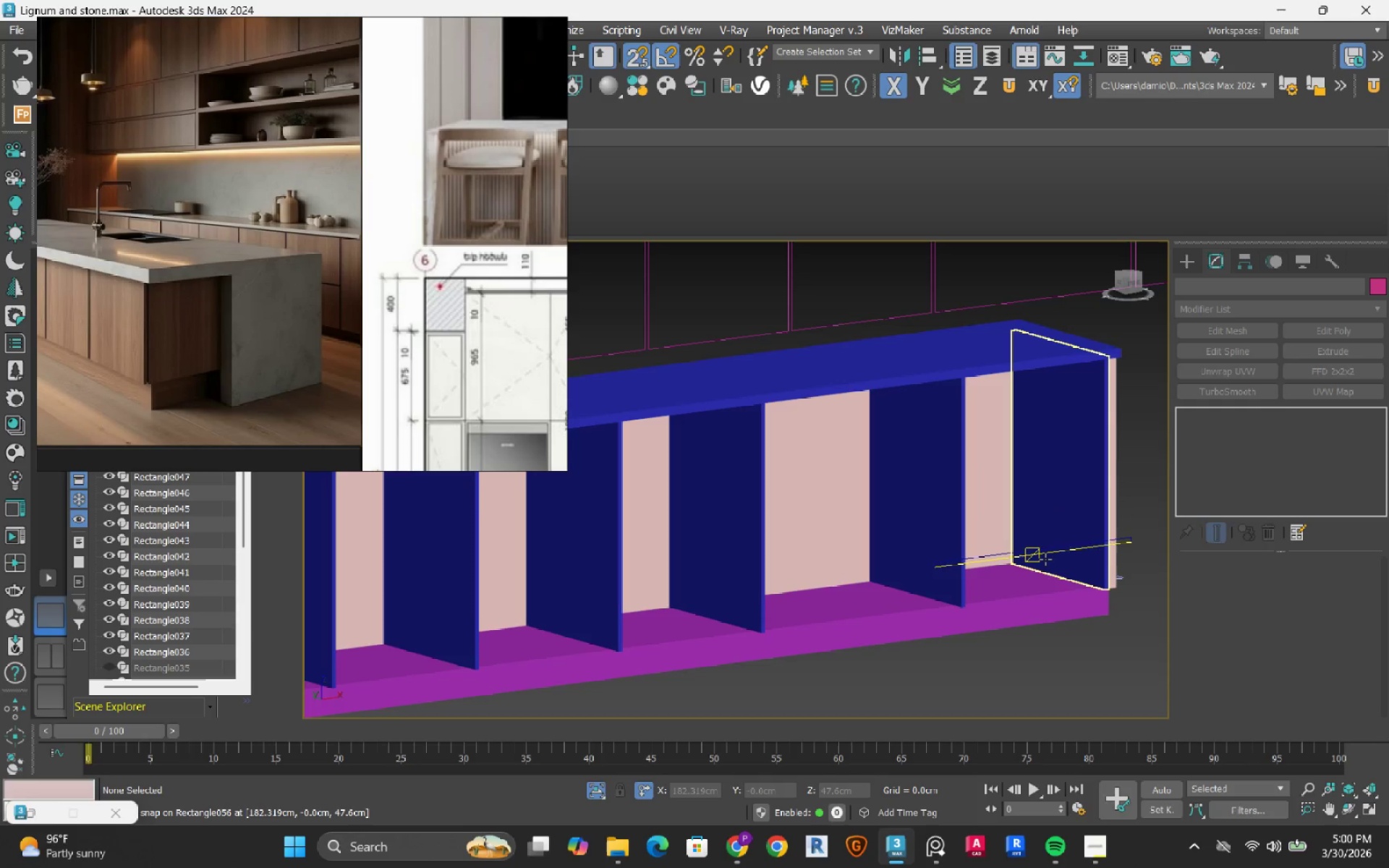 
left_click([1045, 559])
 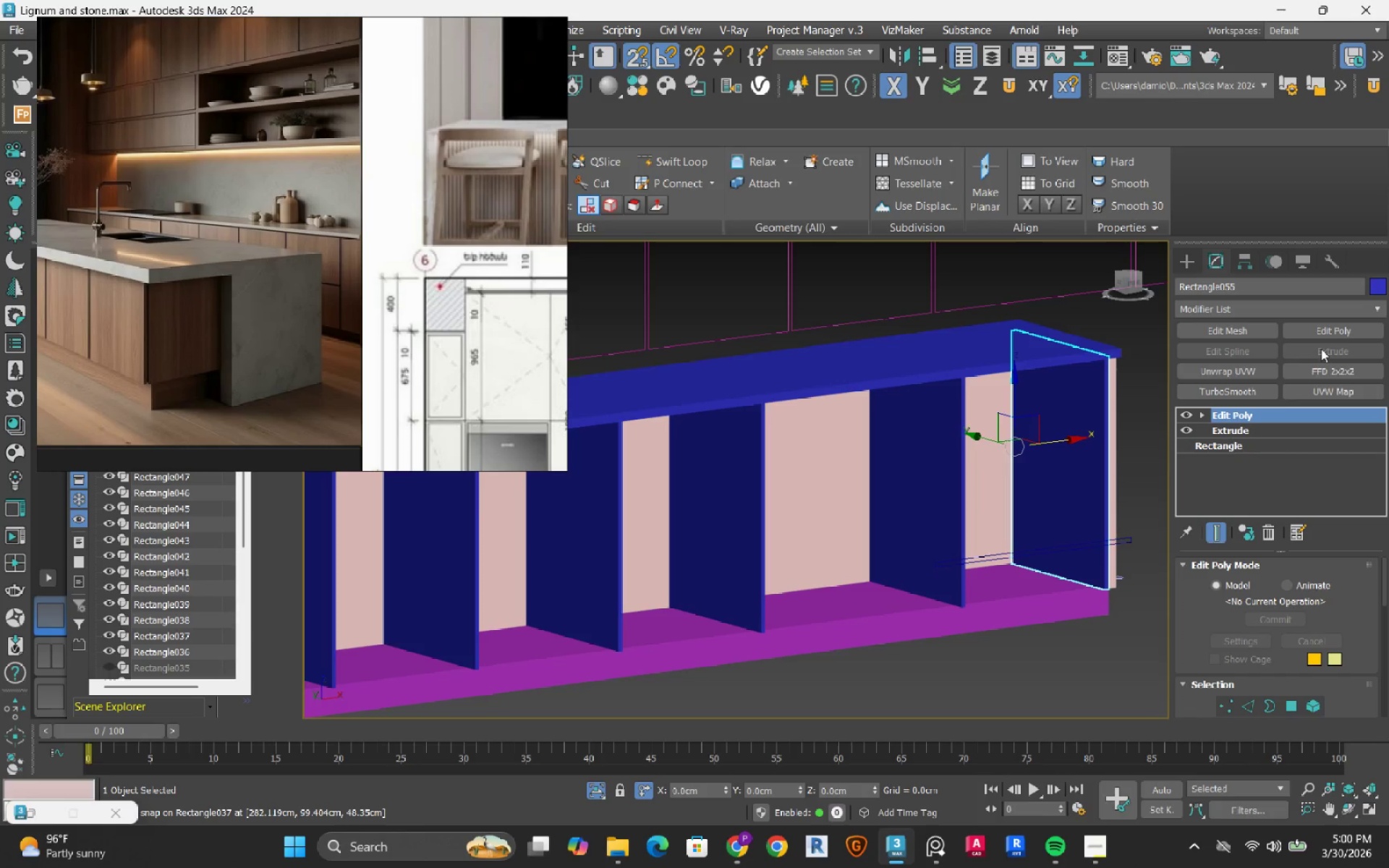 
hold_key(key=AltLeft, duration=0.88)
 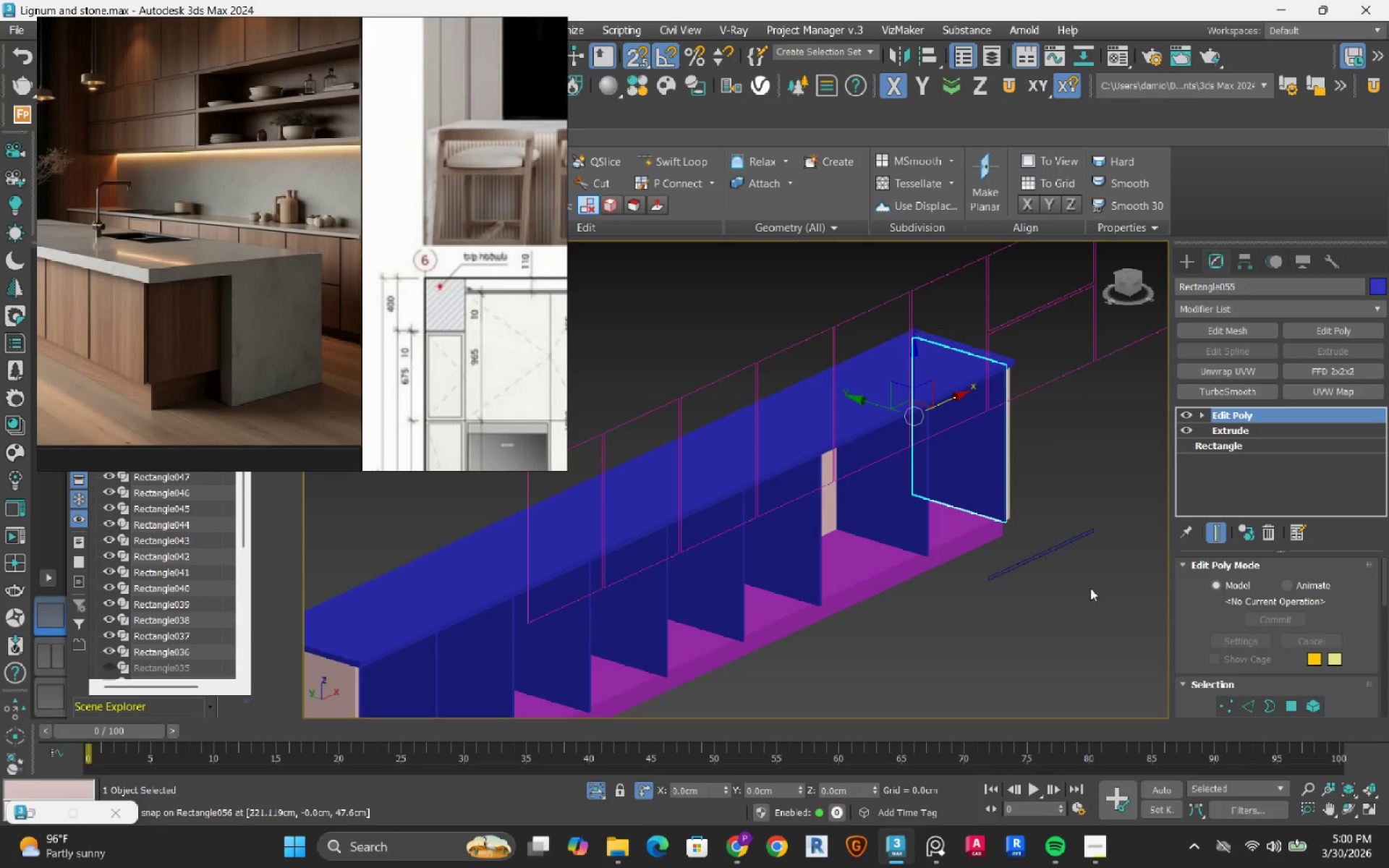 
scroll: coordinate [1005, 493], scroll_direction: down, amount: 3.0
 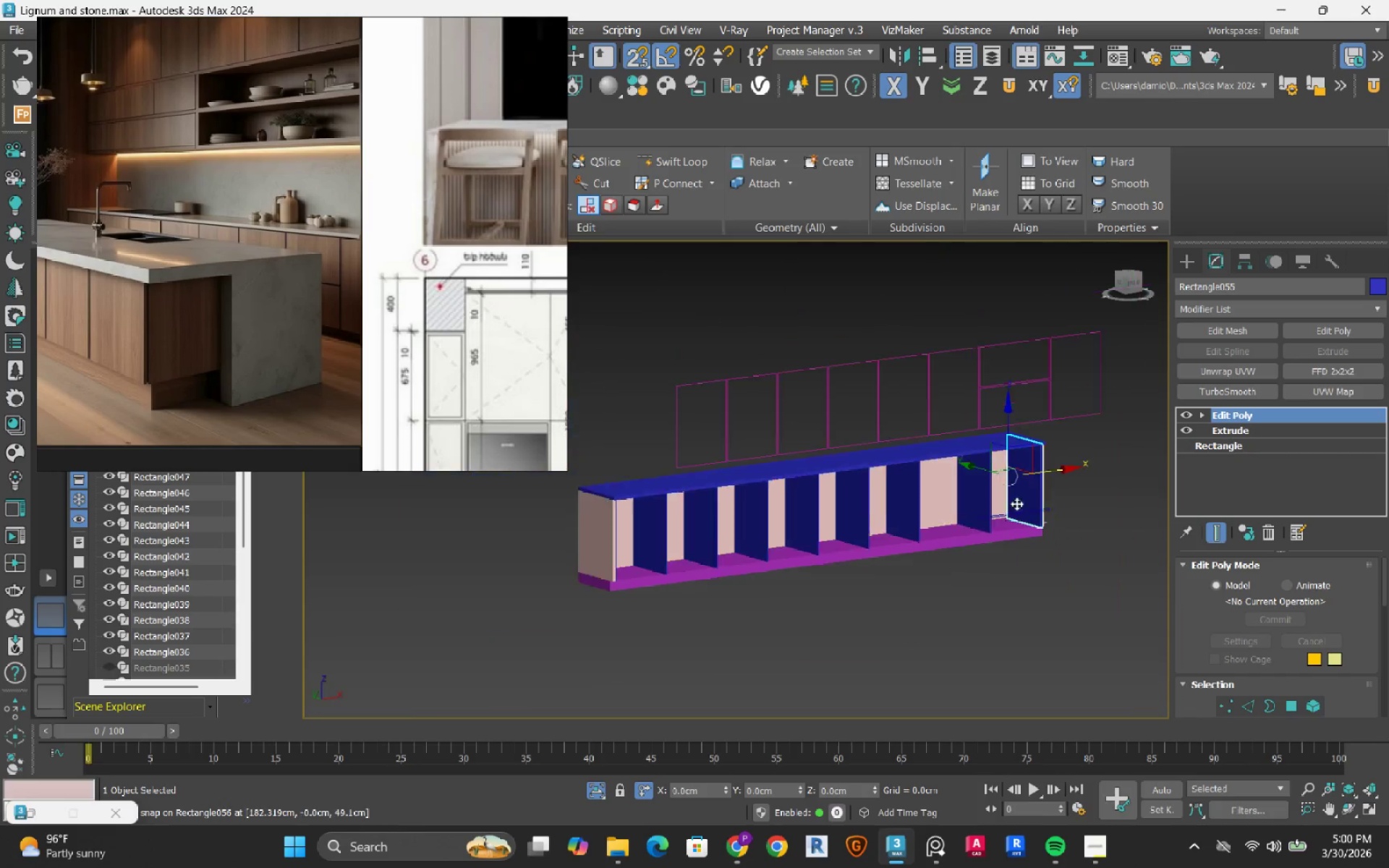 
hold_key(key=AltLeft, duration=20.0)
left_click([1092, 590])
 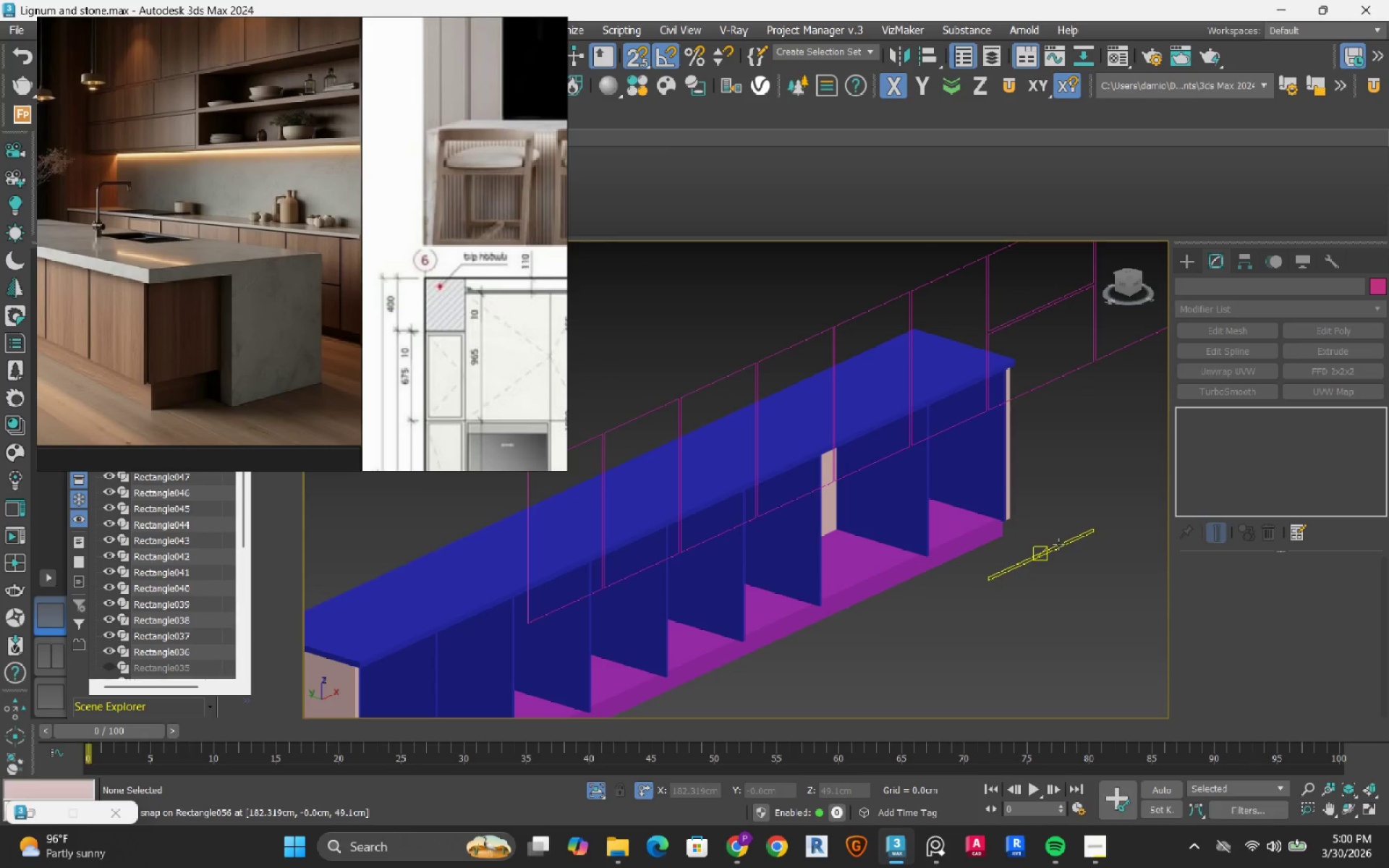 
scroll: coordinate [1089, 532], scroll_direction: up, amount: 2.0
 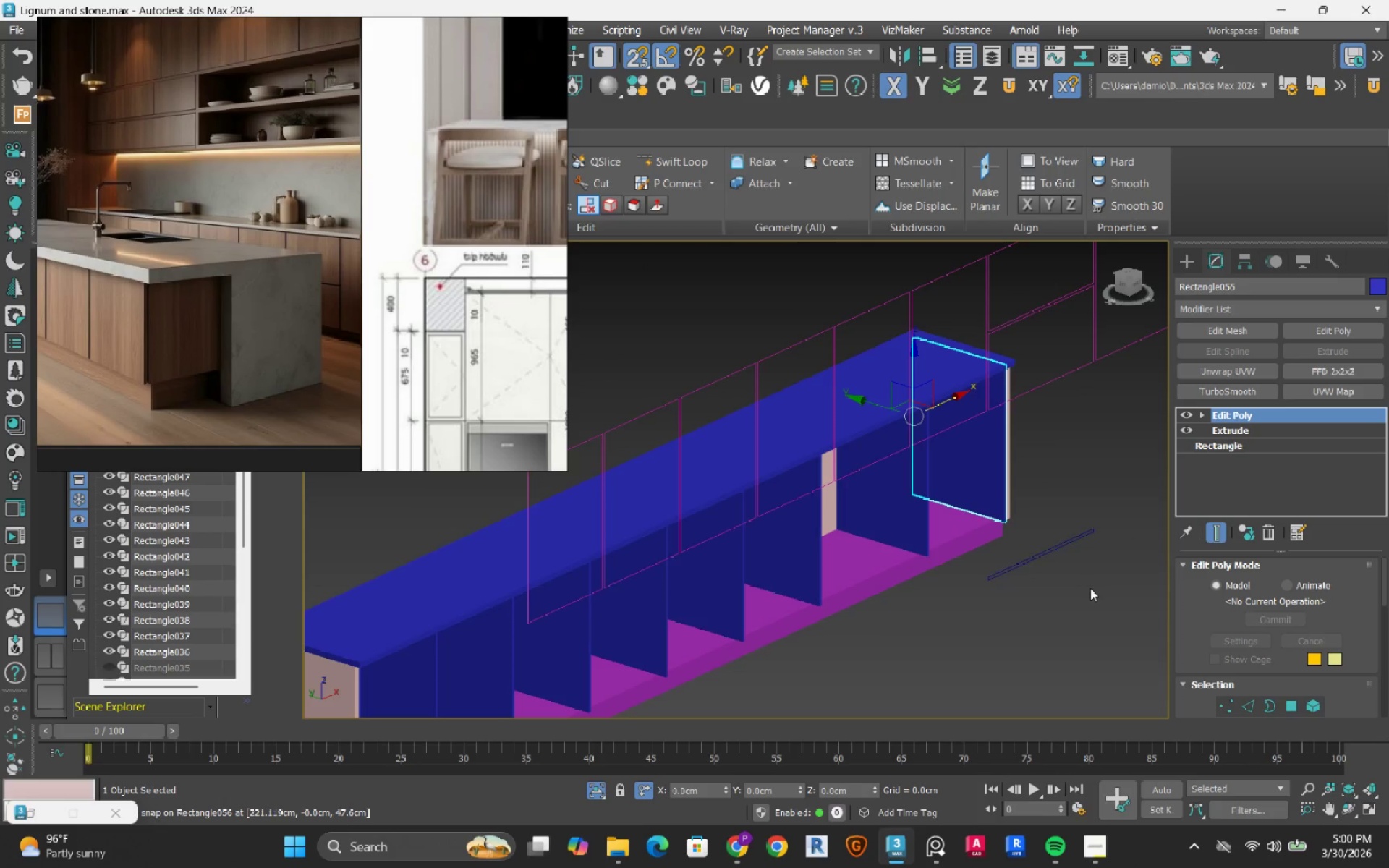 
left_click([1058, 544])
 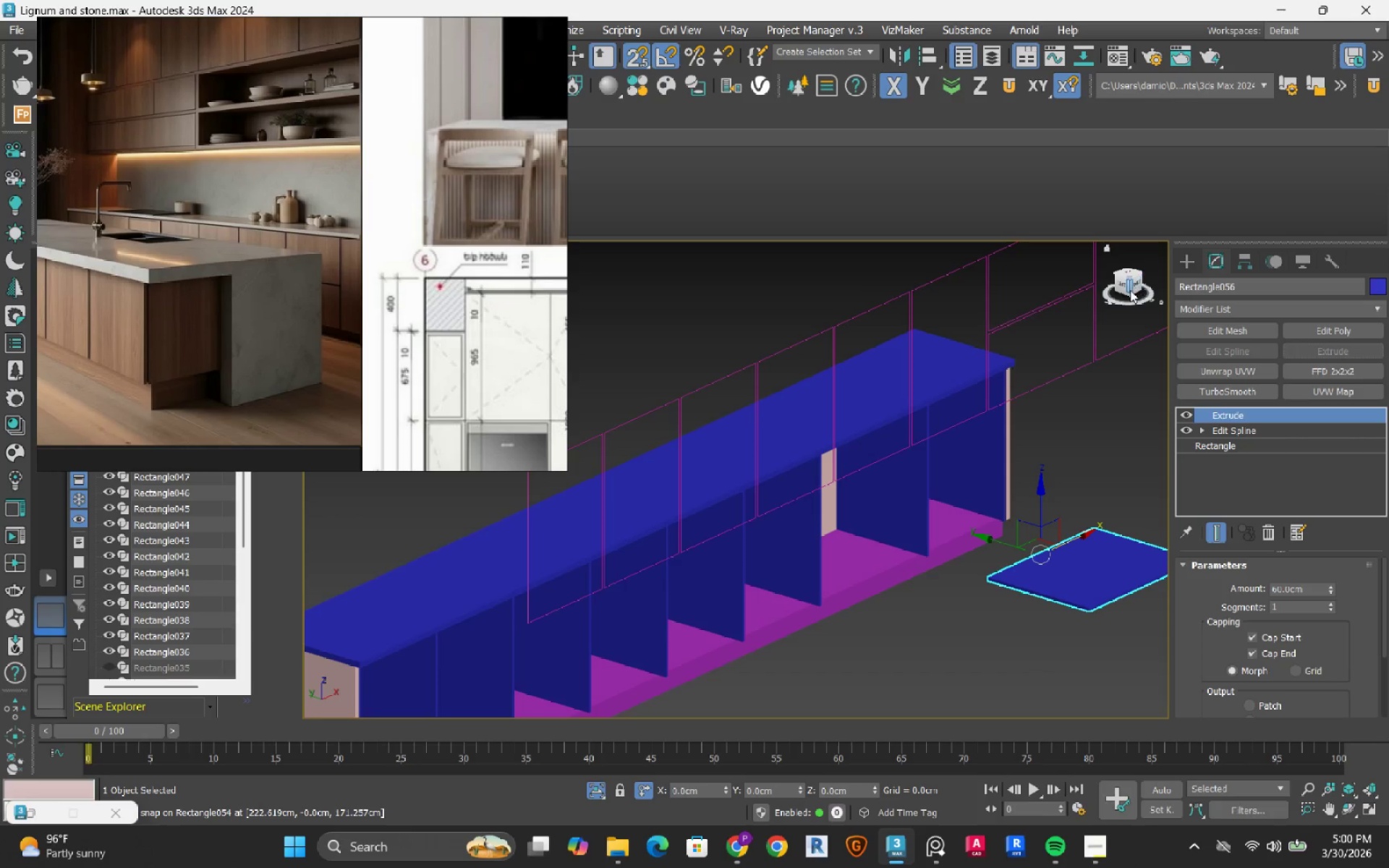 
left_click([1121, 284])
 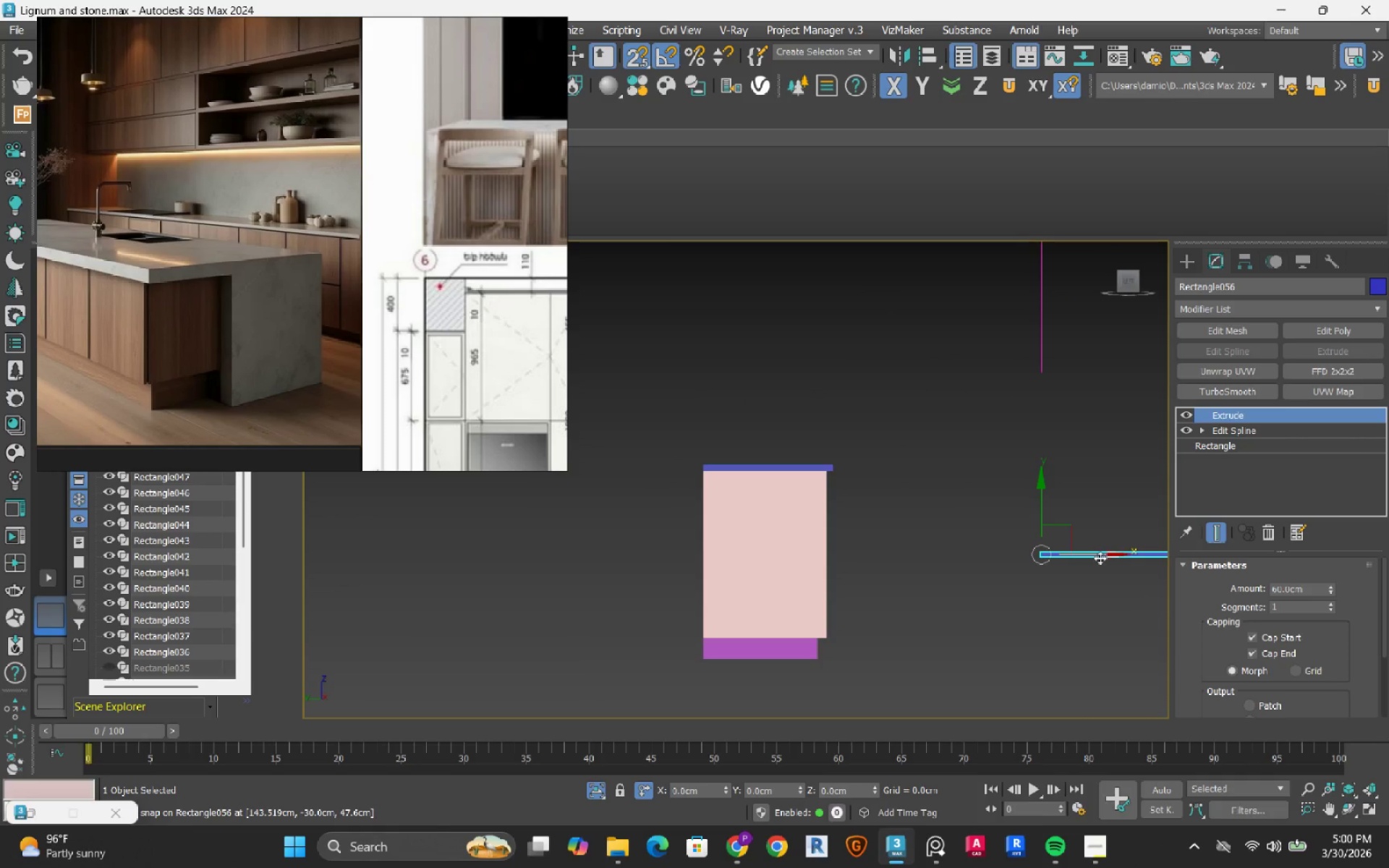 
key(F3)
 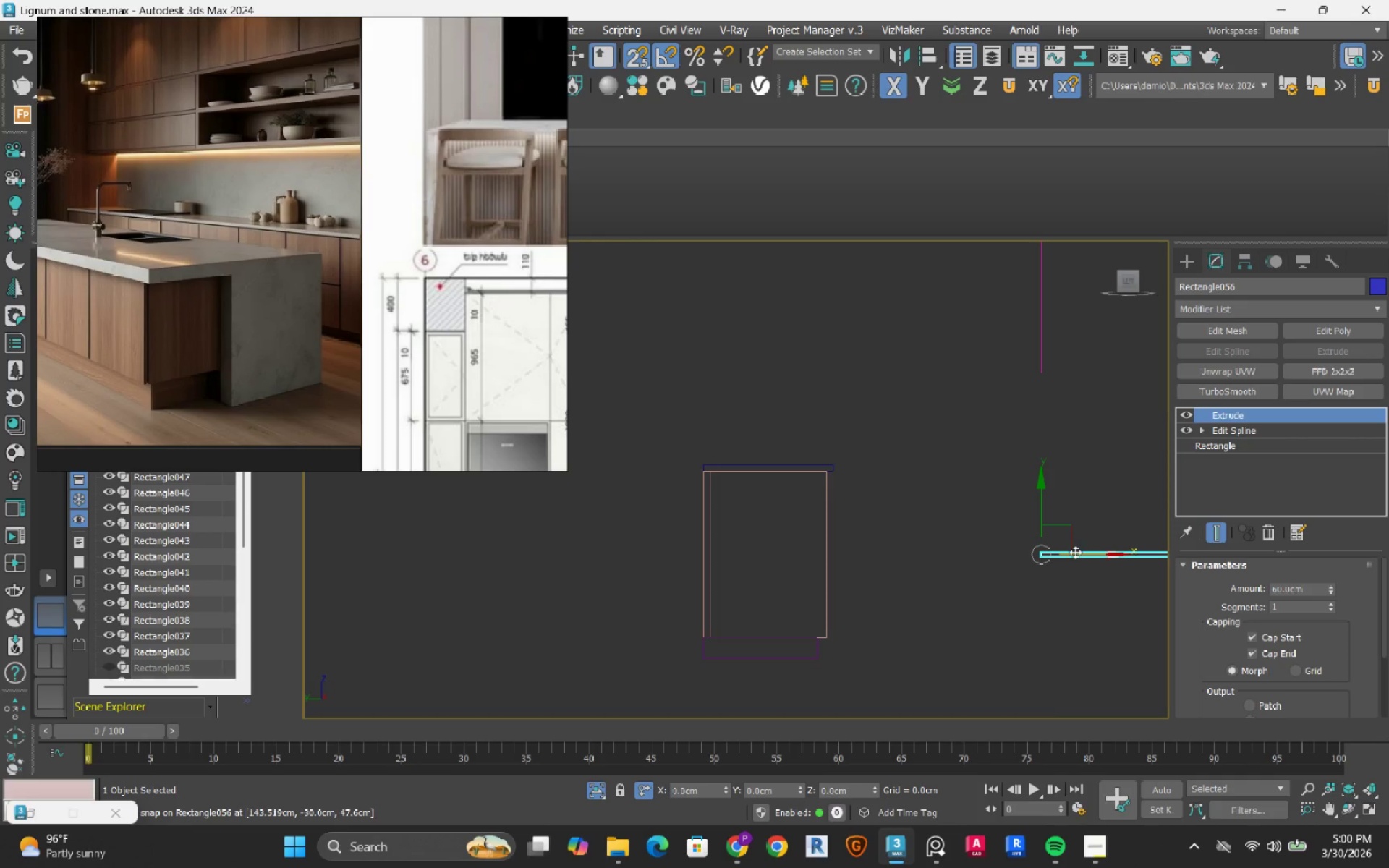 
scroll: coordinate [1074, 551], scroll_direction: up, amount: 1.0
 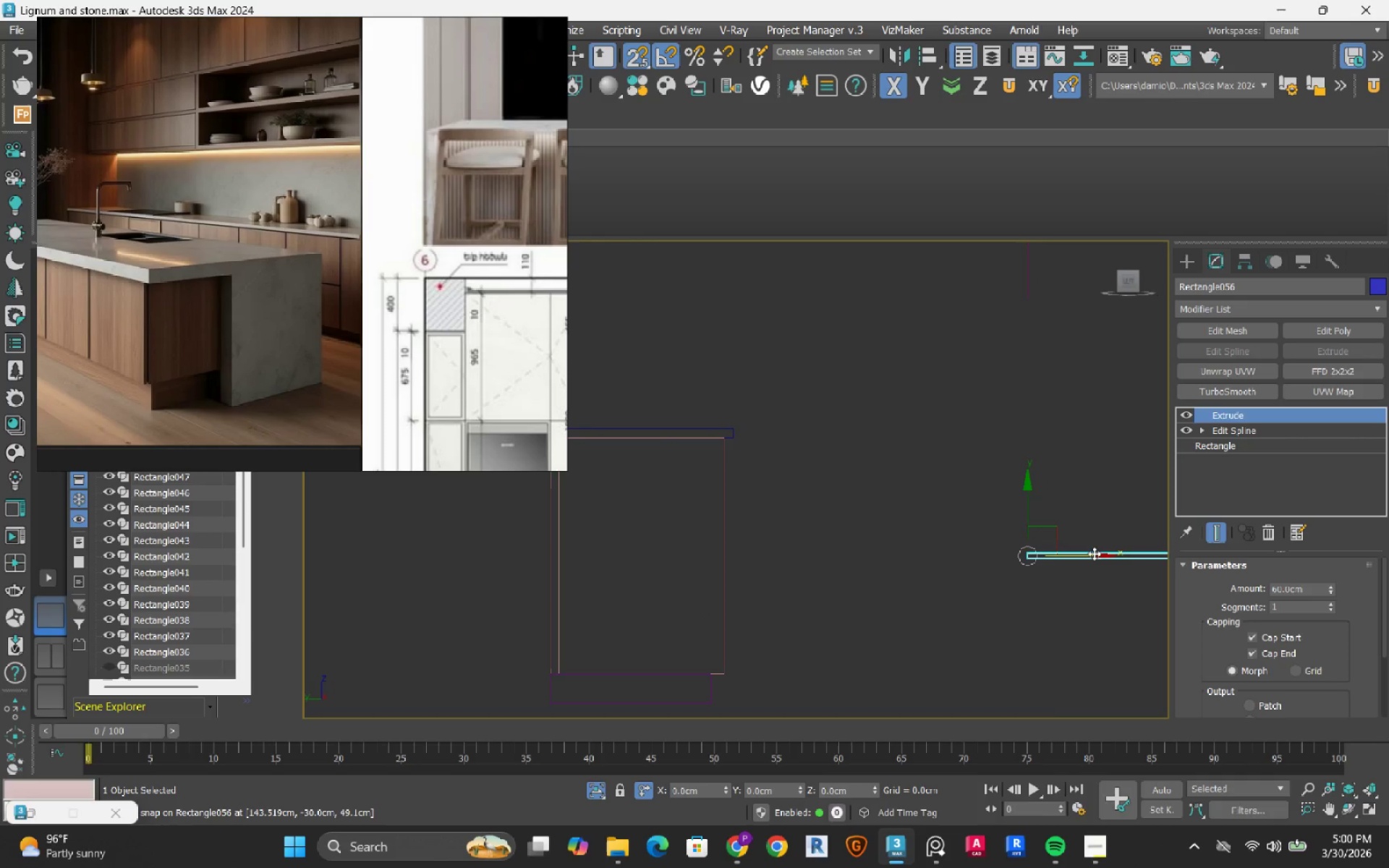 
left_click_drag(start_coordinate=[1094, 554], to_coordinate=[577, 539])
 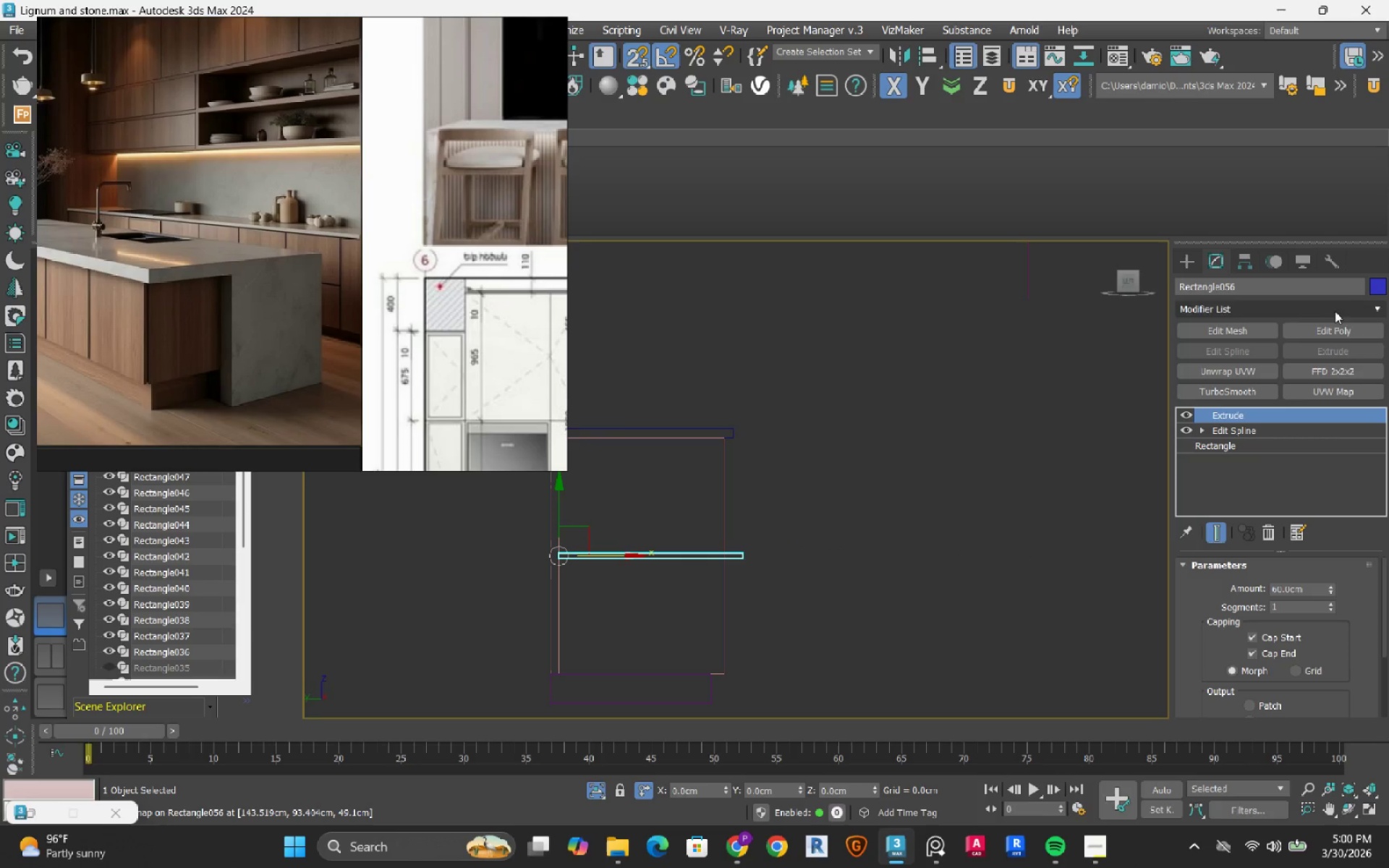 
left_click_drag(start_coordinate=[1330, 331], to_coordinate=[1309, 341])
 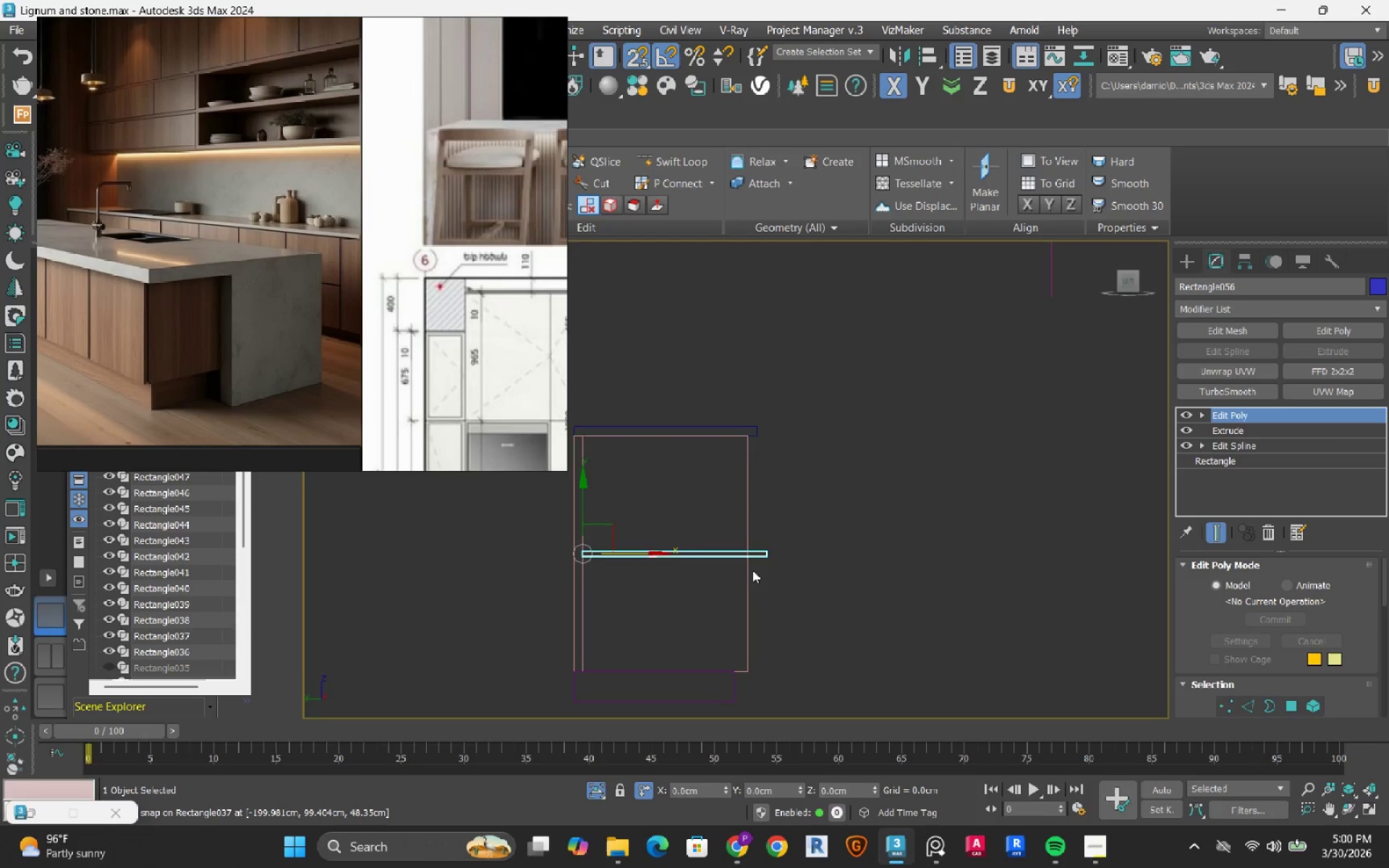 
key(1)
 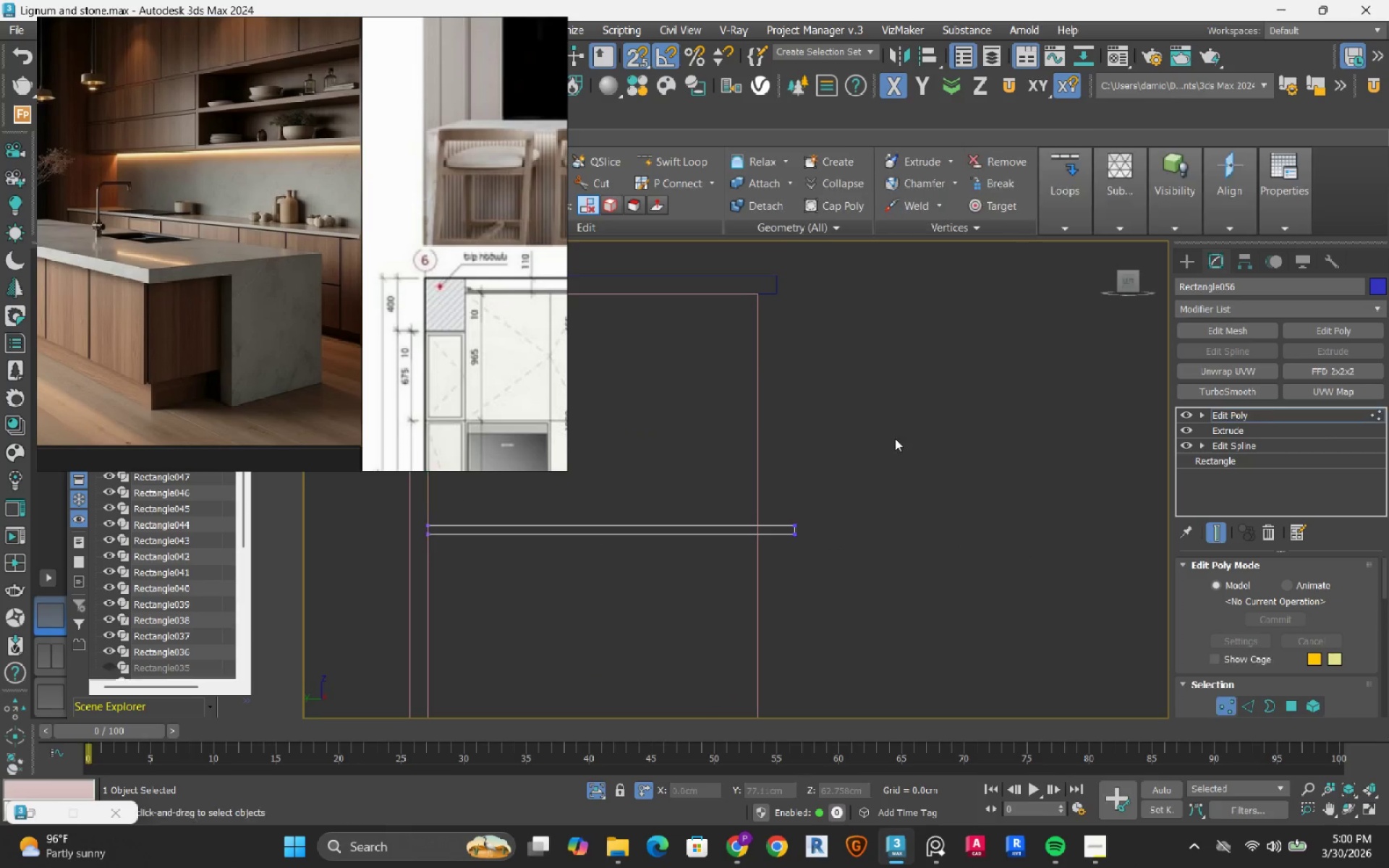 
left_click_drag(start_coordinate=[888, 444], to_coordinate=[732, 635])
 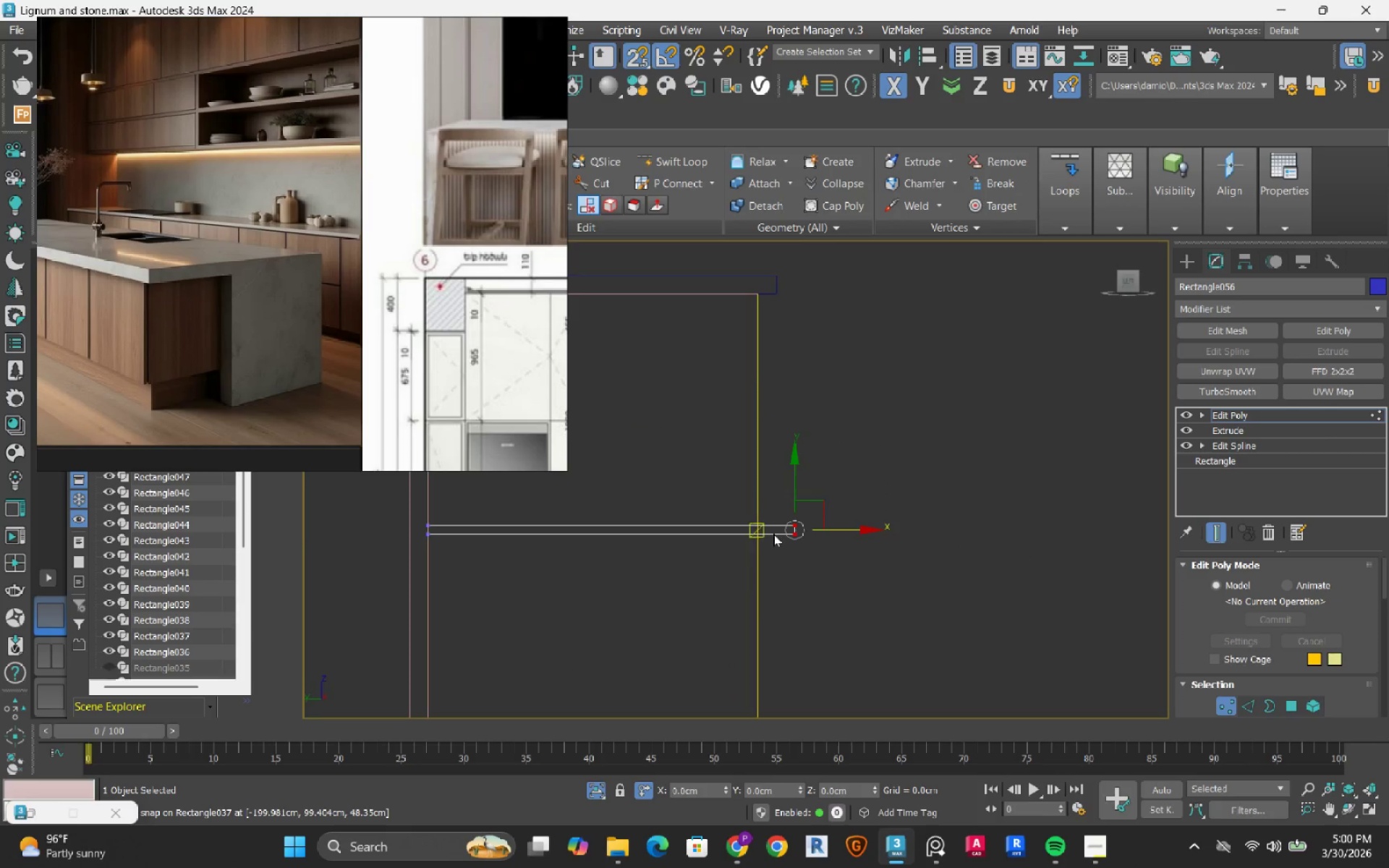 
scroll: coordinate [772, 532], scroll_direction: up, amount: 5.0
 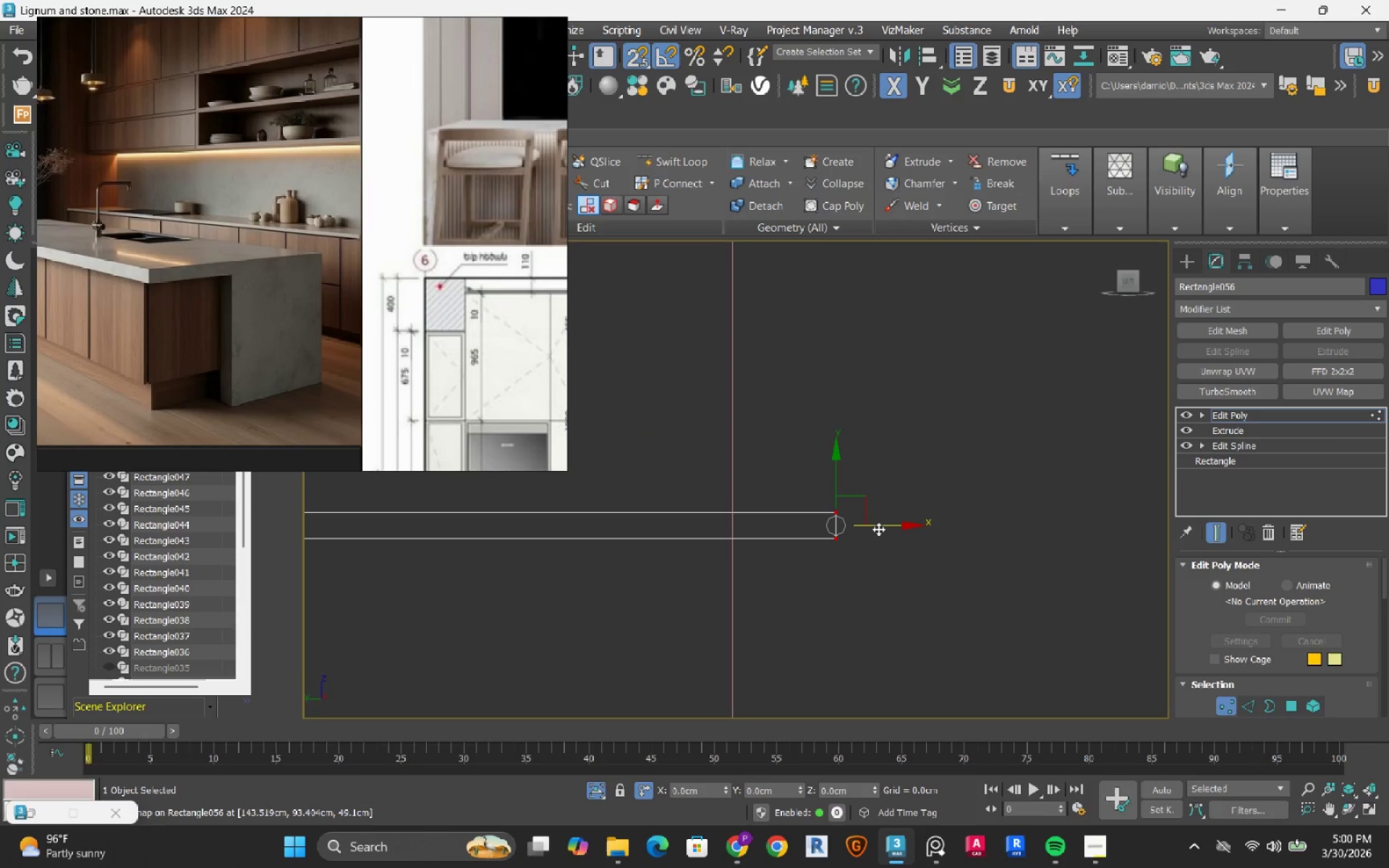 
left_click_drag(start_coordinate=[880, 529], to_coordinate=[736, 532])
 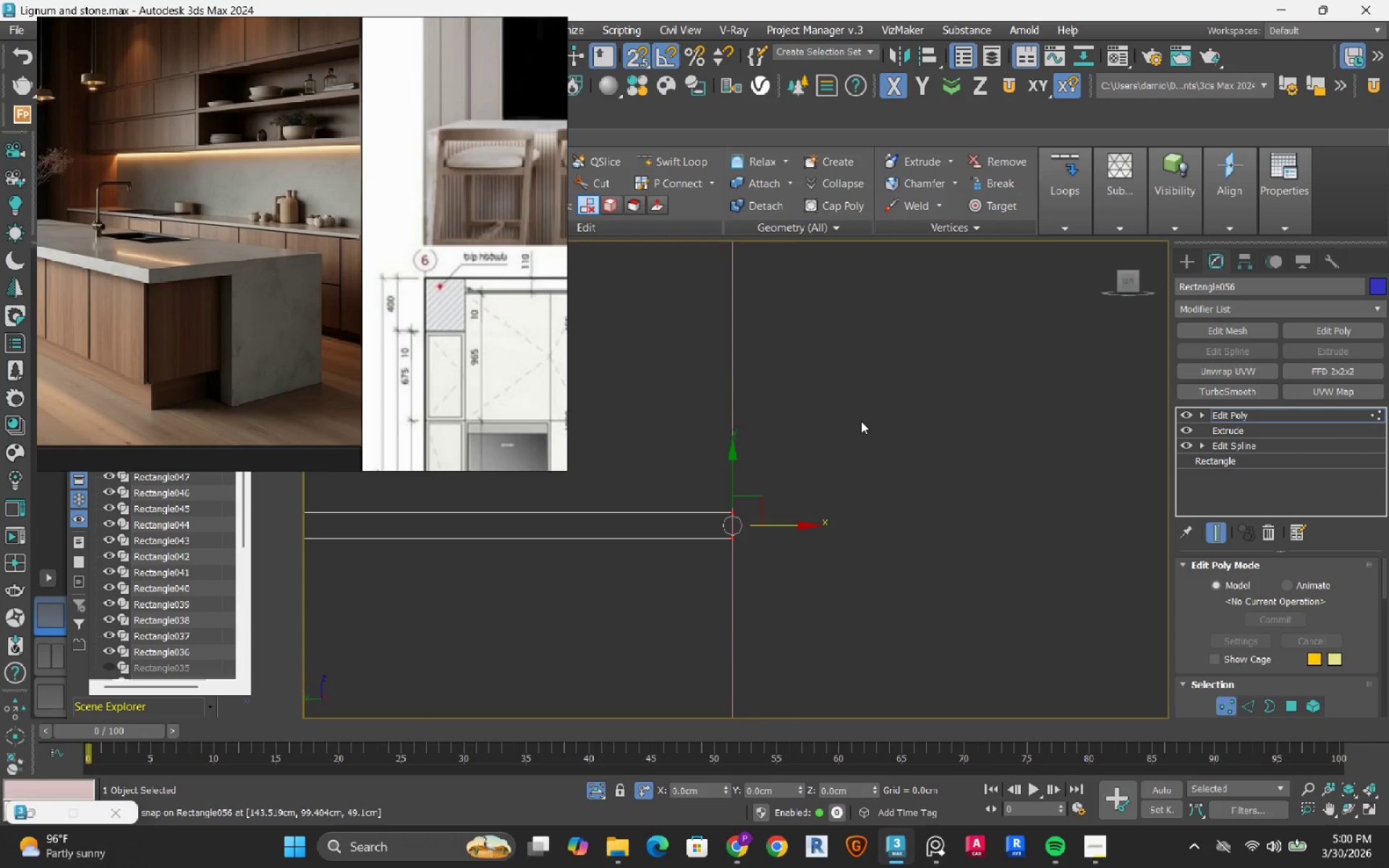 
key(1)
 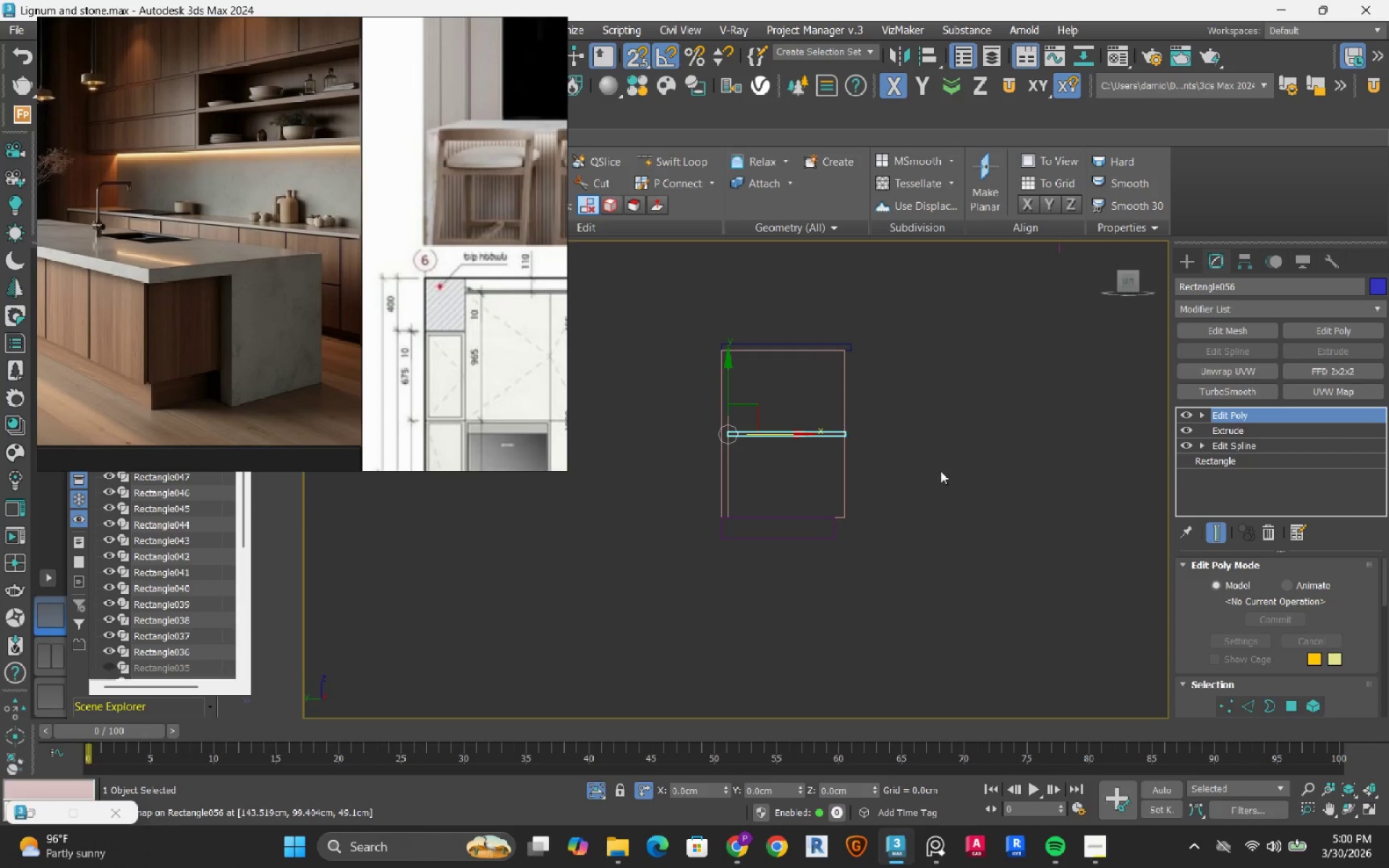 
hold_key(key=AltLeft, duration=0.56)
 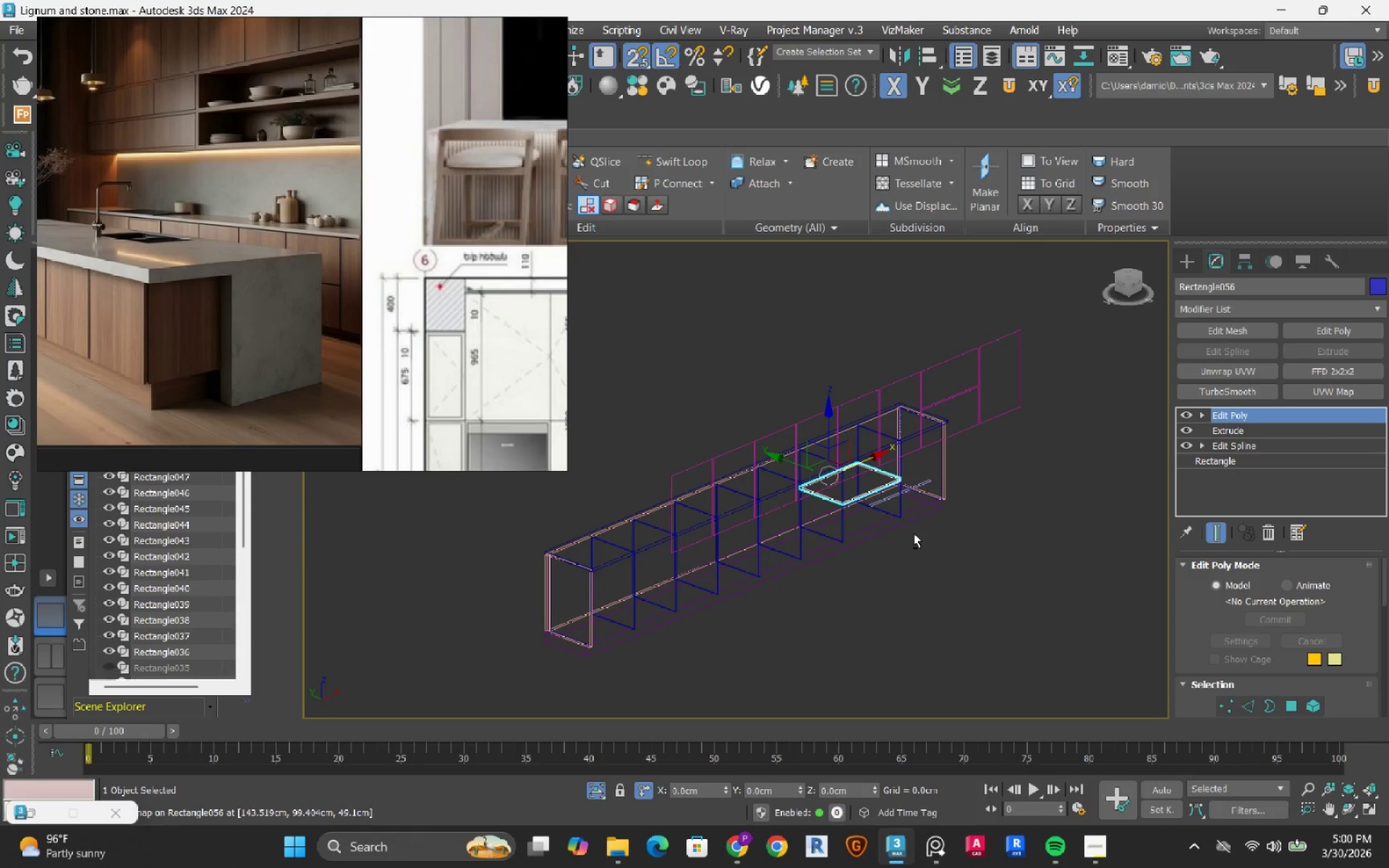 
scroll: coordinate [861, 421], scroll_direction: down, amount: 6.0
 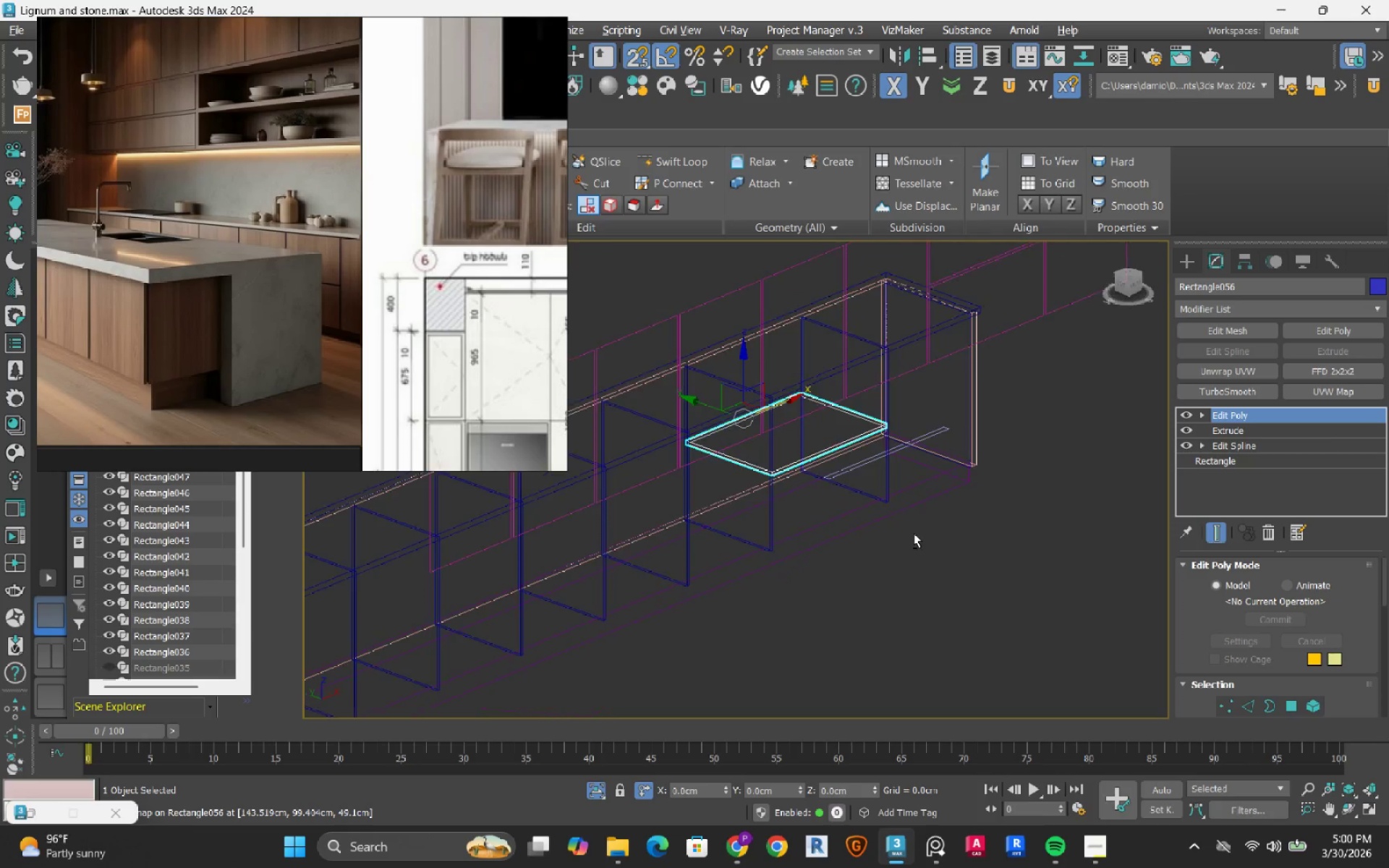 
hold_key(key=AltLeft, duration=1.52)
scroll: coordinate [914, 533], scroll_direction: down, amount: 2.0
 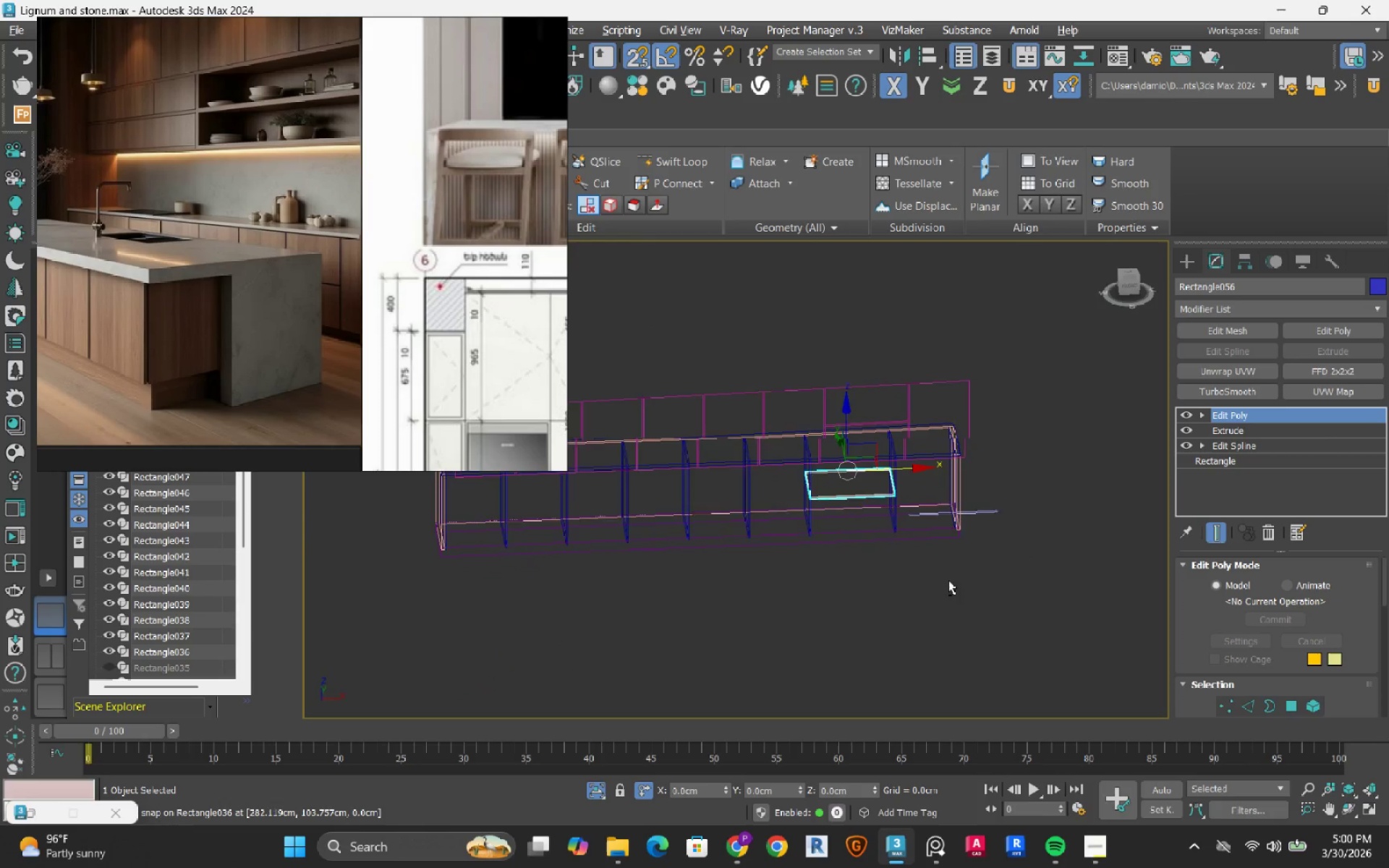 
hold_key(key=AltLeft, duration=0.69)
 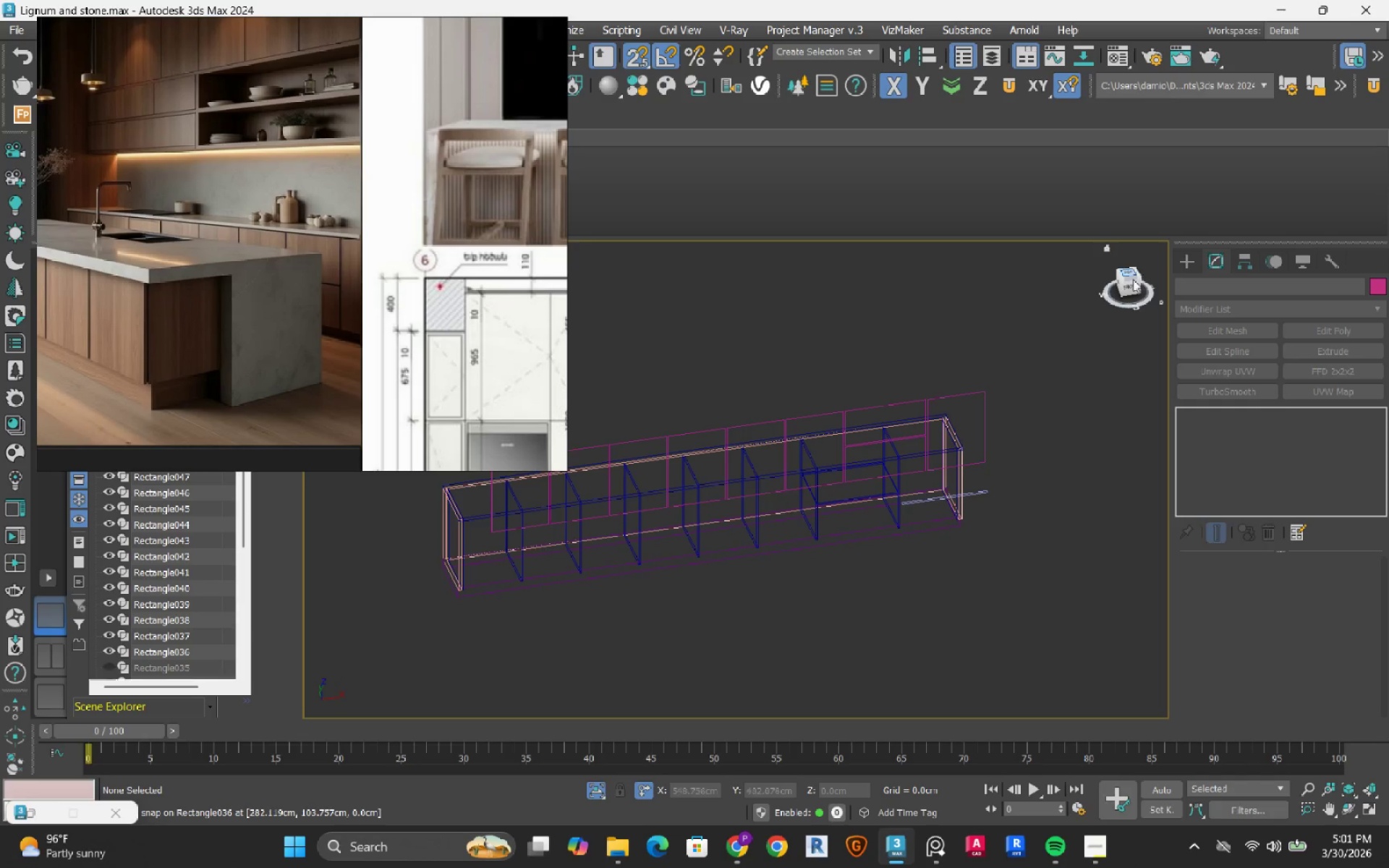 
left_click([1130, 290])
 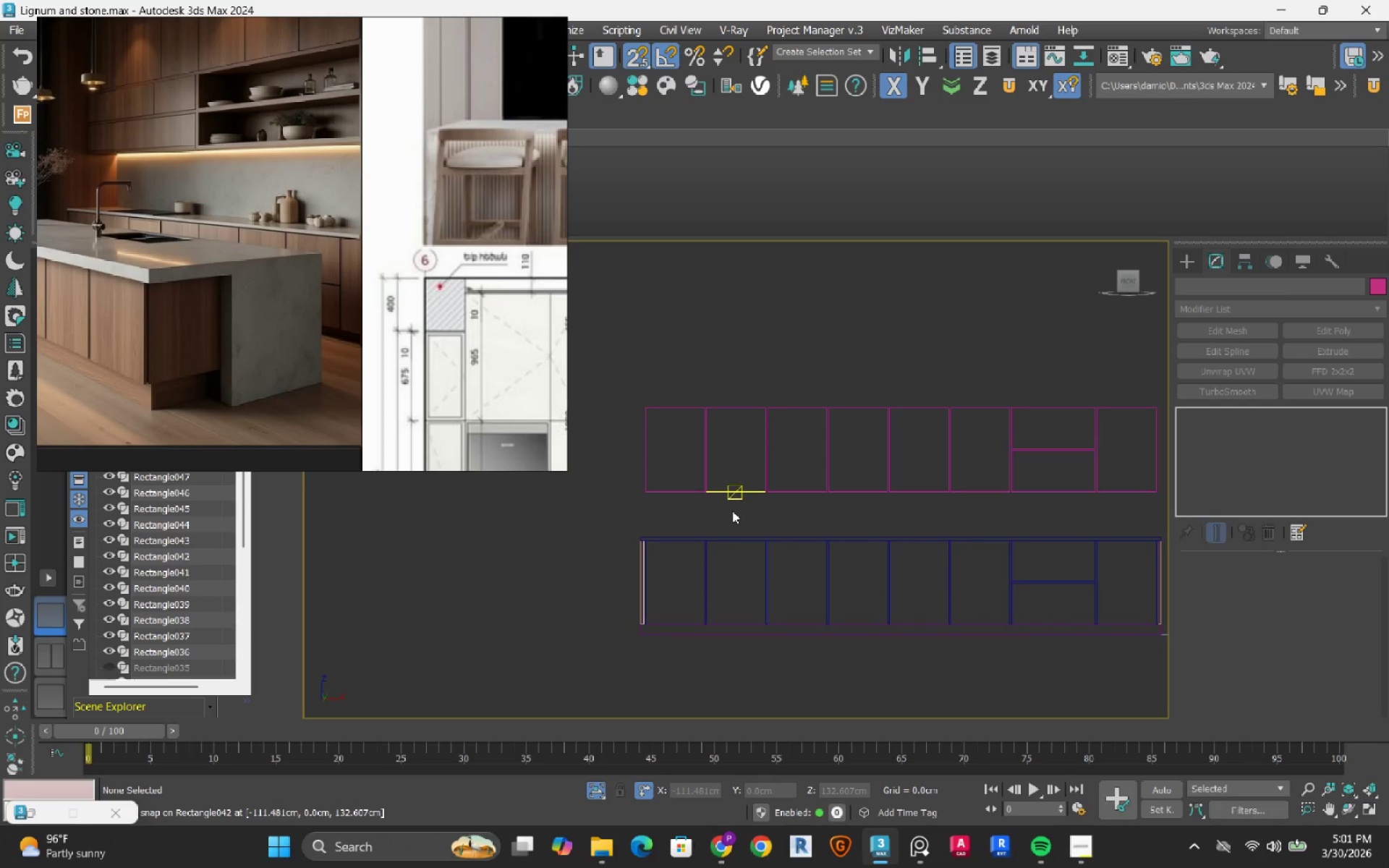 
wait(9.94)
 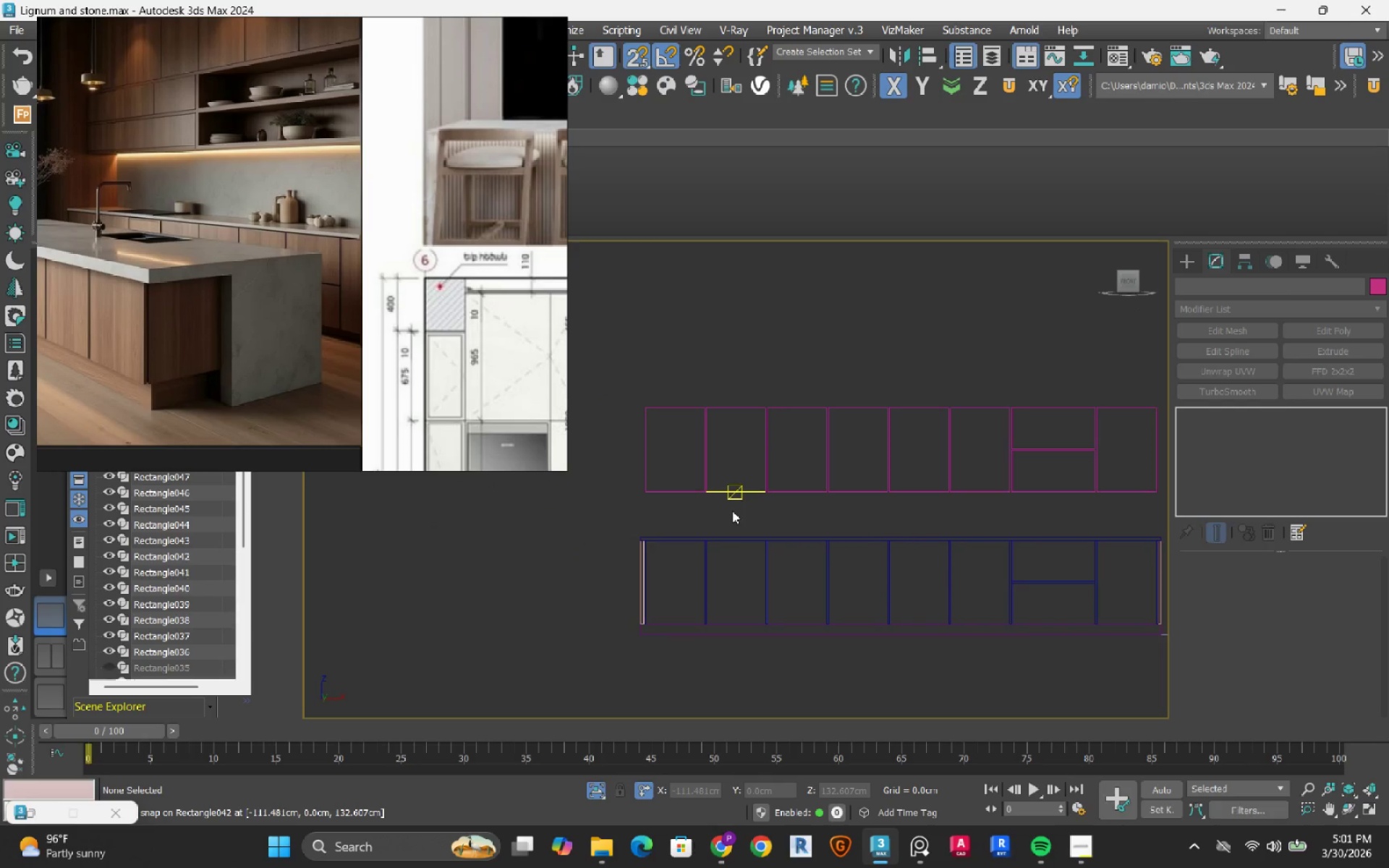 
scroll: coordinate [676, 485], scroll_direction: up, amount: 2.0
 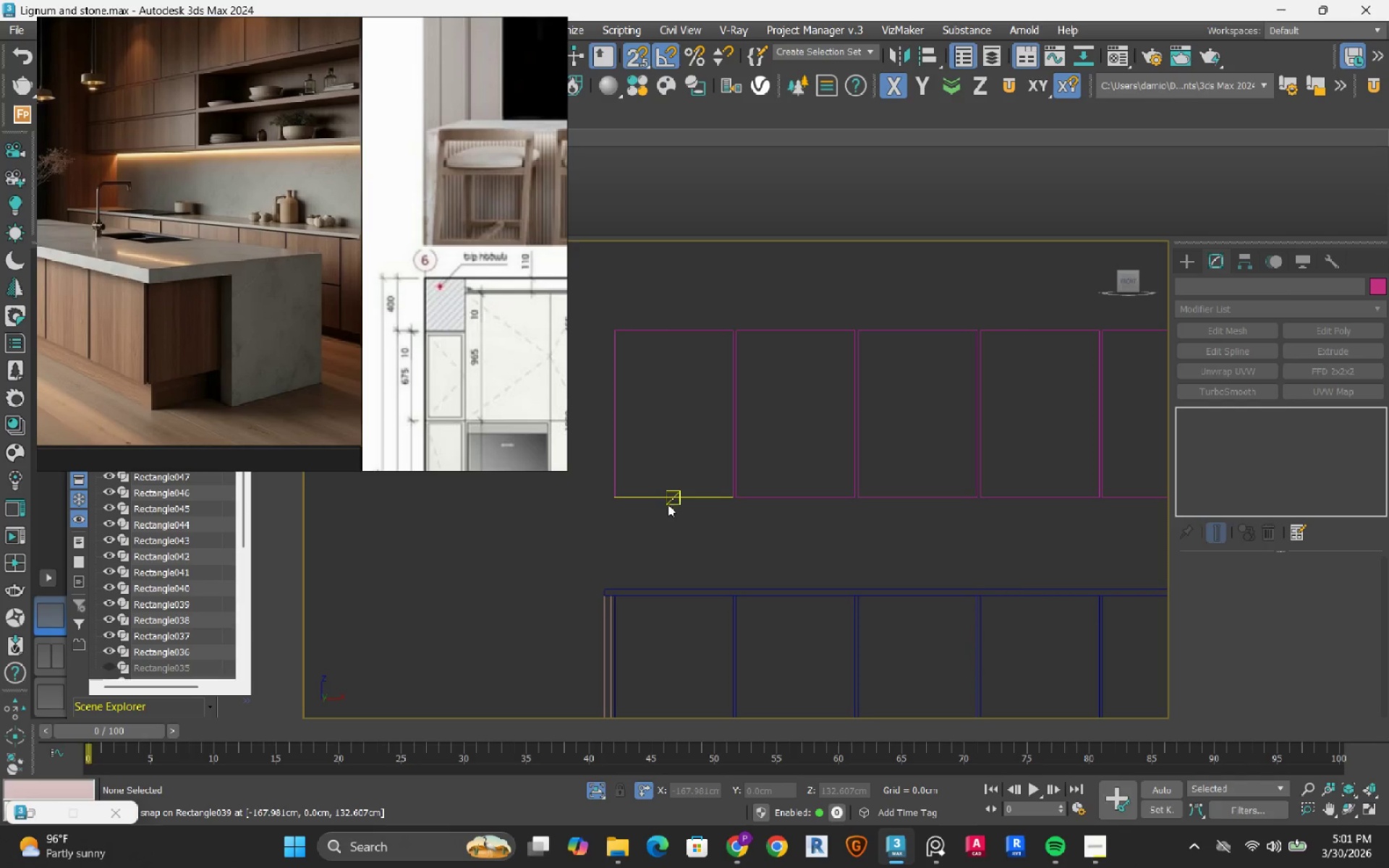 
left_click([671, 498])
 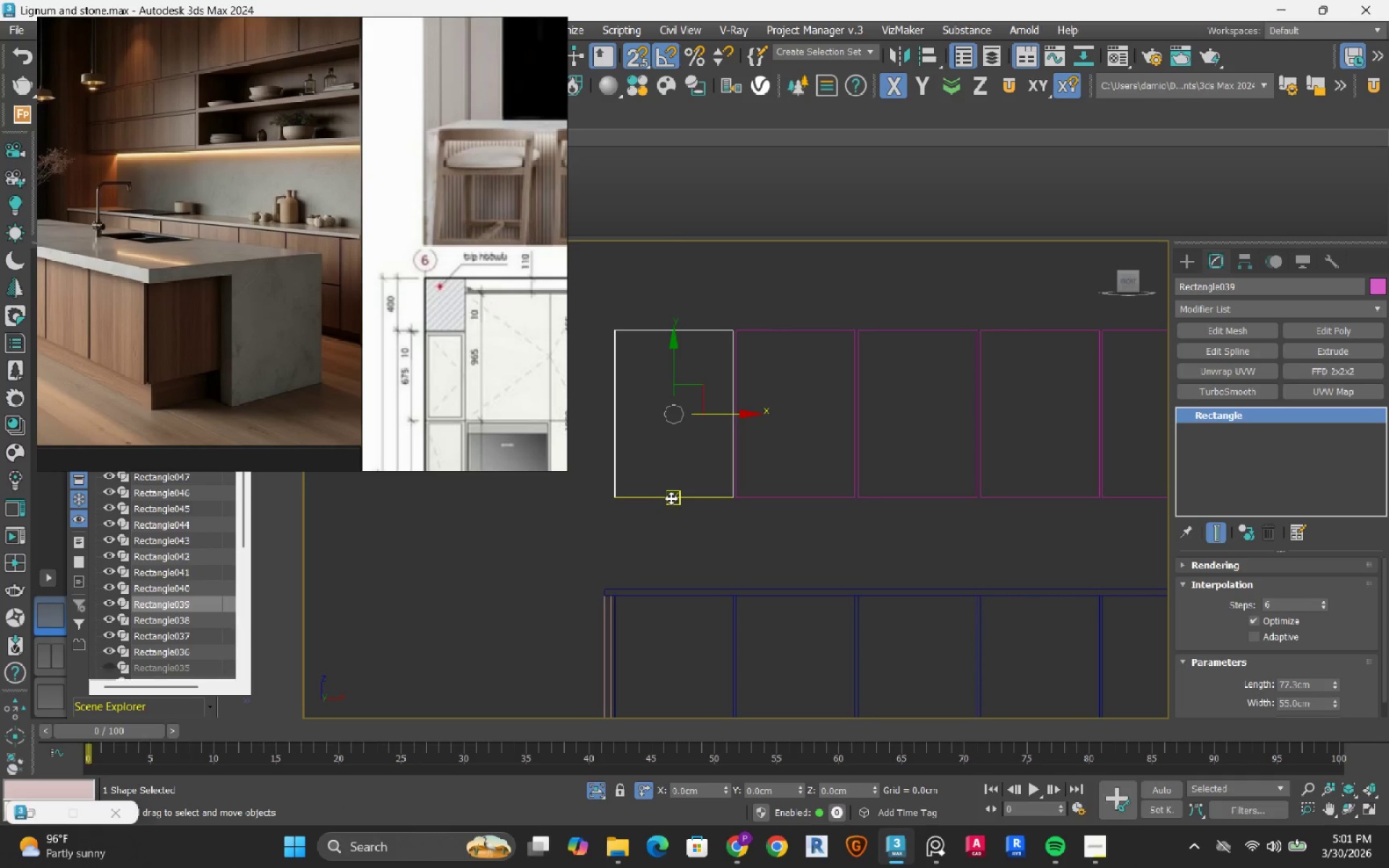 
scroll: coordinate [671, 498], scroll_direction: down, amount: 3.0
 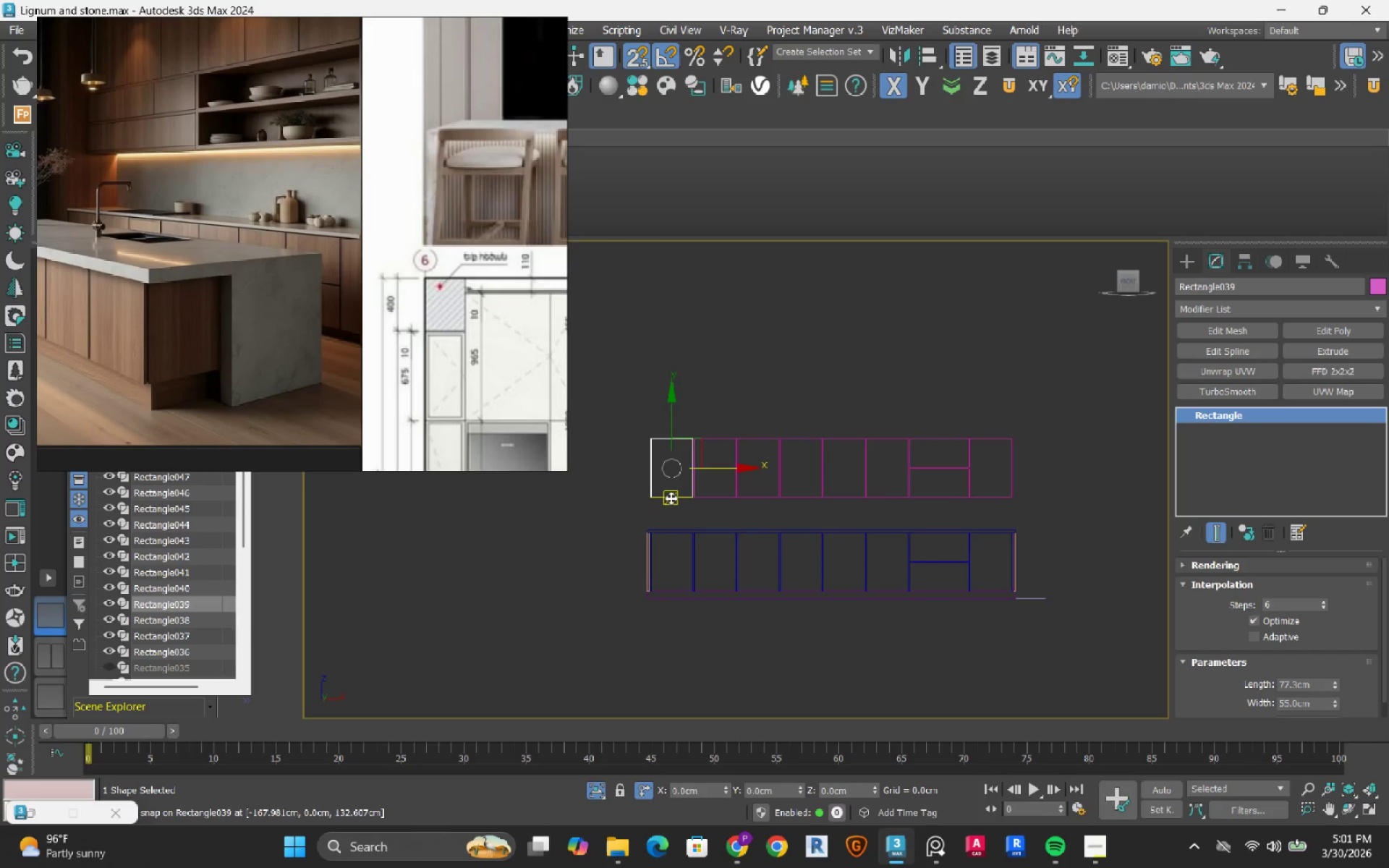 
scroll: coordinate [671, 498], scroll_direction: up, amount: 2.0
 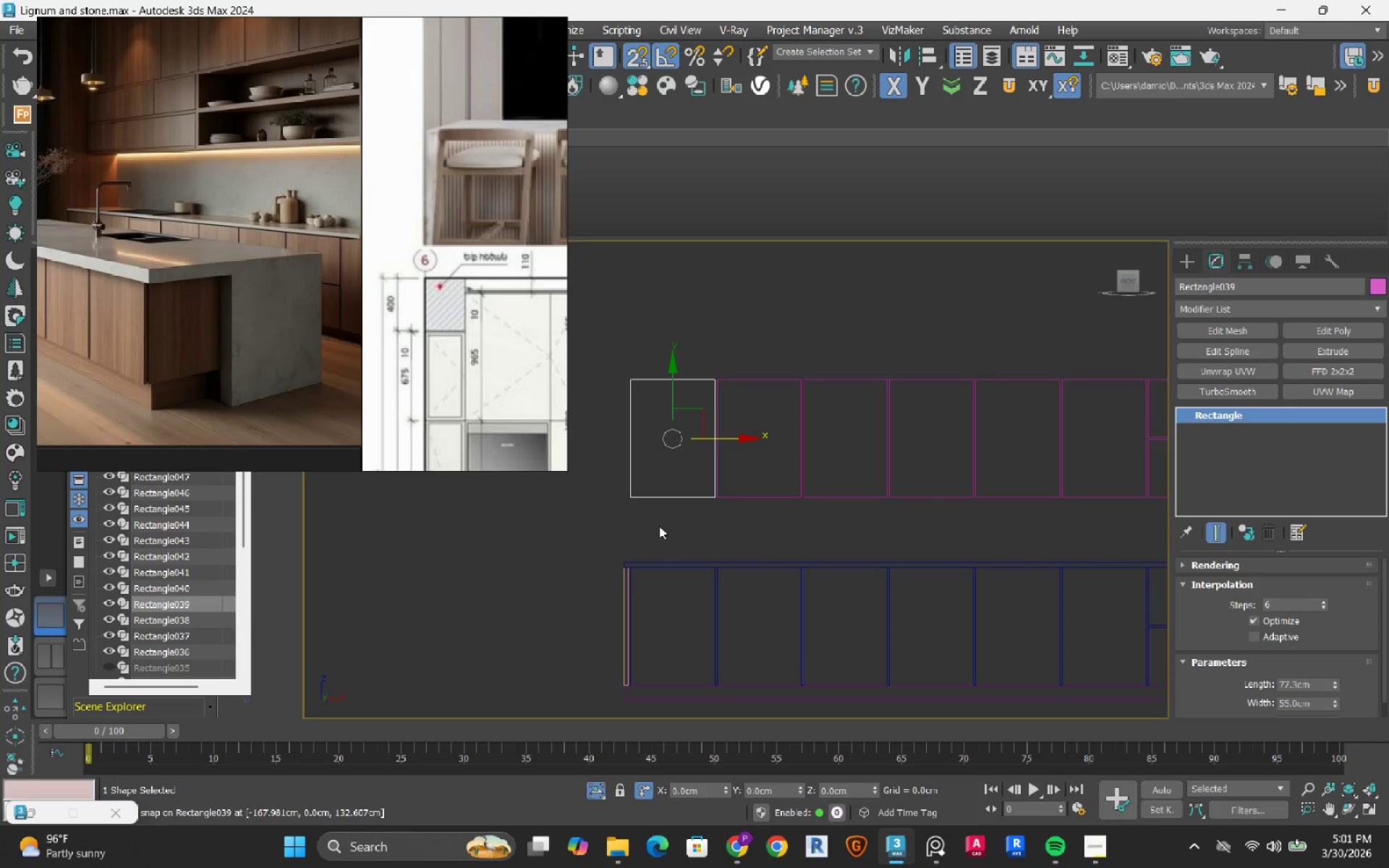 
left_click([1338, 346])
 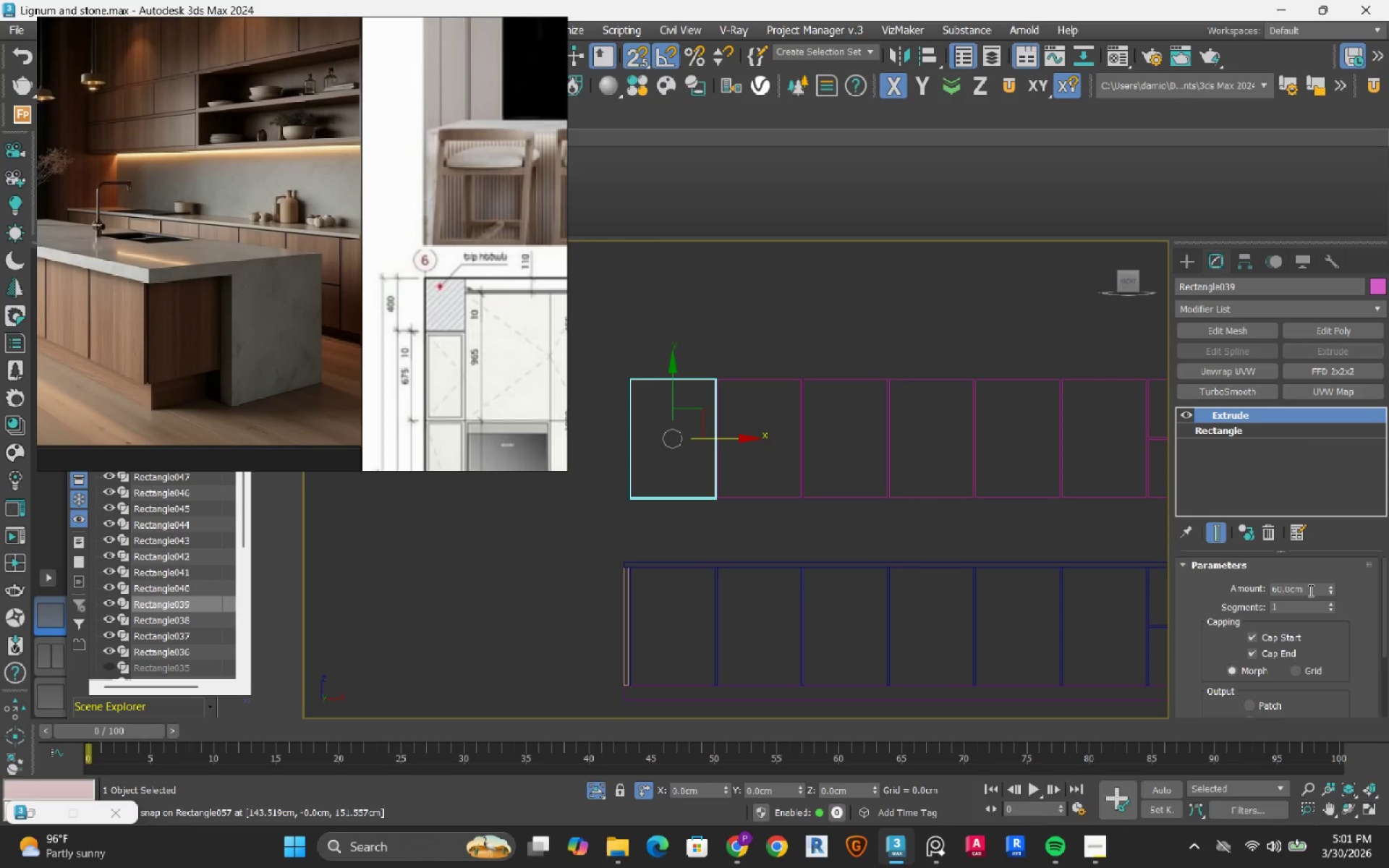 
double_click([1309, 590])
 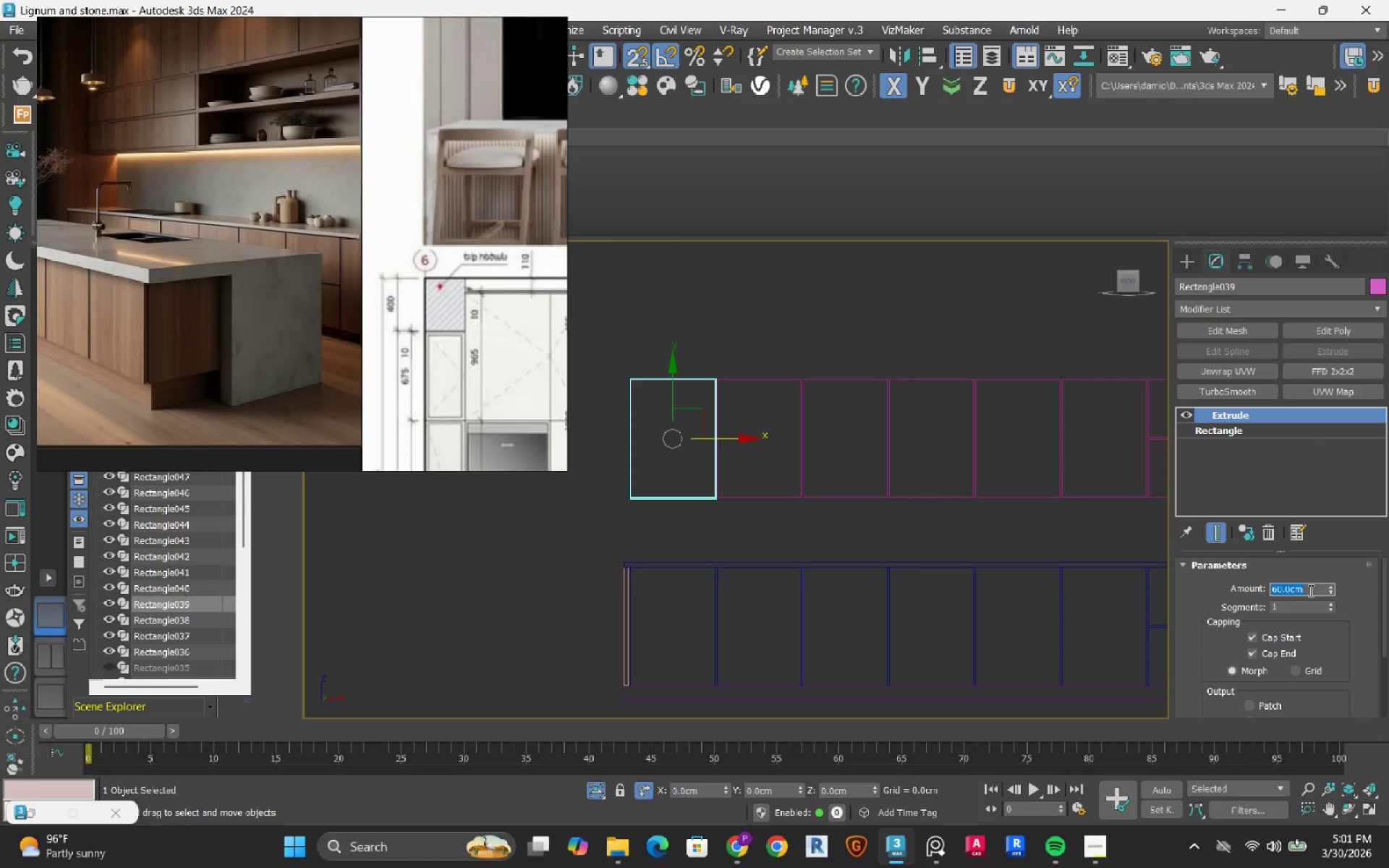 
key(Numpad2)
 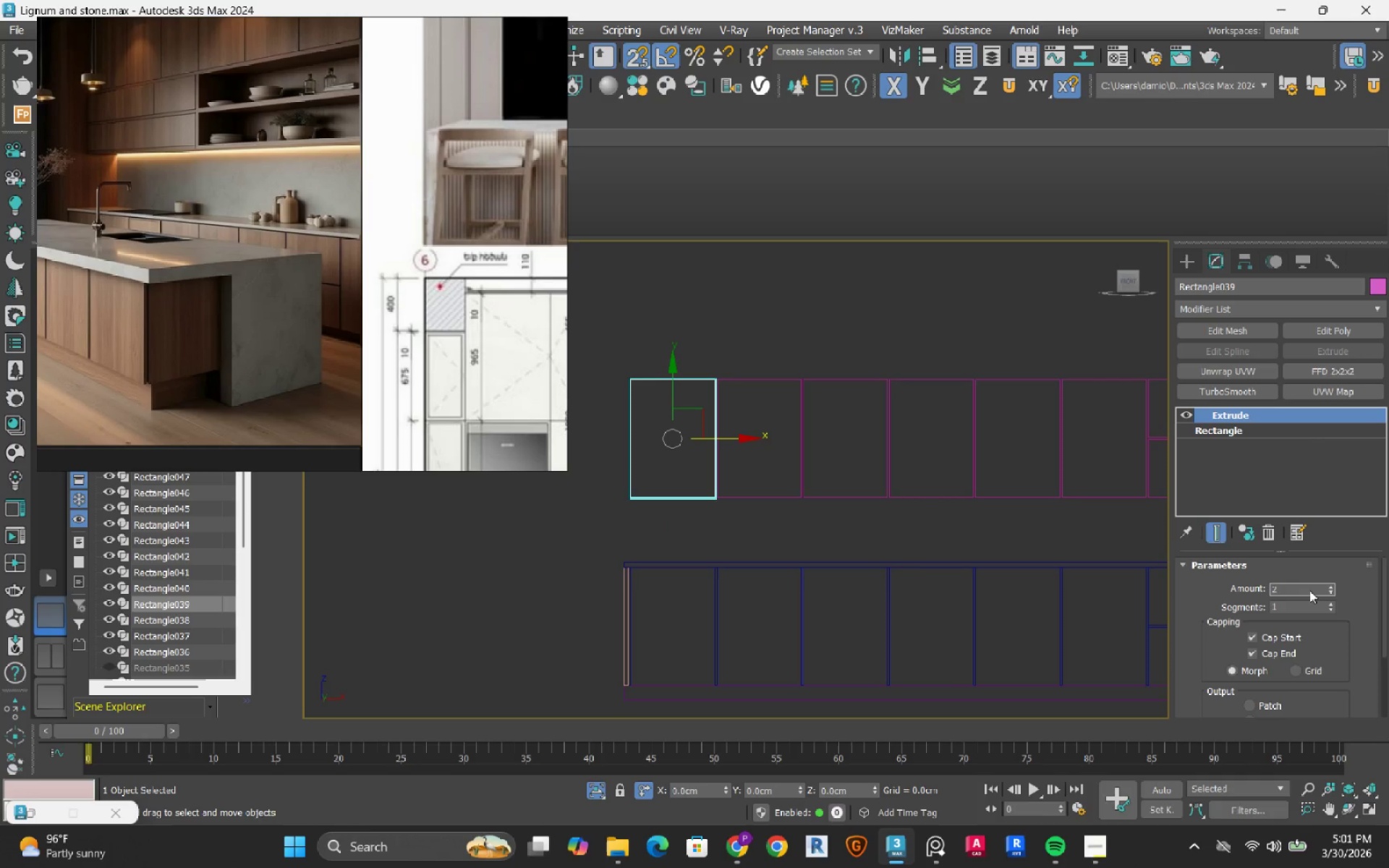 
key(NumpadEnter)
 